 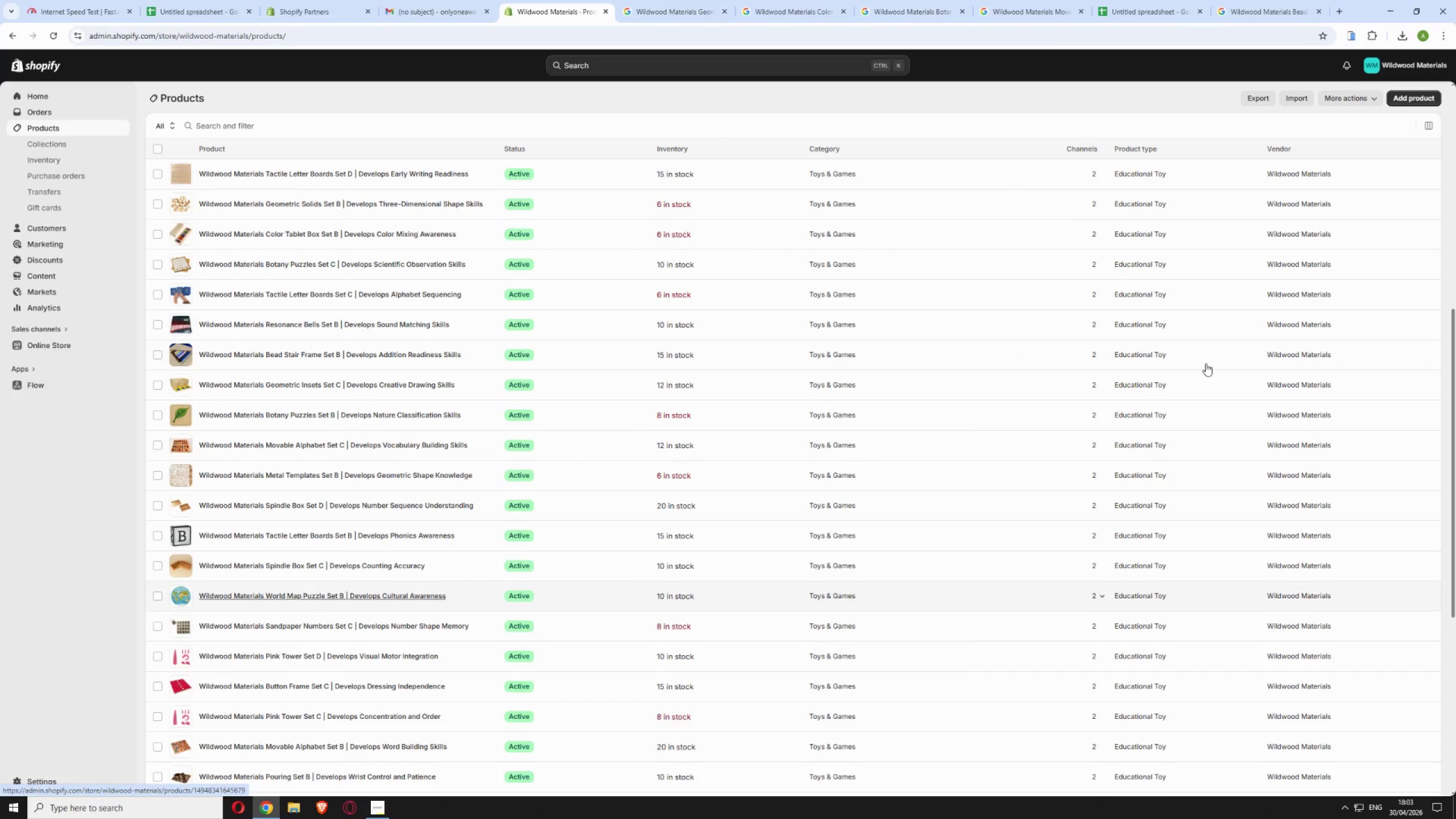 
left_click_drag(start_coordinate=[1451, 330], to_coordinate=[1455, 375])
 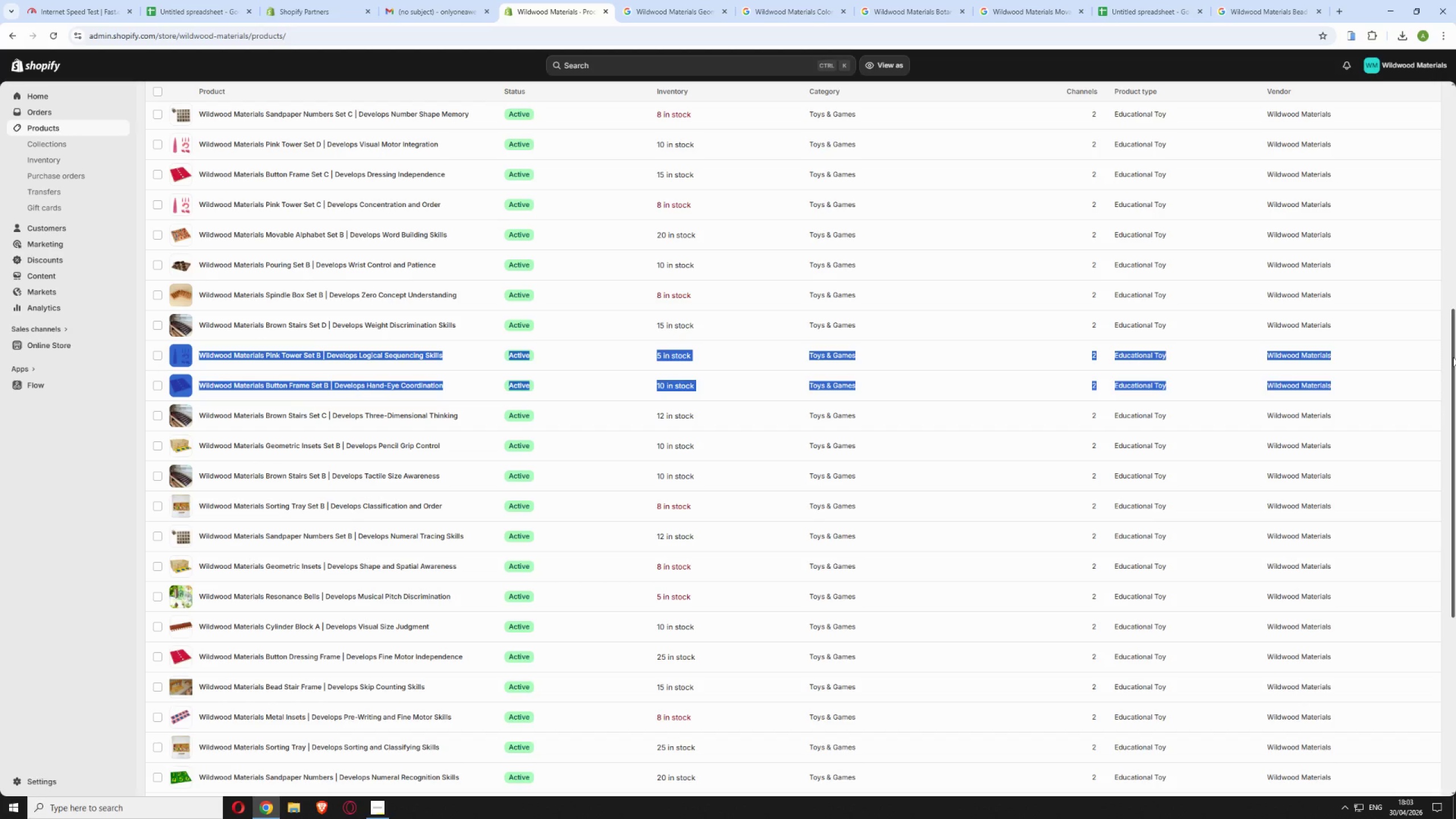 
left_click_drag(start_coordinate=[1453, 357], to_coordinate=[1455, 564])
 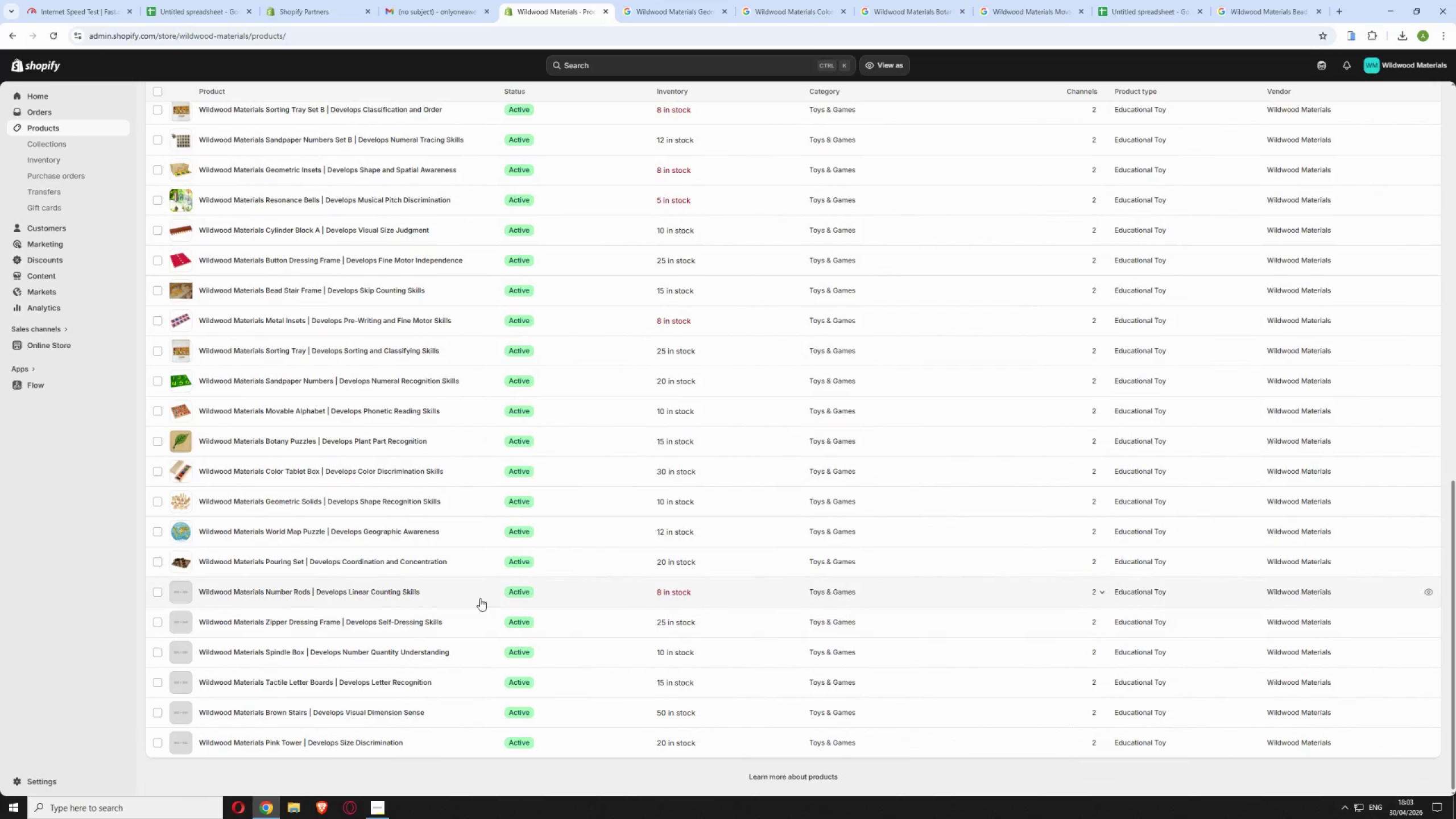 
left_click([478, 595])
 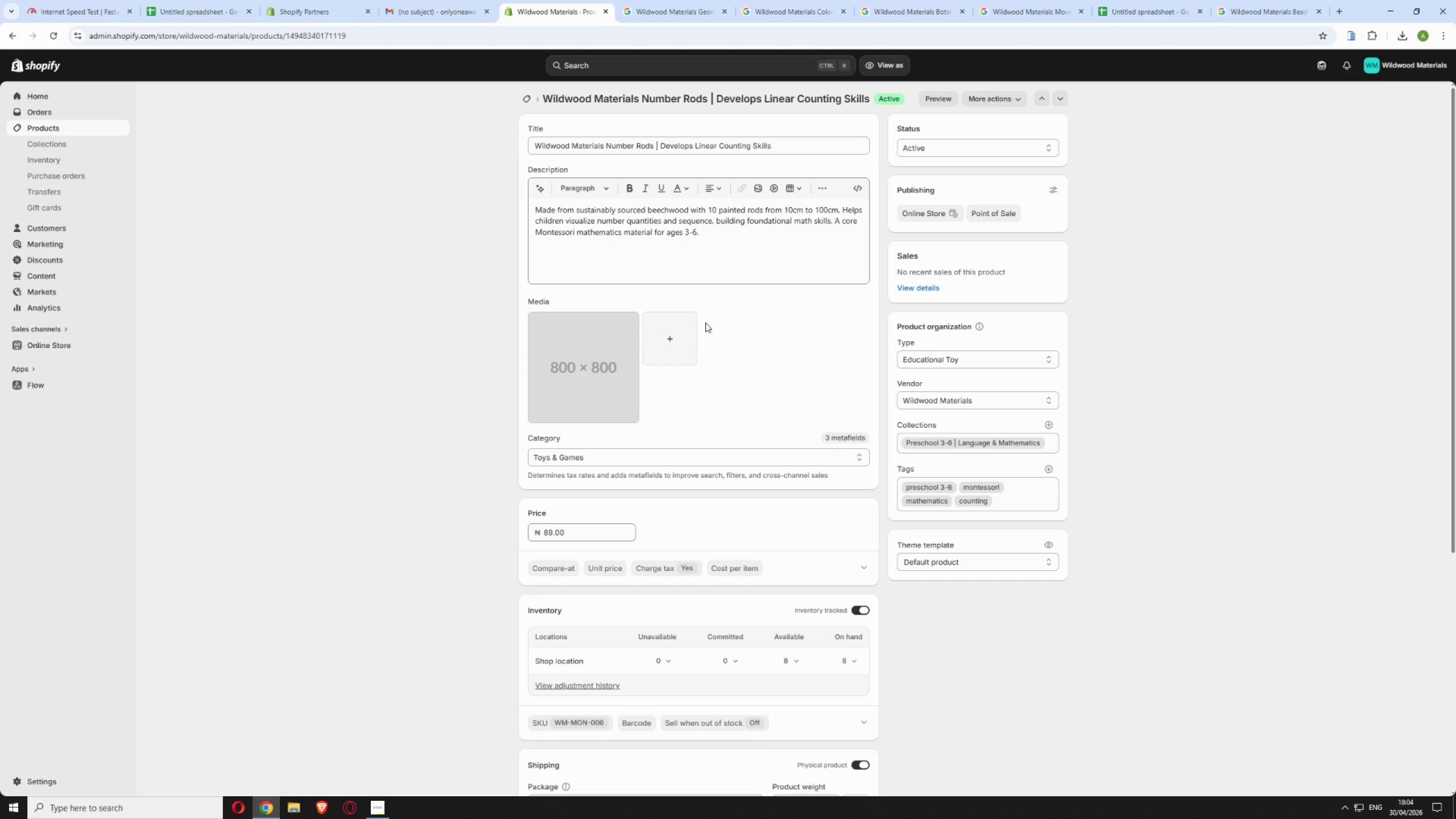 
wait(41.77)
 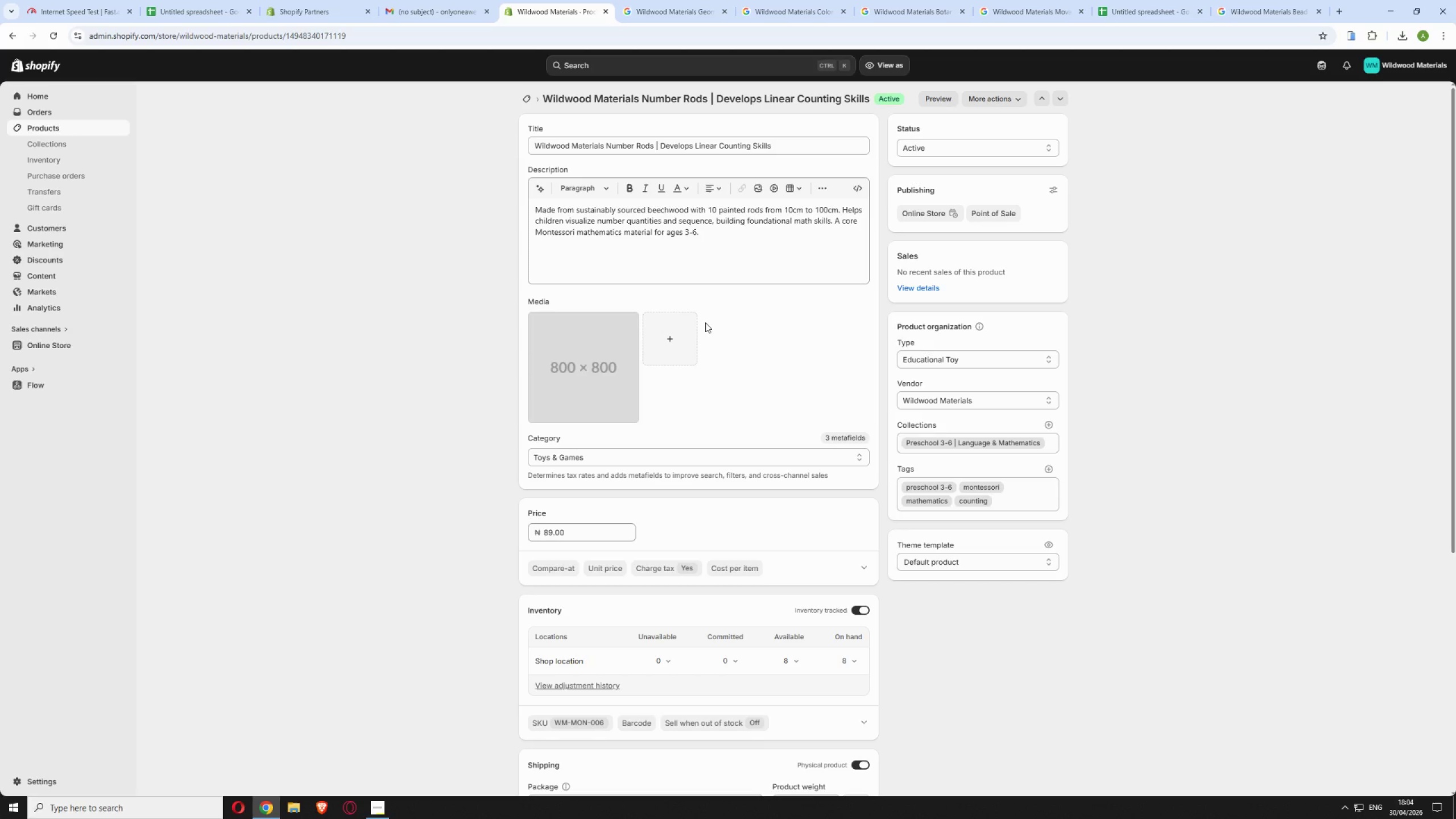 
key(ArrowRight)
 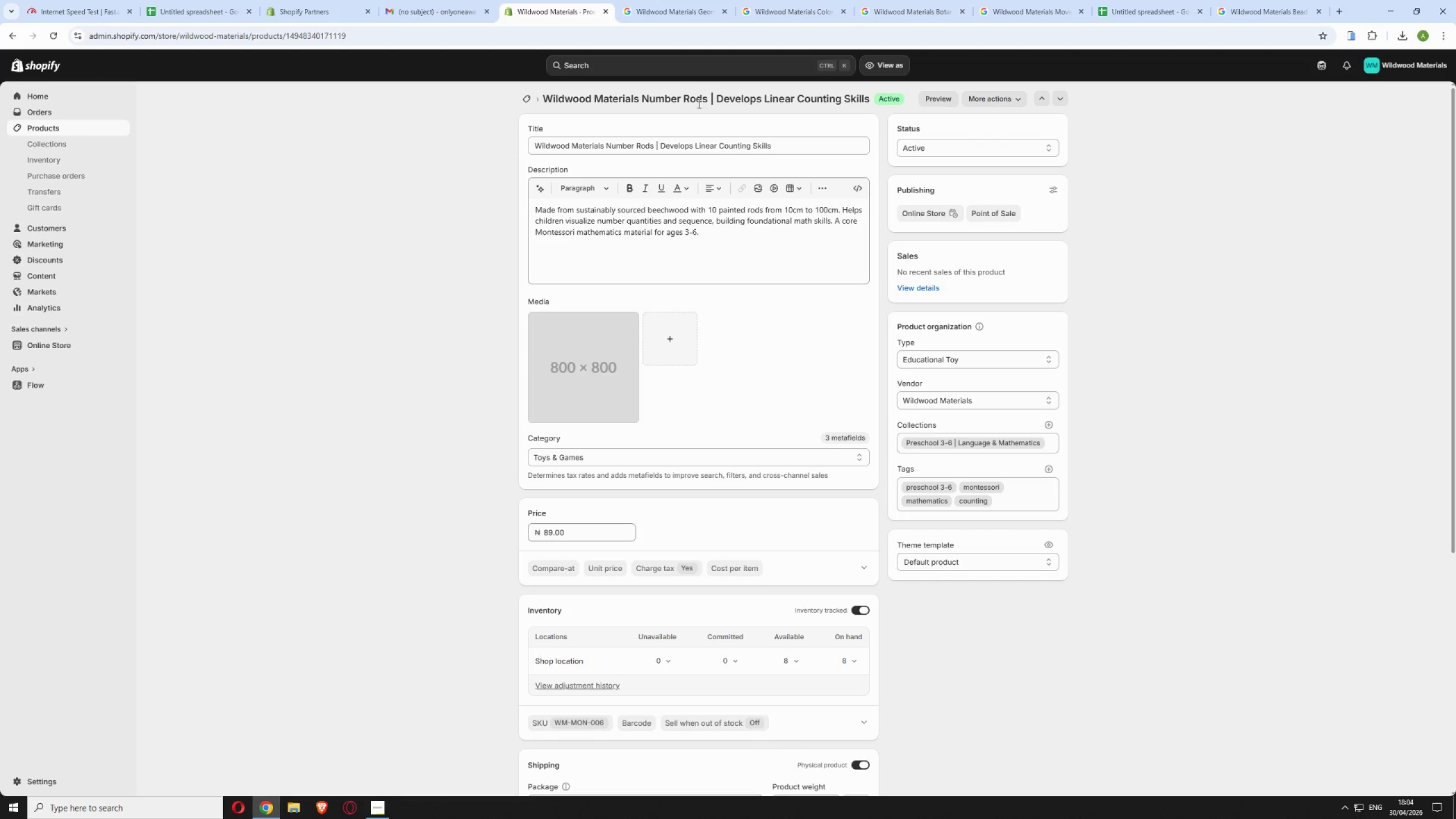 
left_click_drag(start_coordinate=[706, 93], to_coordinate=[548, 93])
 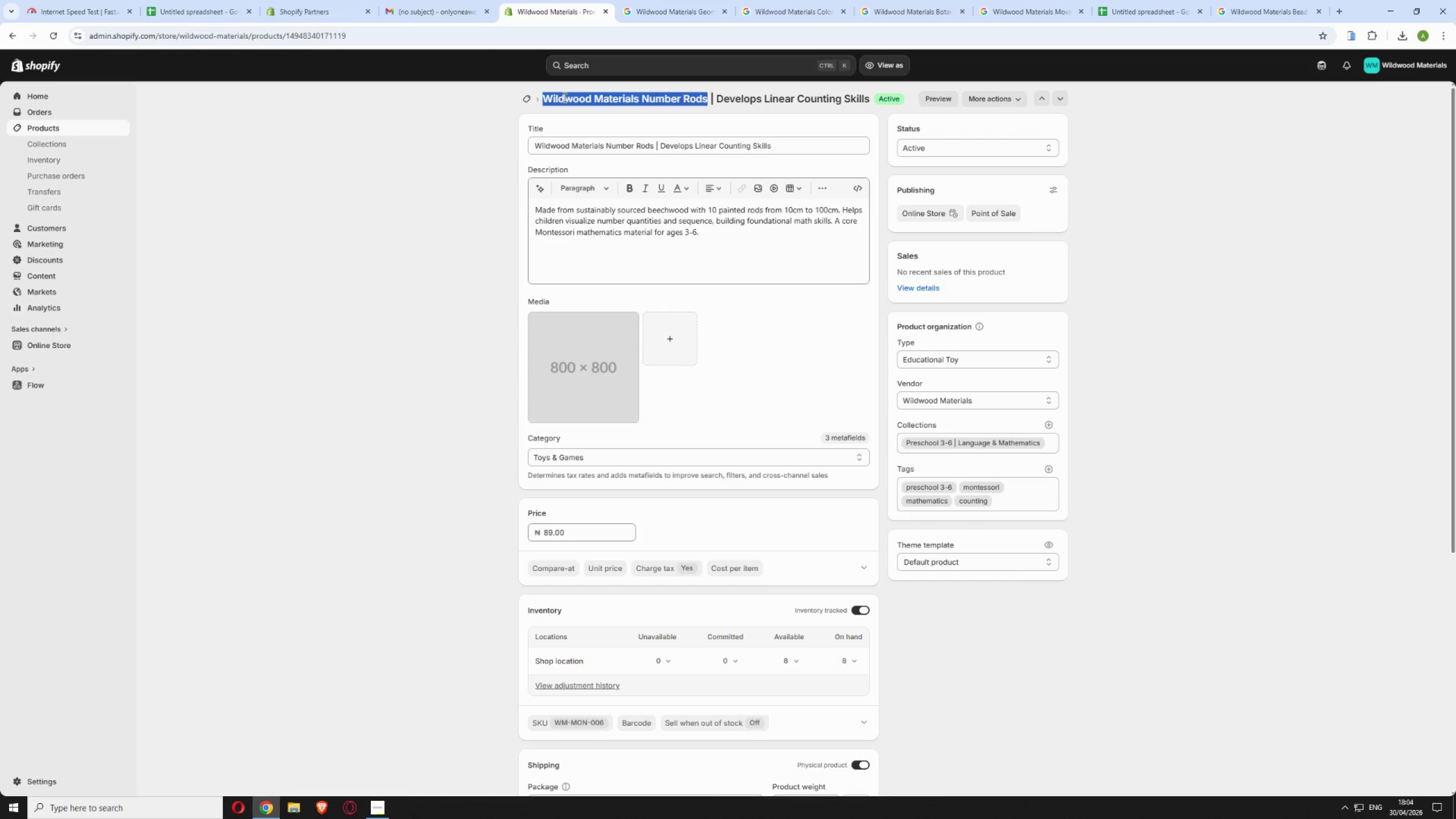 
right_click([564, 97])
 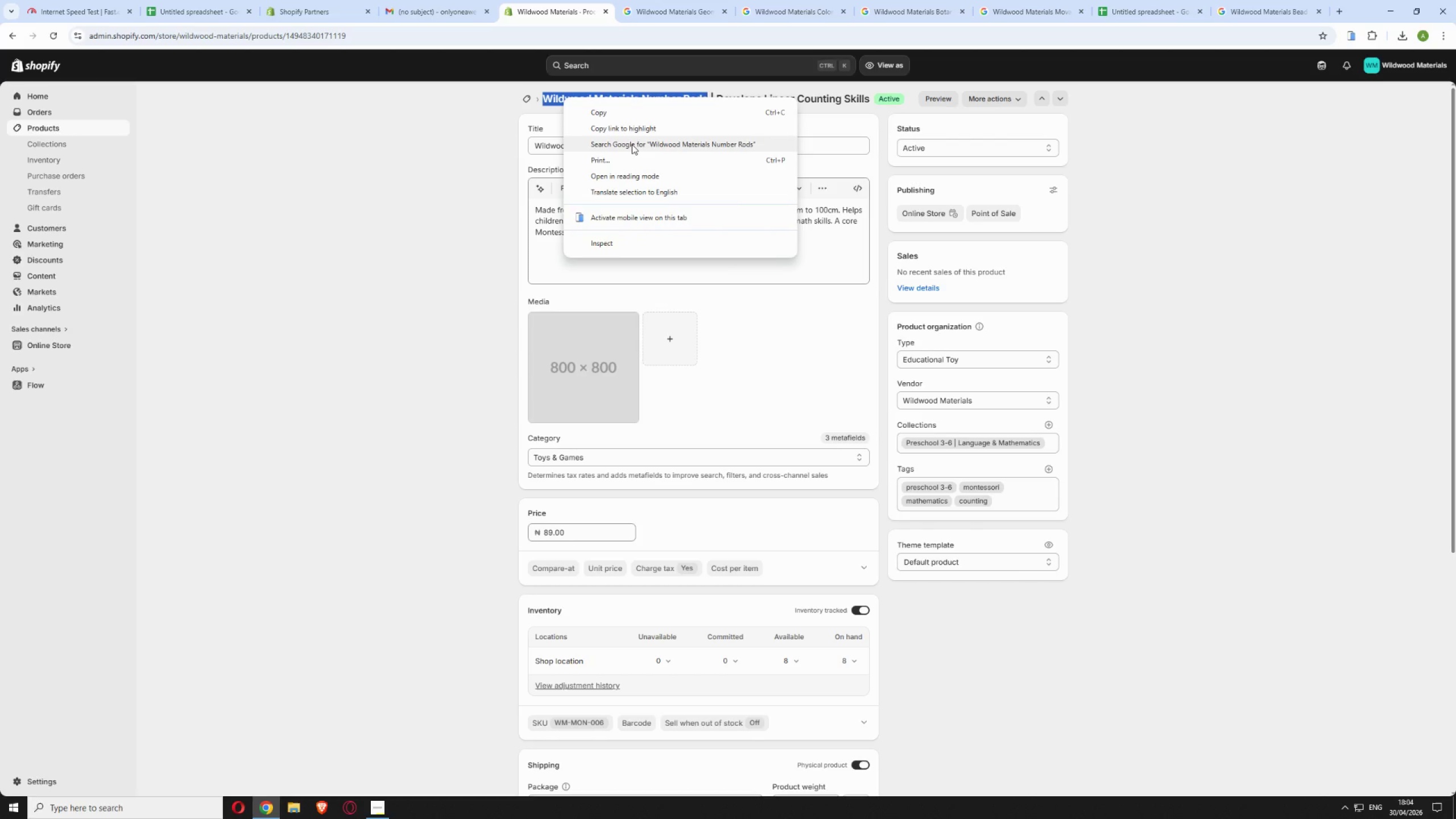 
left_click([632, 144])
 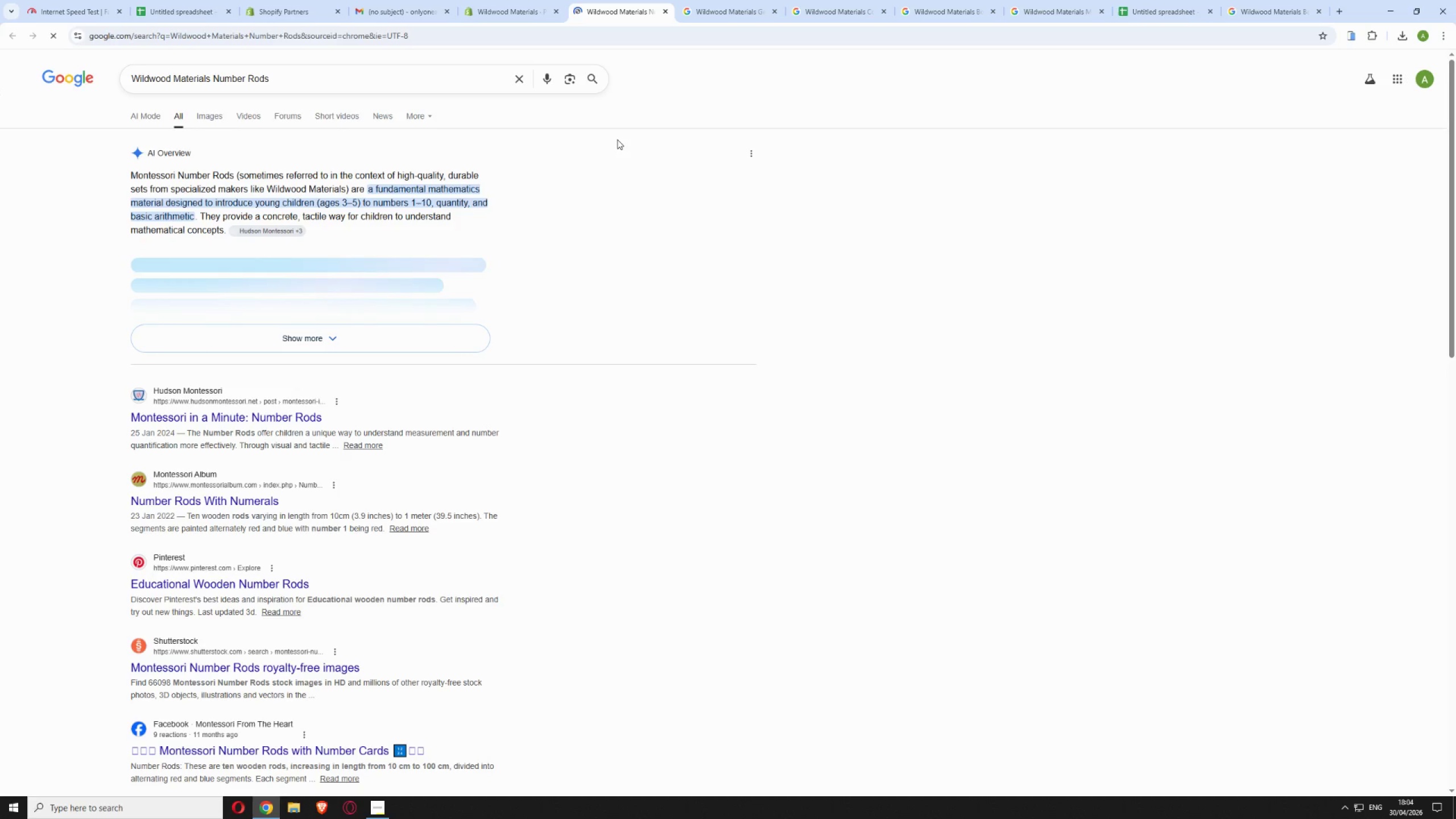 
wait(12.61)
 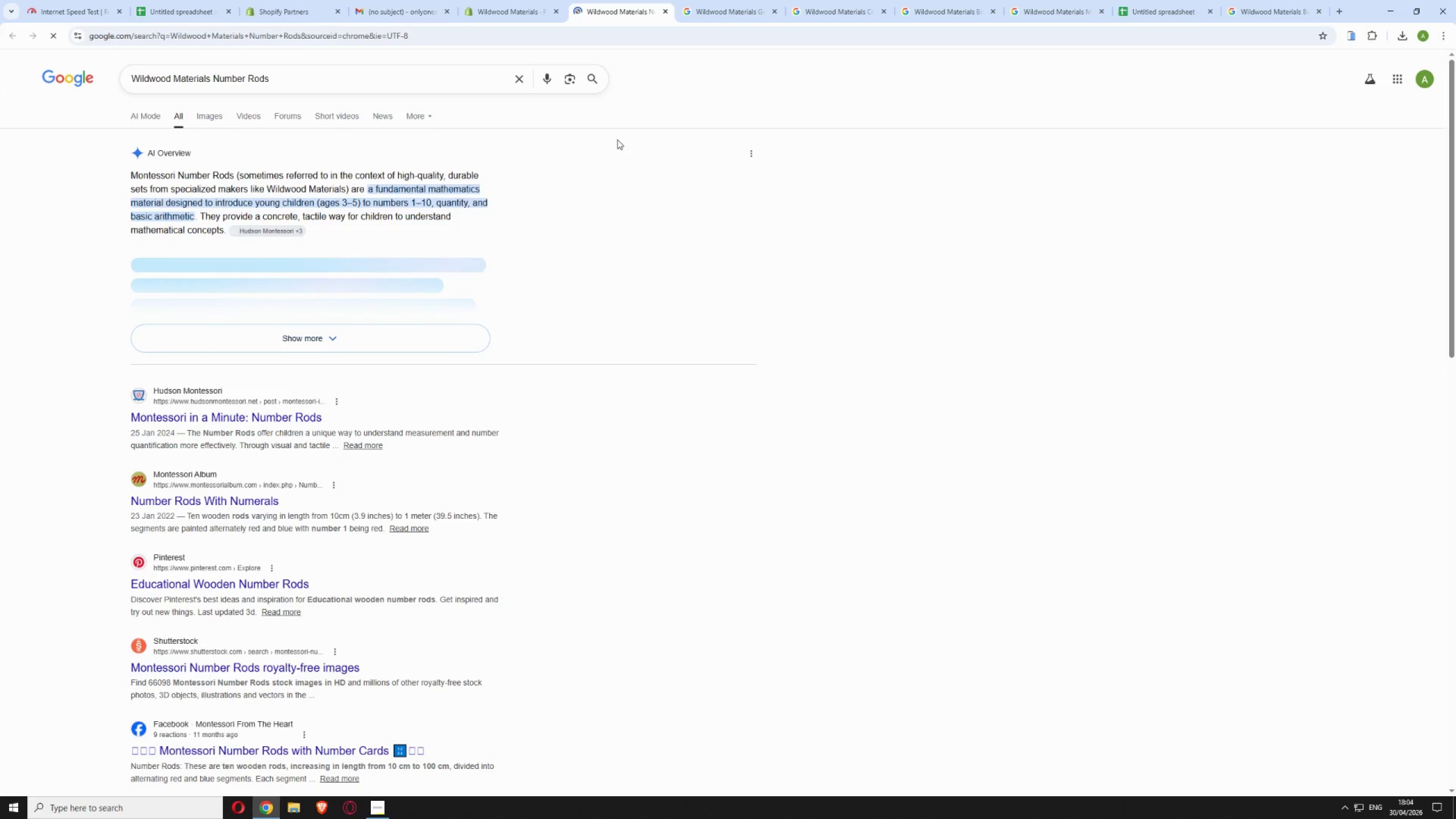 
mouse_move([972, 13])
 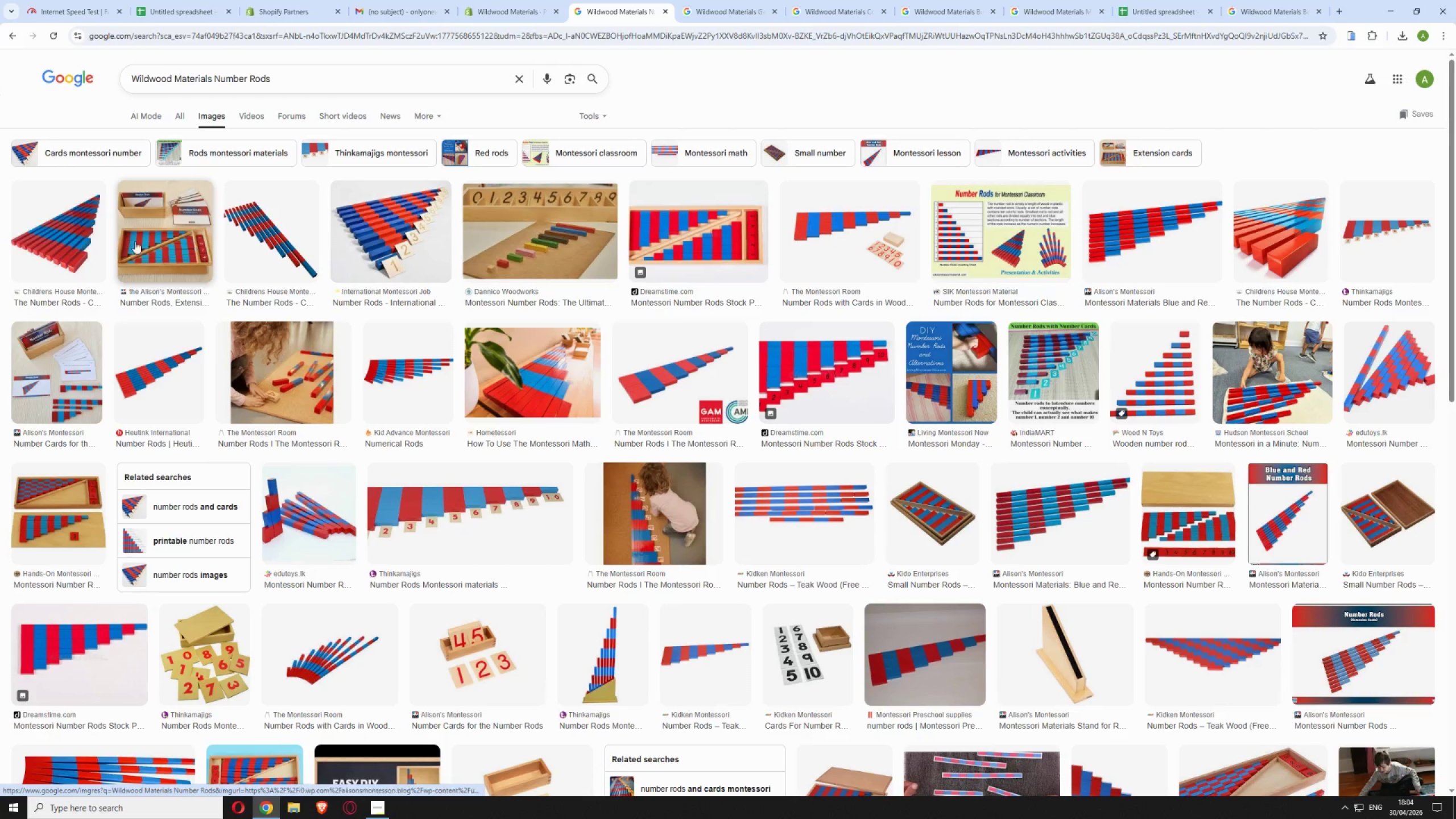 
left_click([144, 238])
 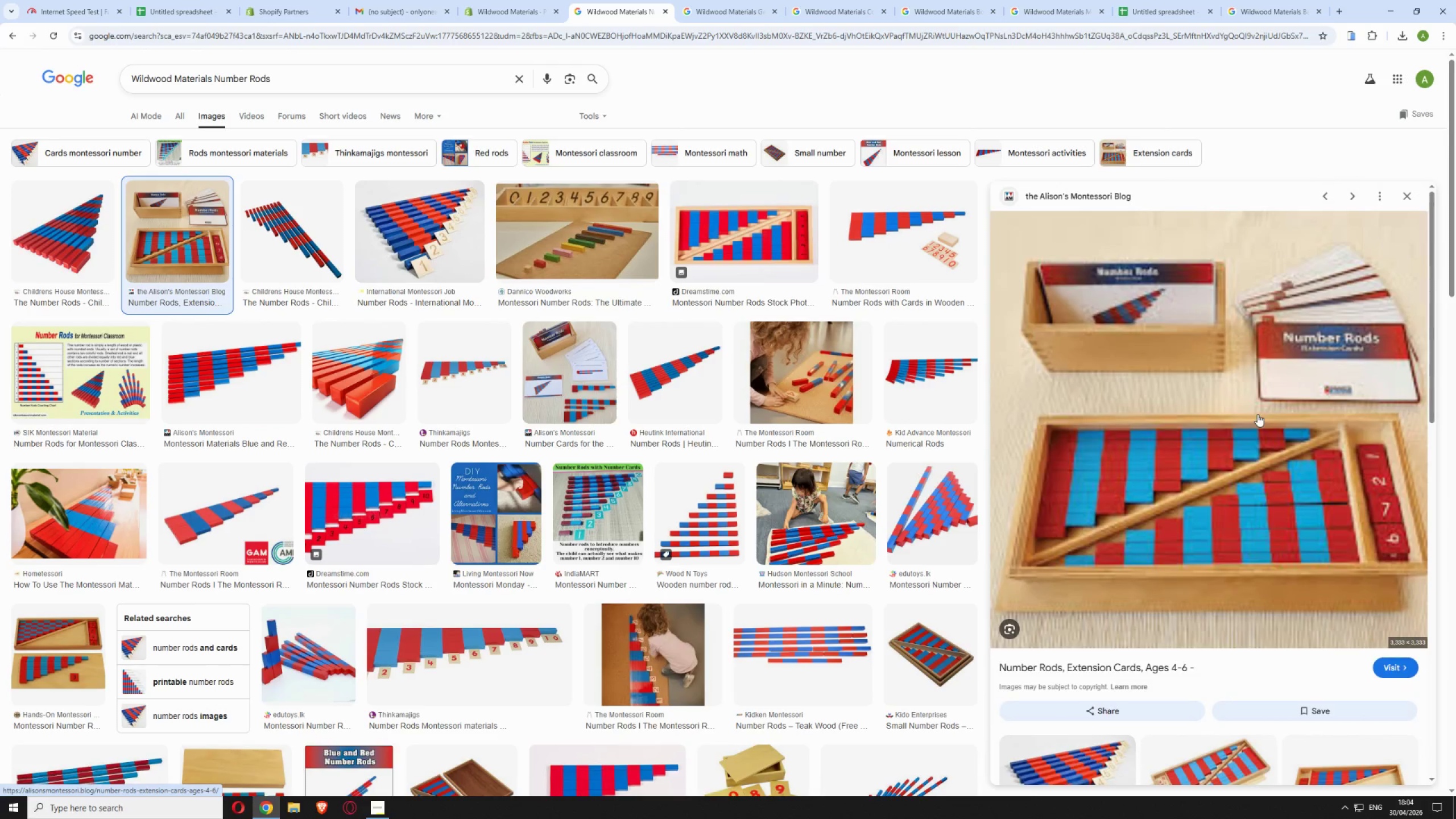 
right_click([1256, 414])
 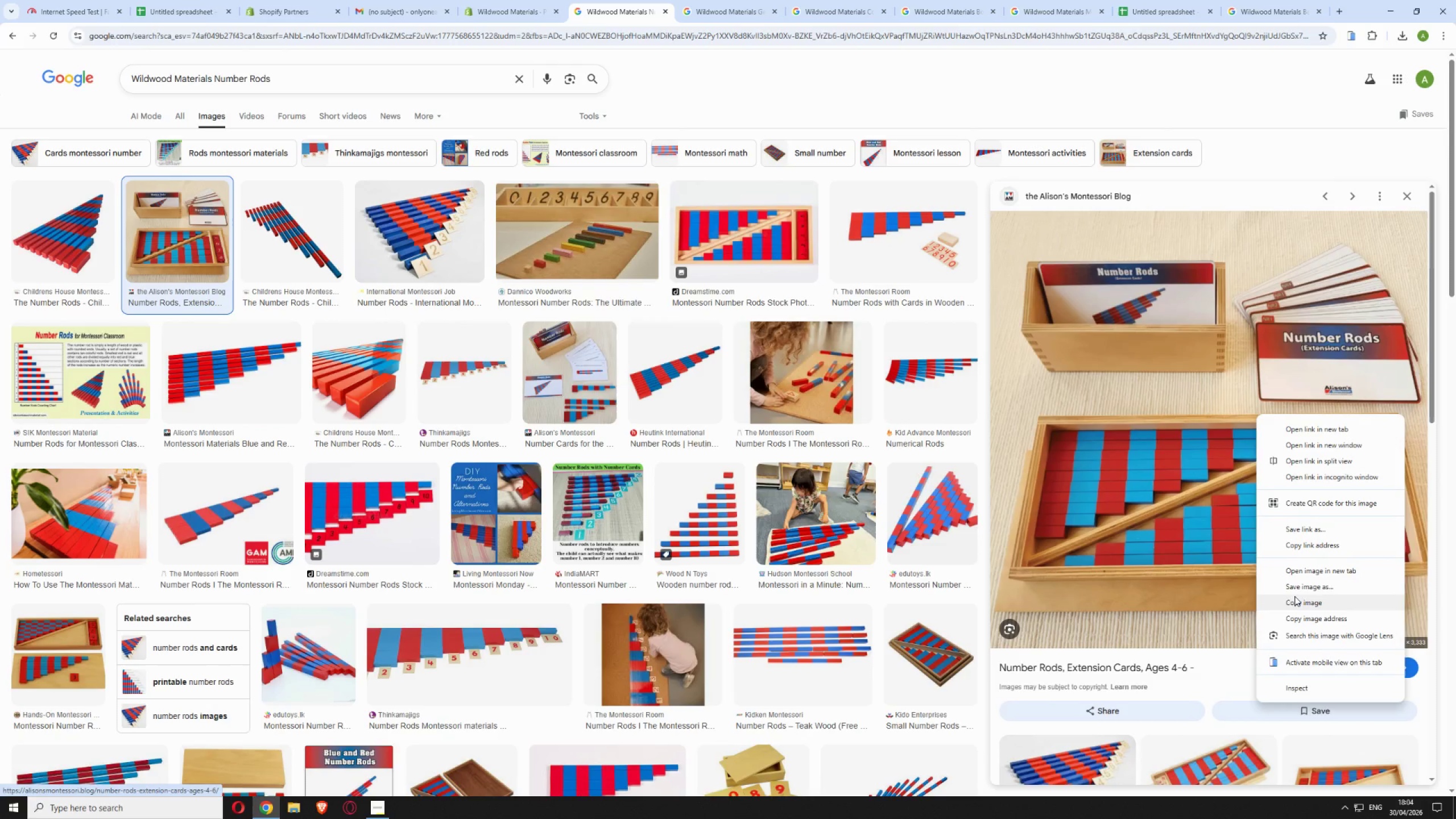 
left_click([1295, 587])
 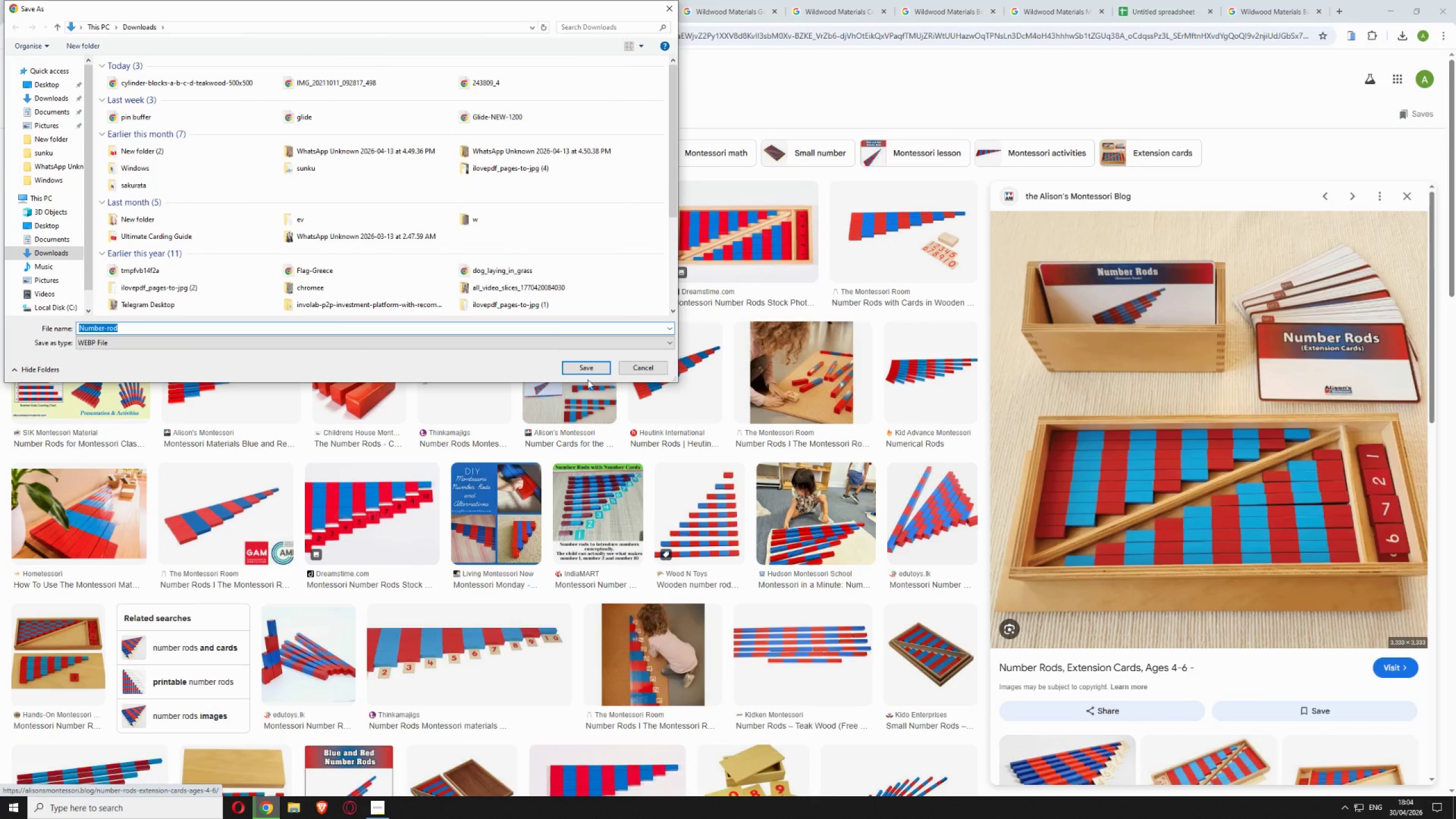 
left_click([587, 369])
 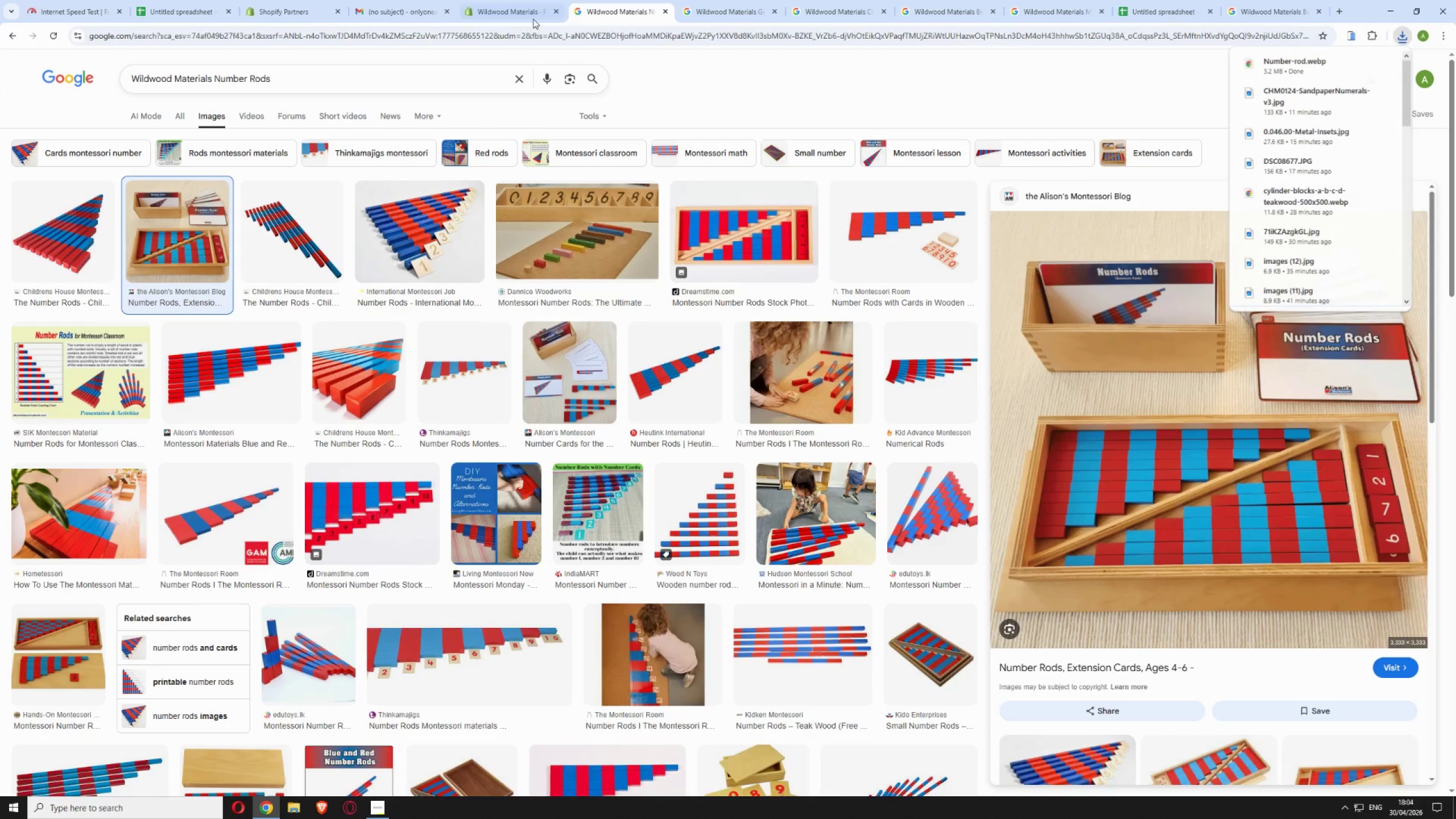 
left_click([524, 14])
 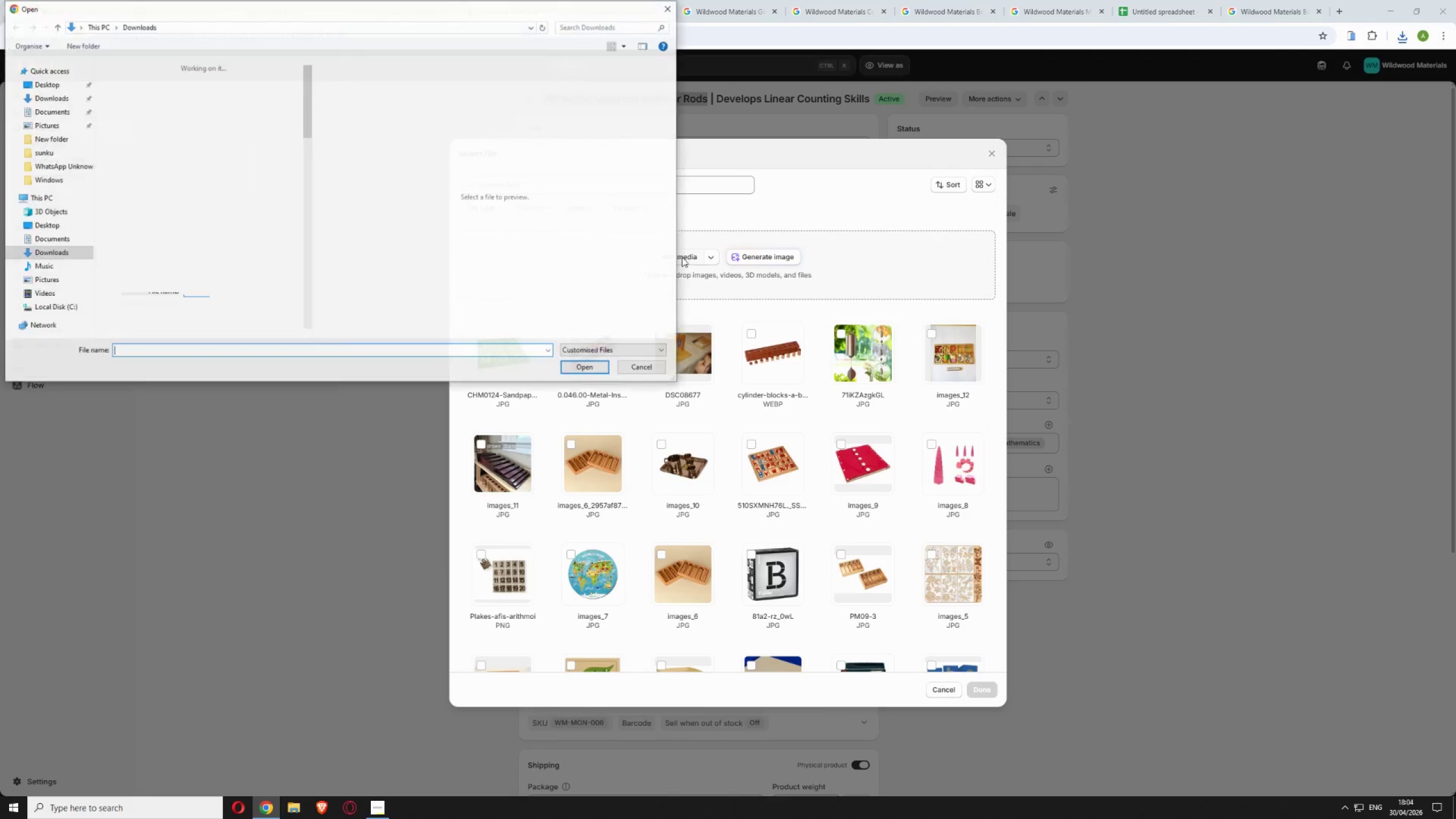 
left_click([180, 86])
 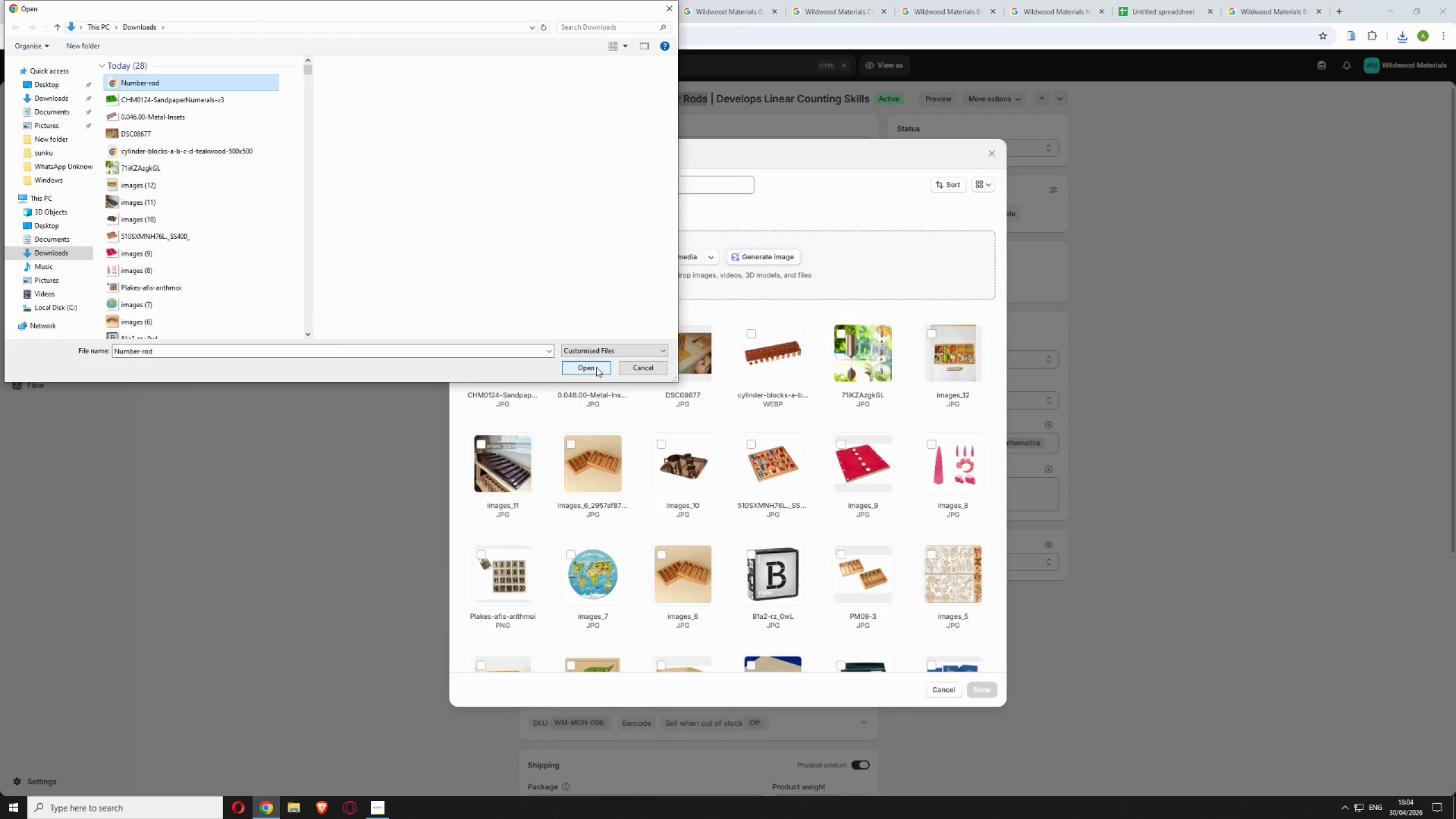 
left_click([595, 367])
 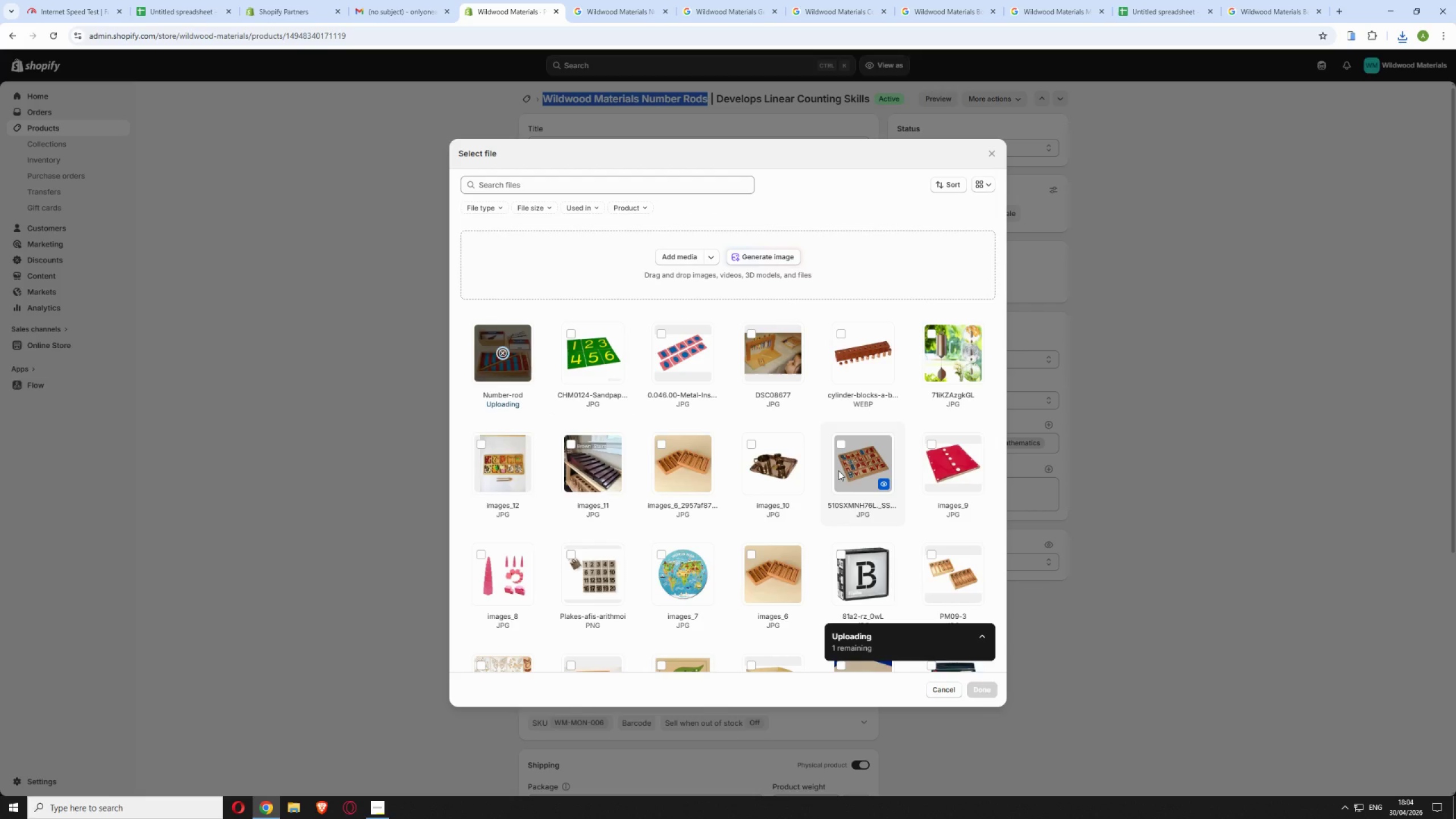 
wait(13.88)
 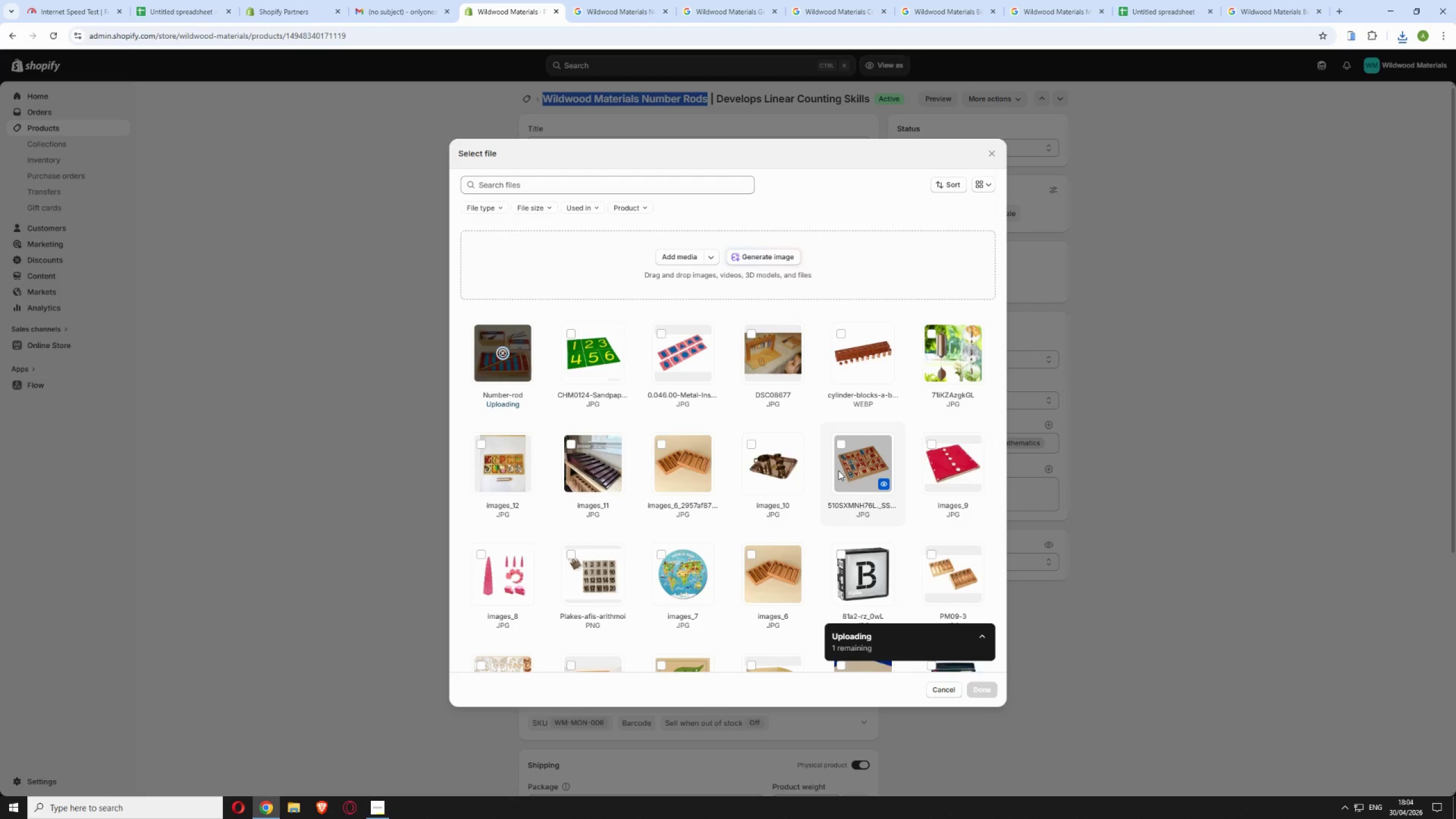 
left_click([1144, 5])
 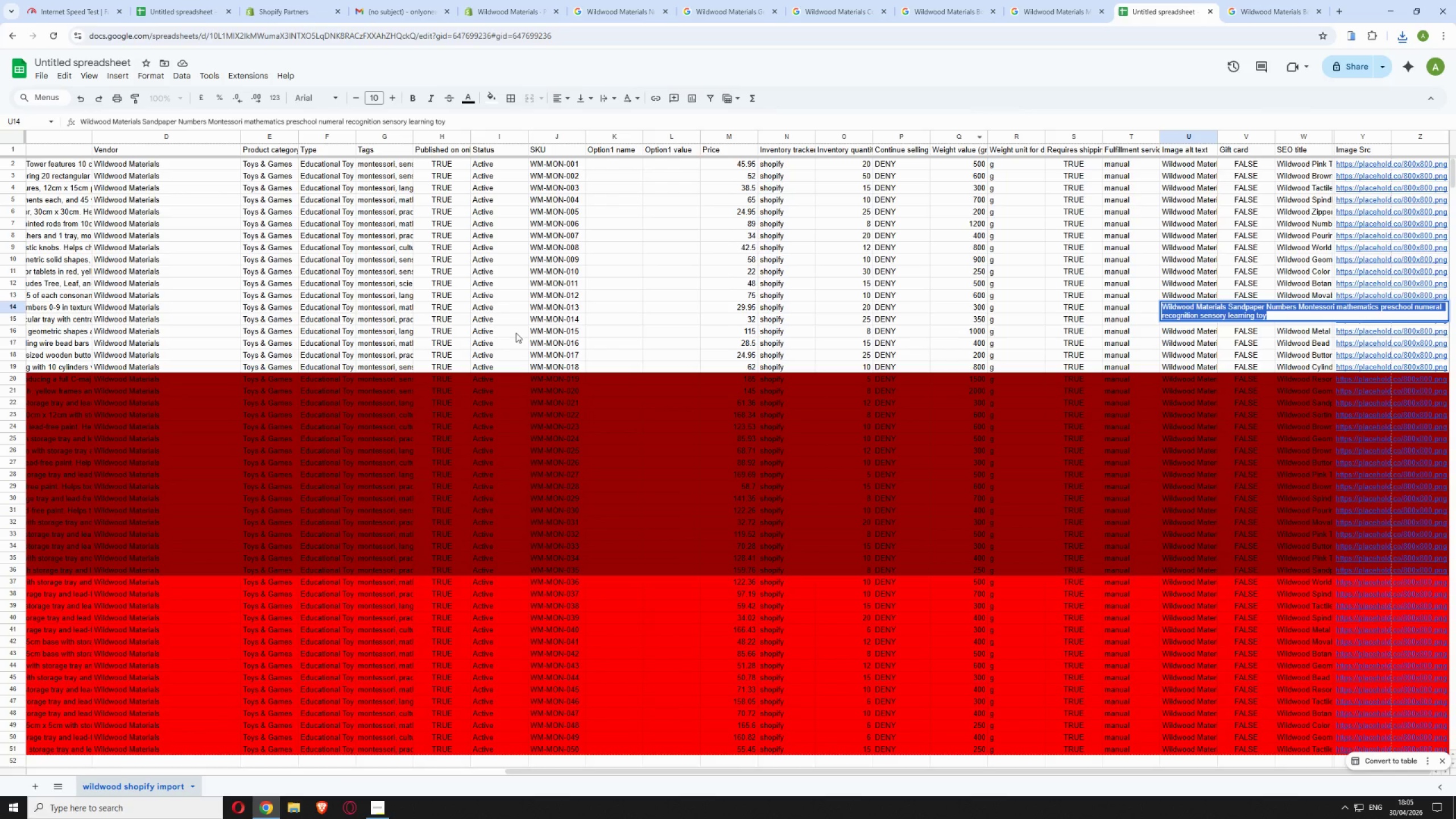 
scroll: coordinate [490, 310], scroll_direction: up, amount: 3.0
 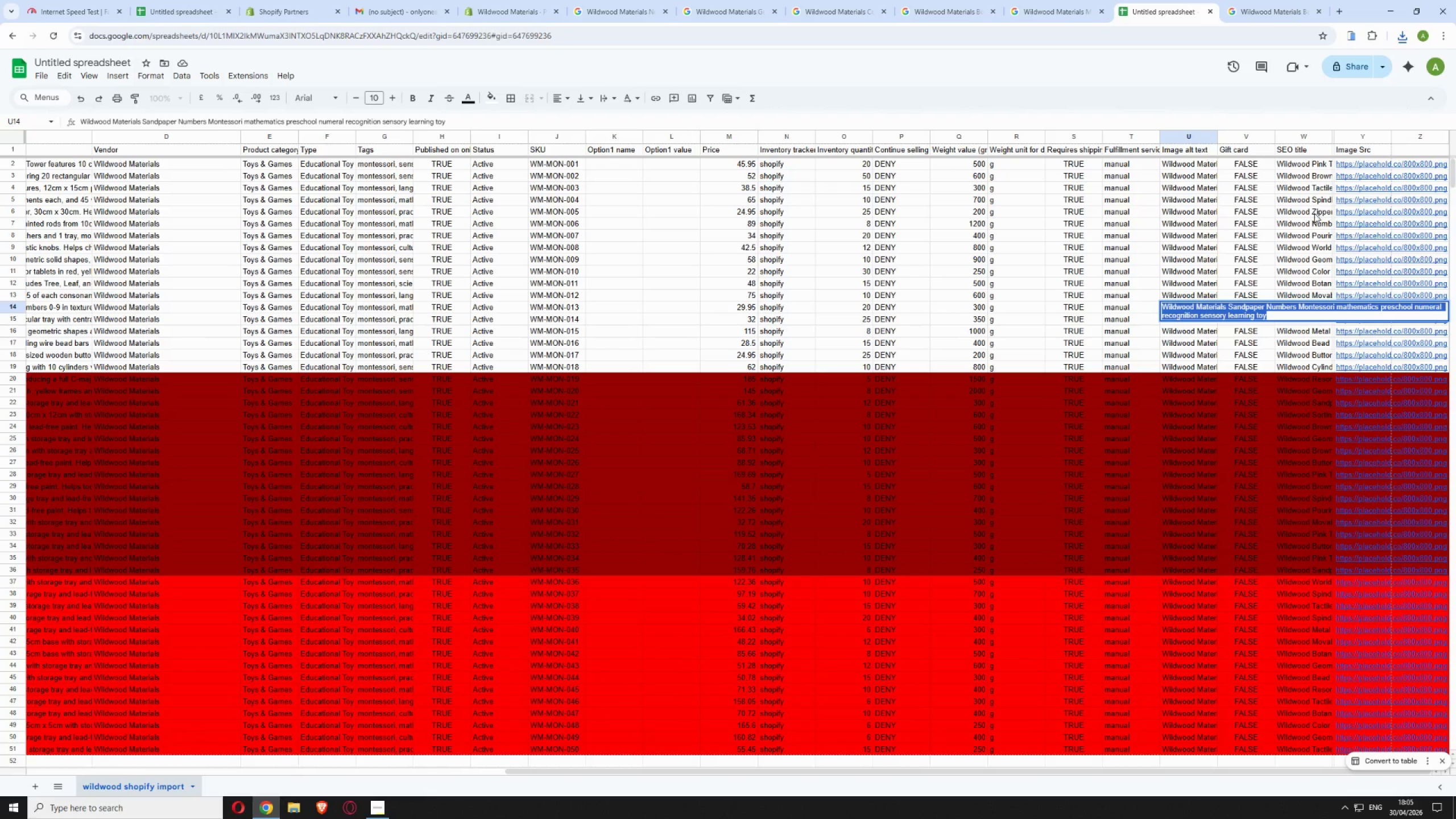 
wait(7.34)
 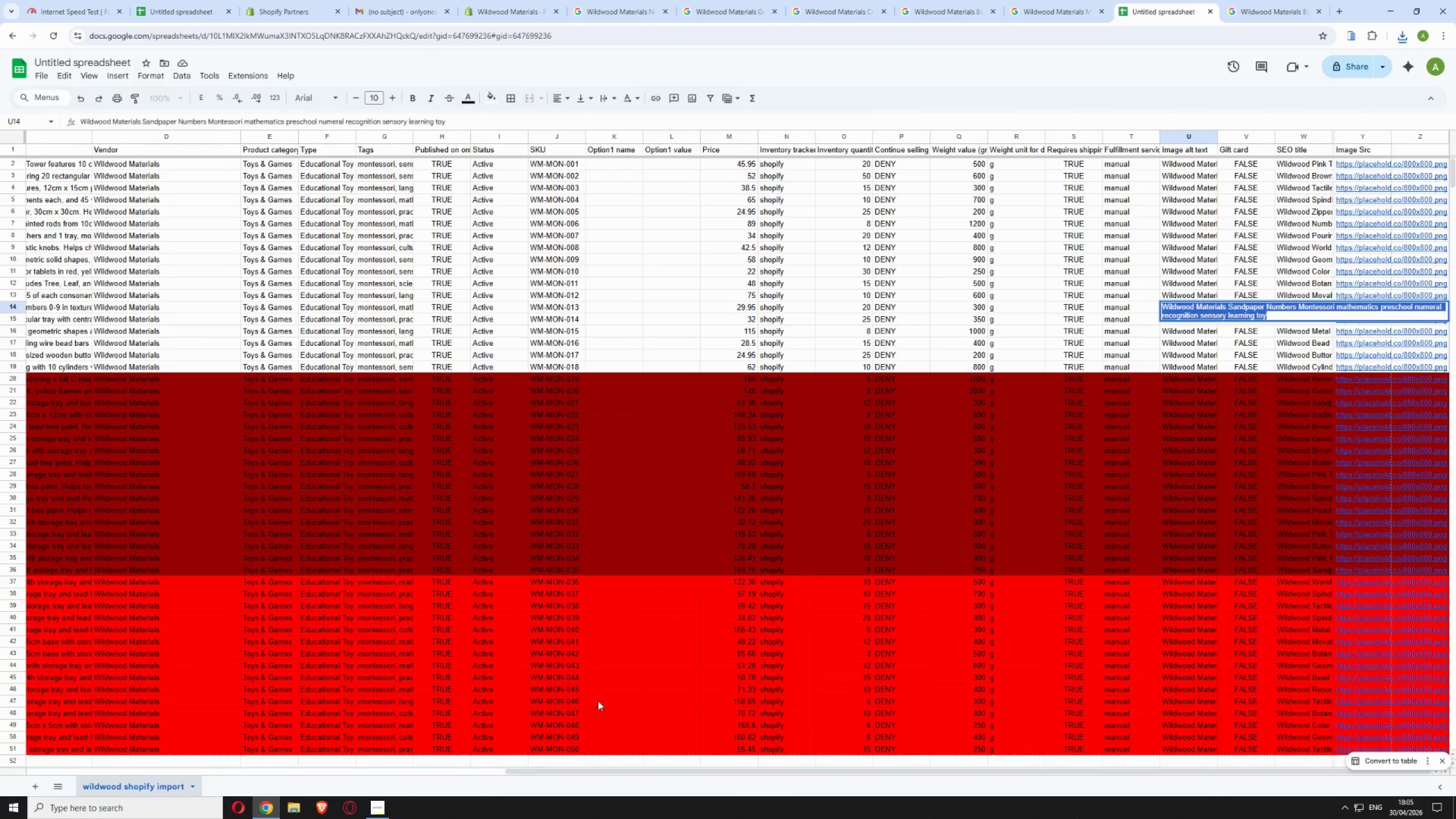 
left_click([1318, 222])
 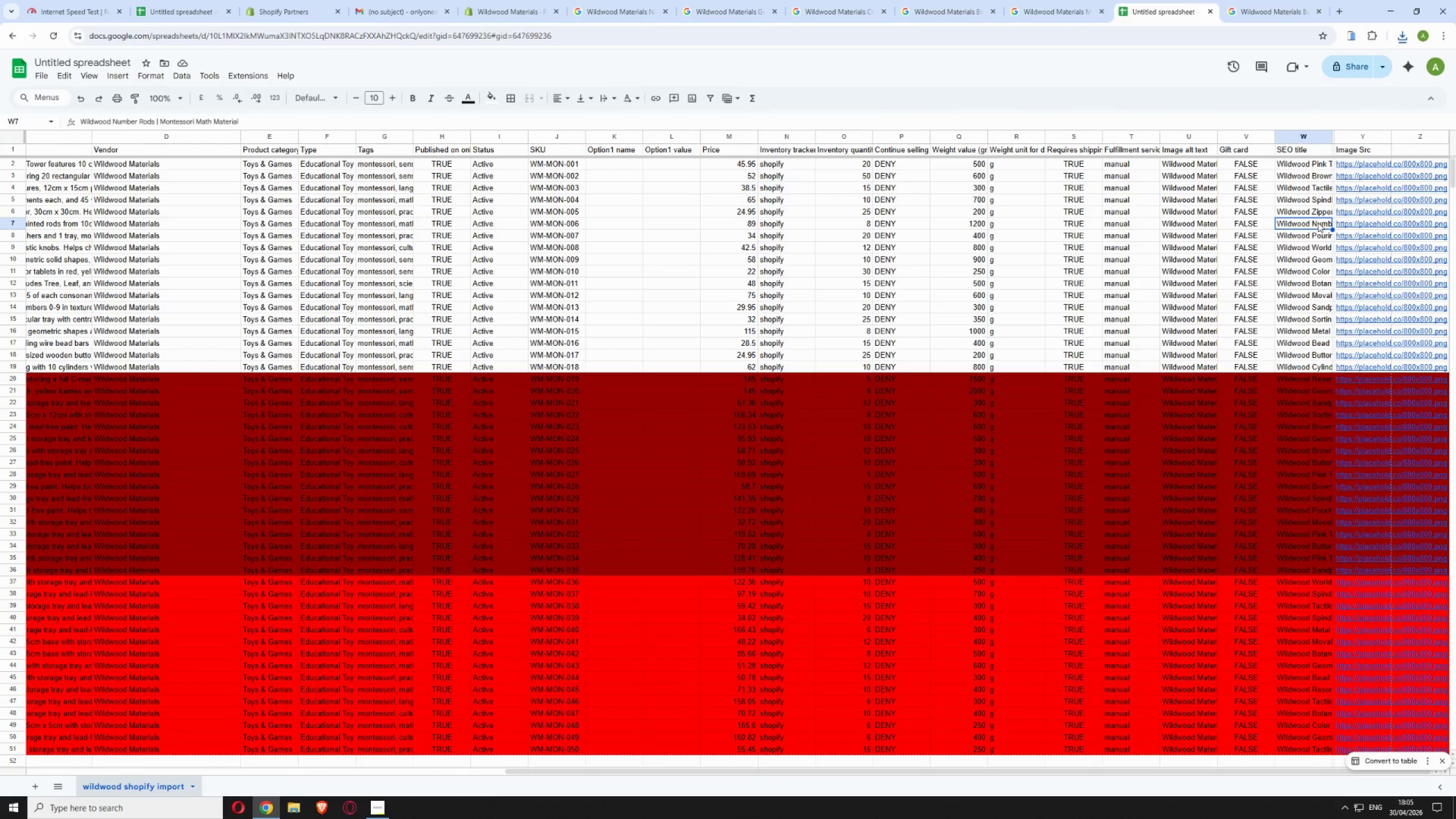 
double_click([1318, 222])
 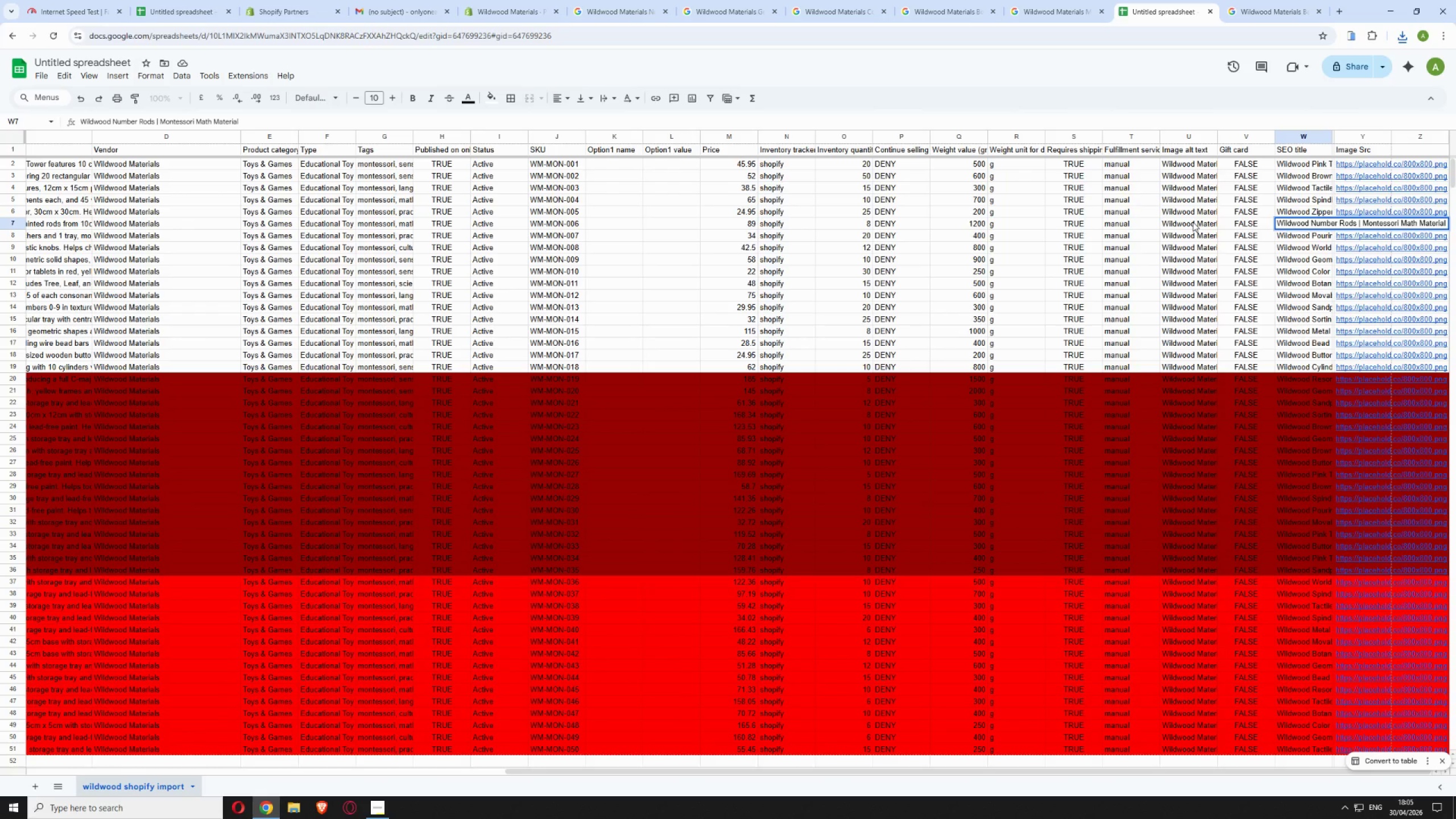 
double_click([1186, 221])
 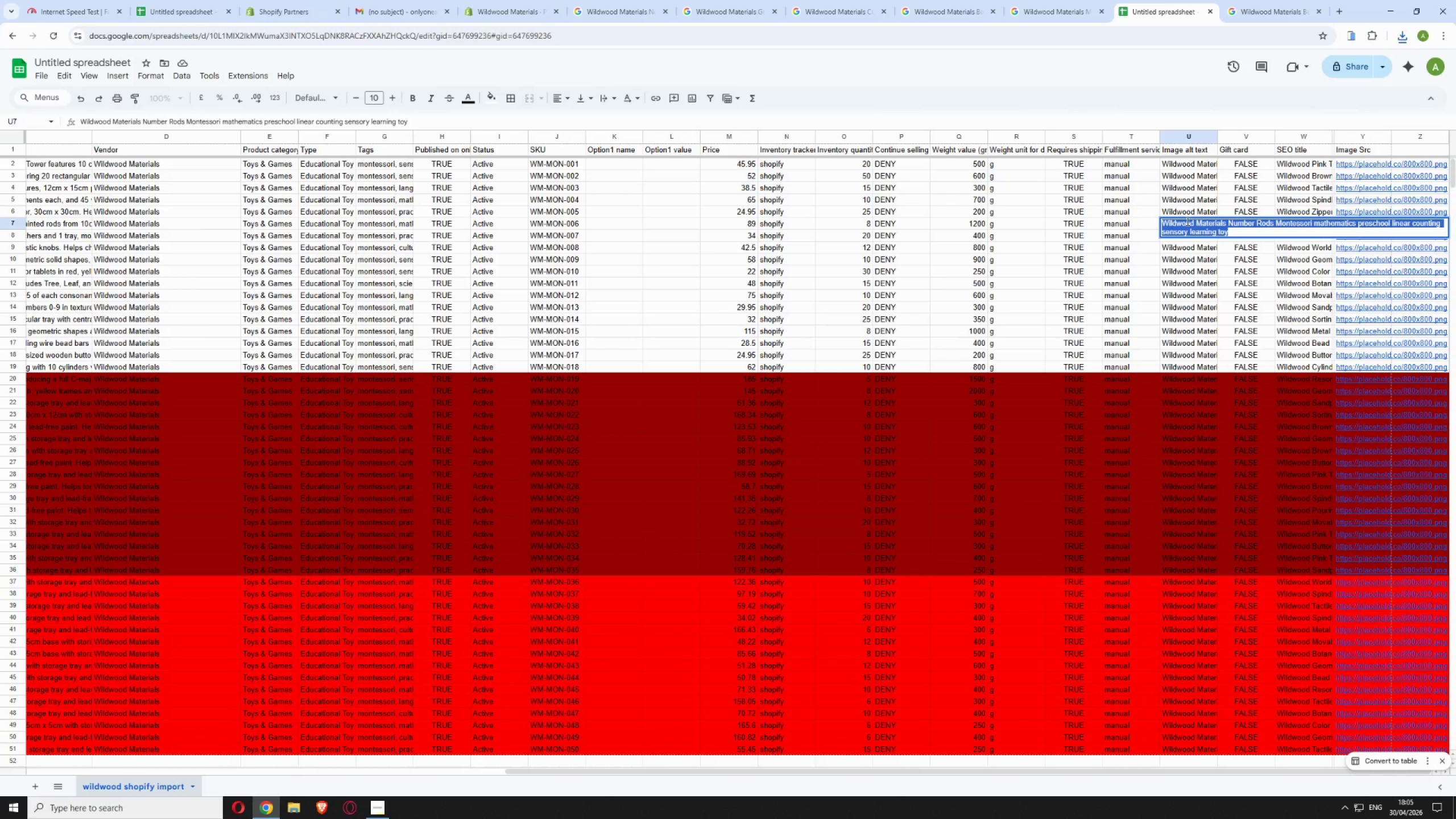 
triple_click([1186, 221])
 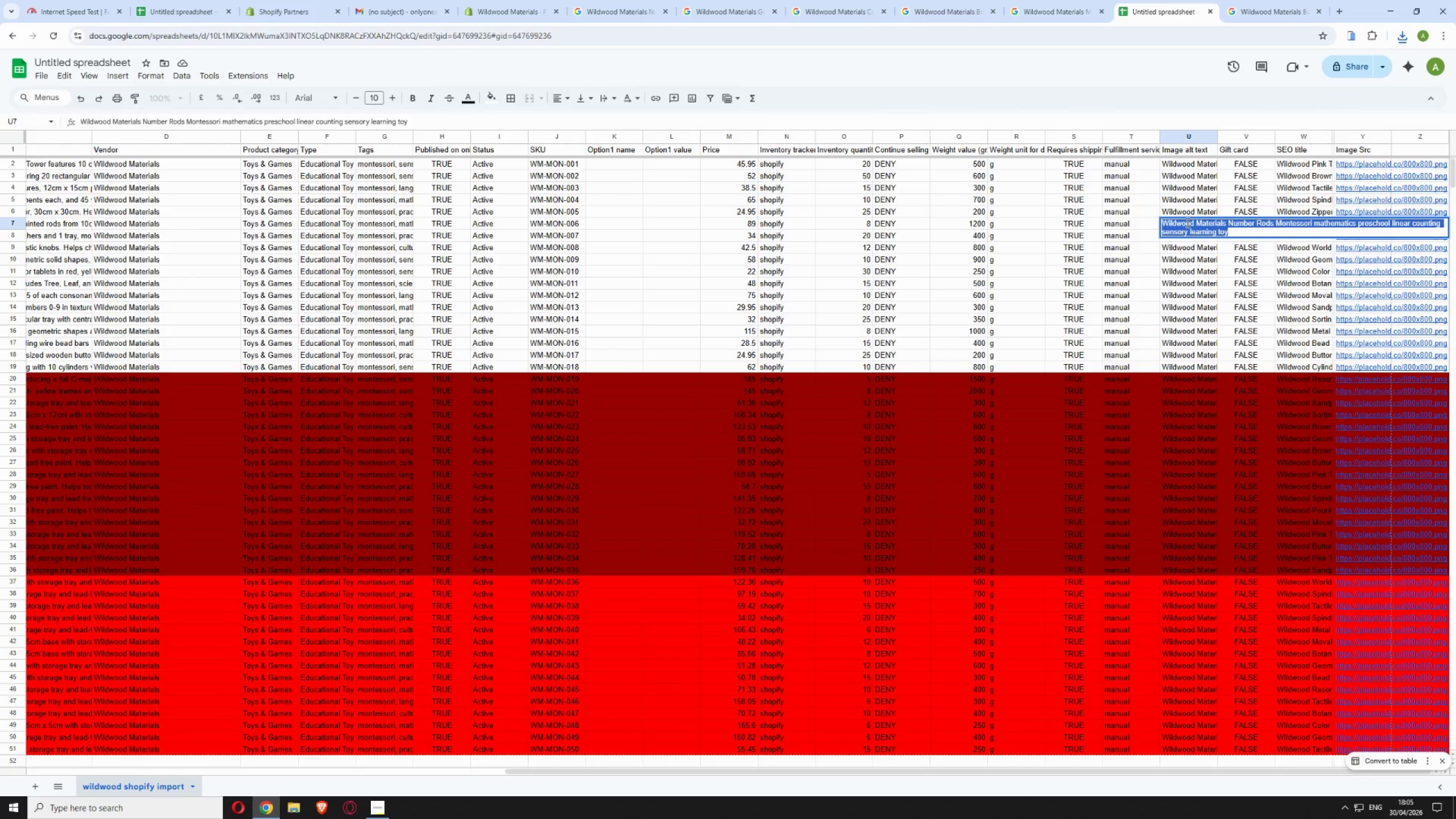 
hold_key(key=ControlLeft, duration=0.89)
 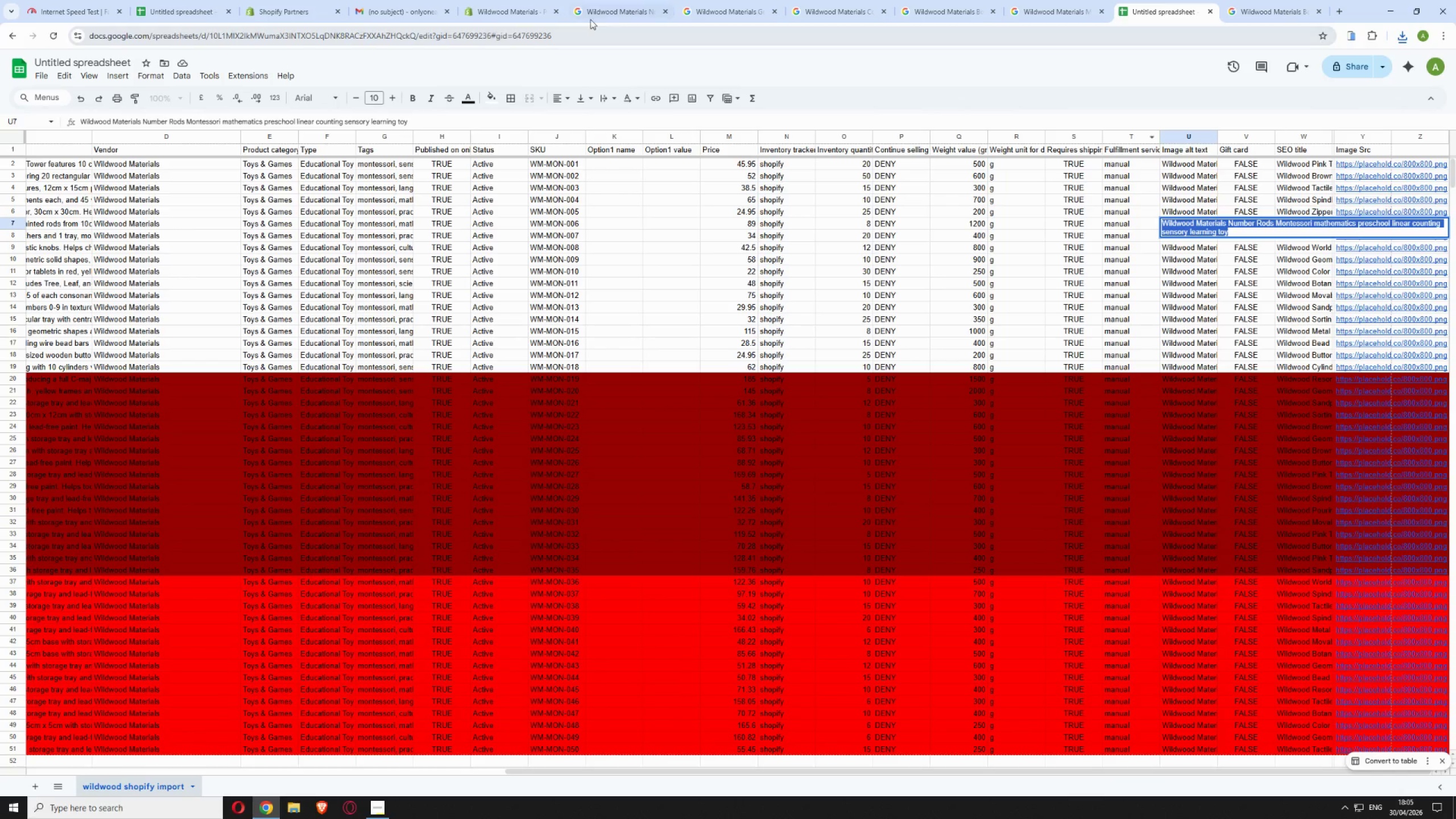 
hold_key(key=C, duration=0.31)
 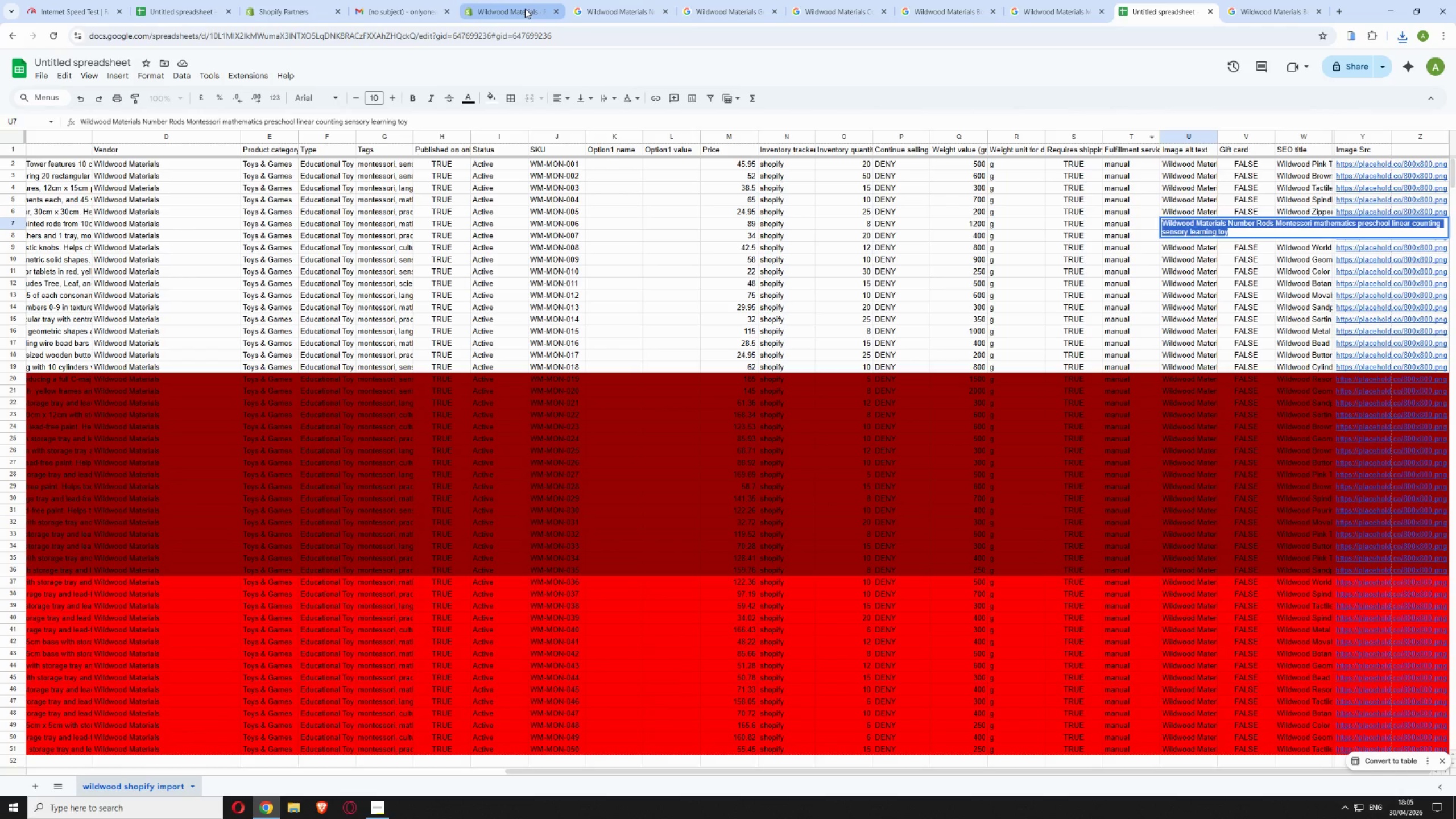 
left_click([520, 9])
 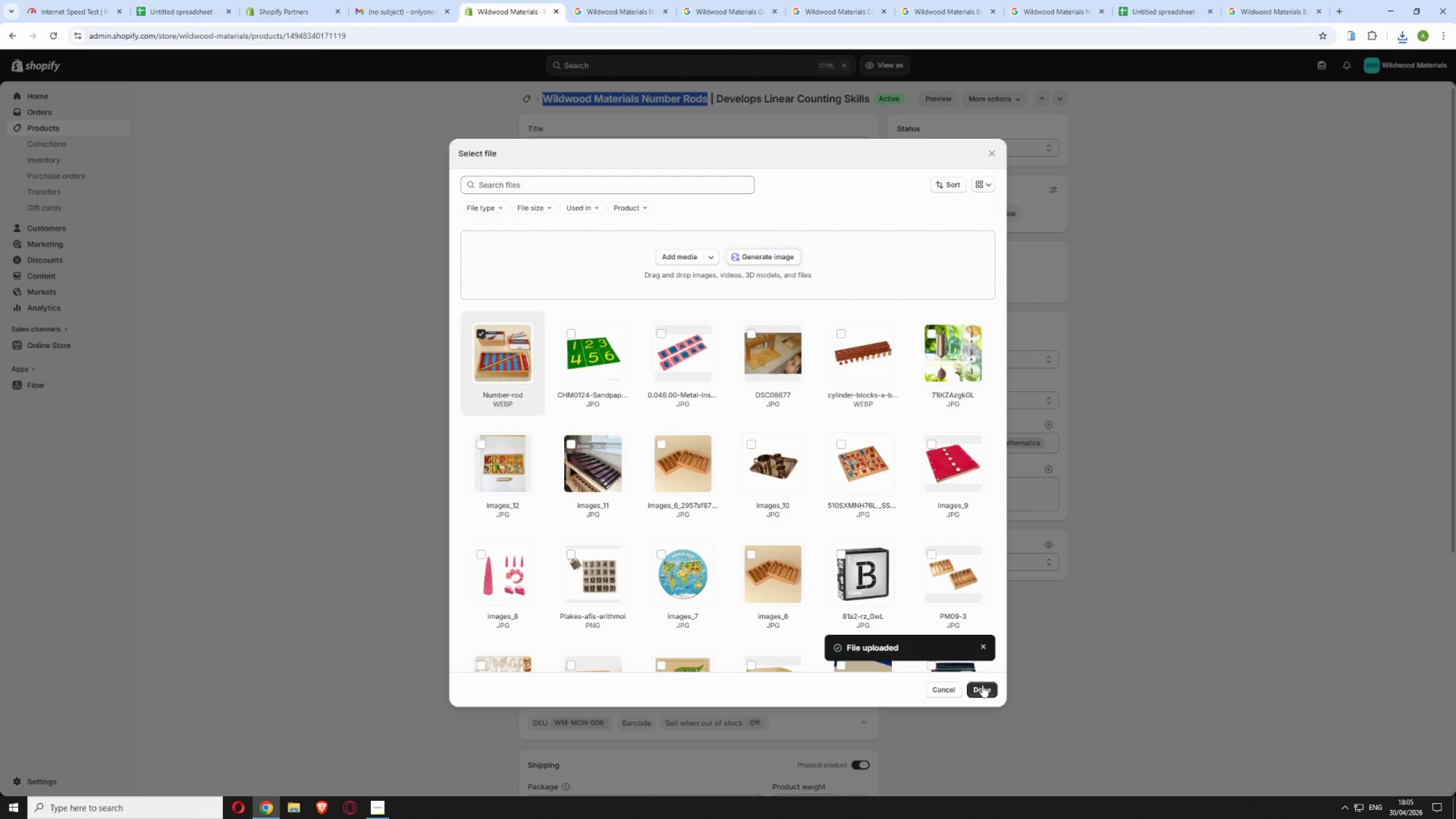 
left_click([982, 688])
 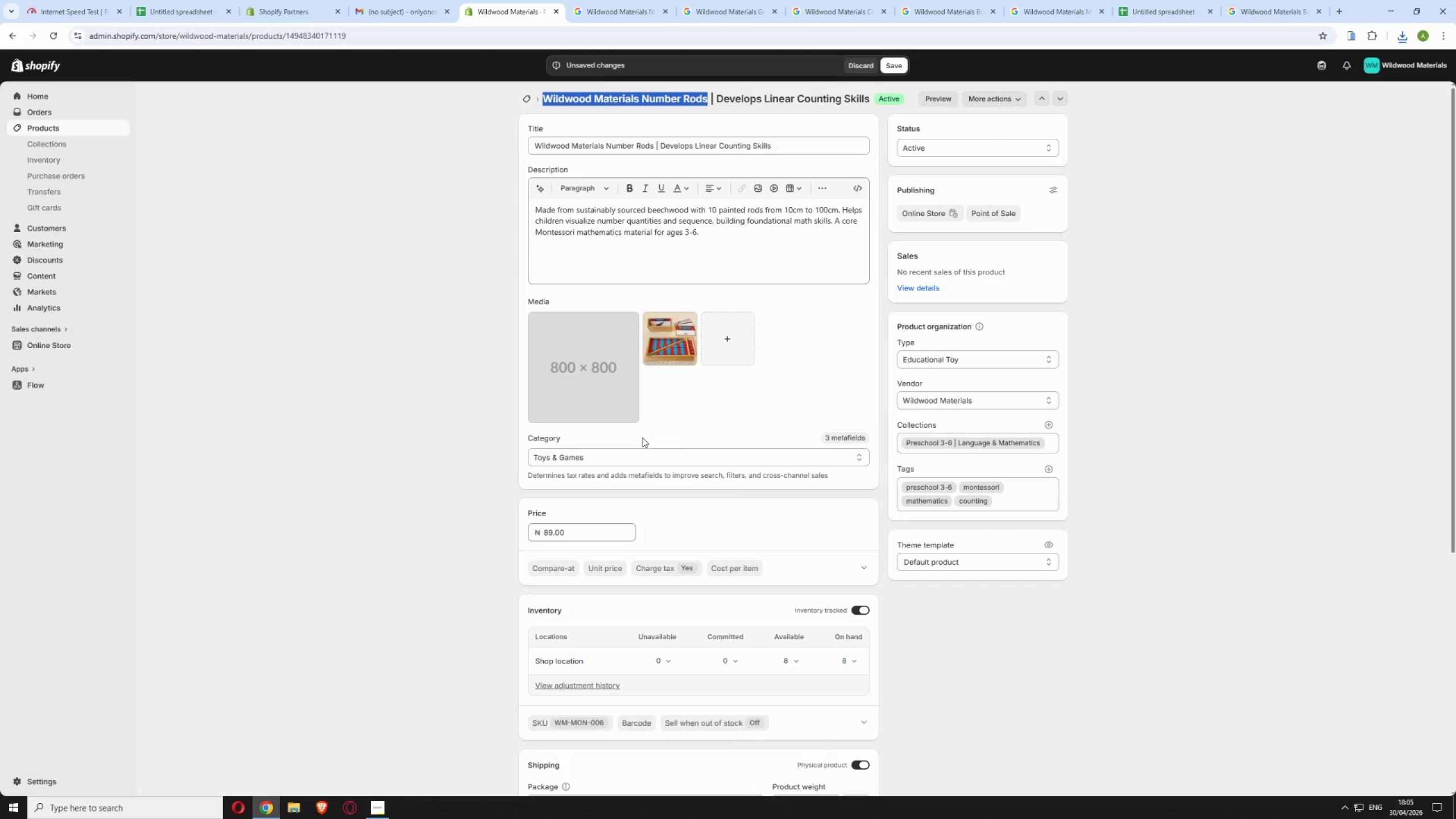 
left_click([667, 340])
 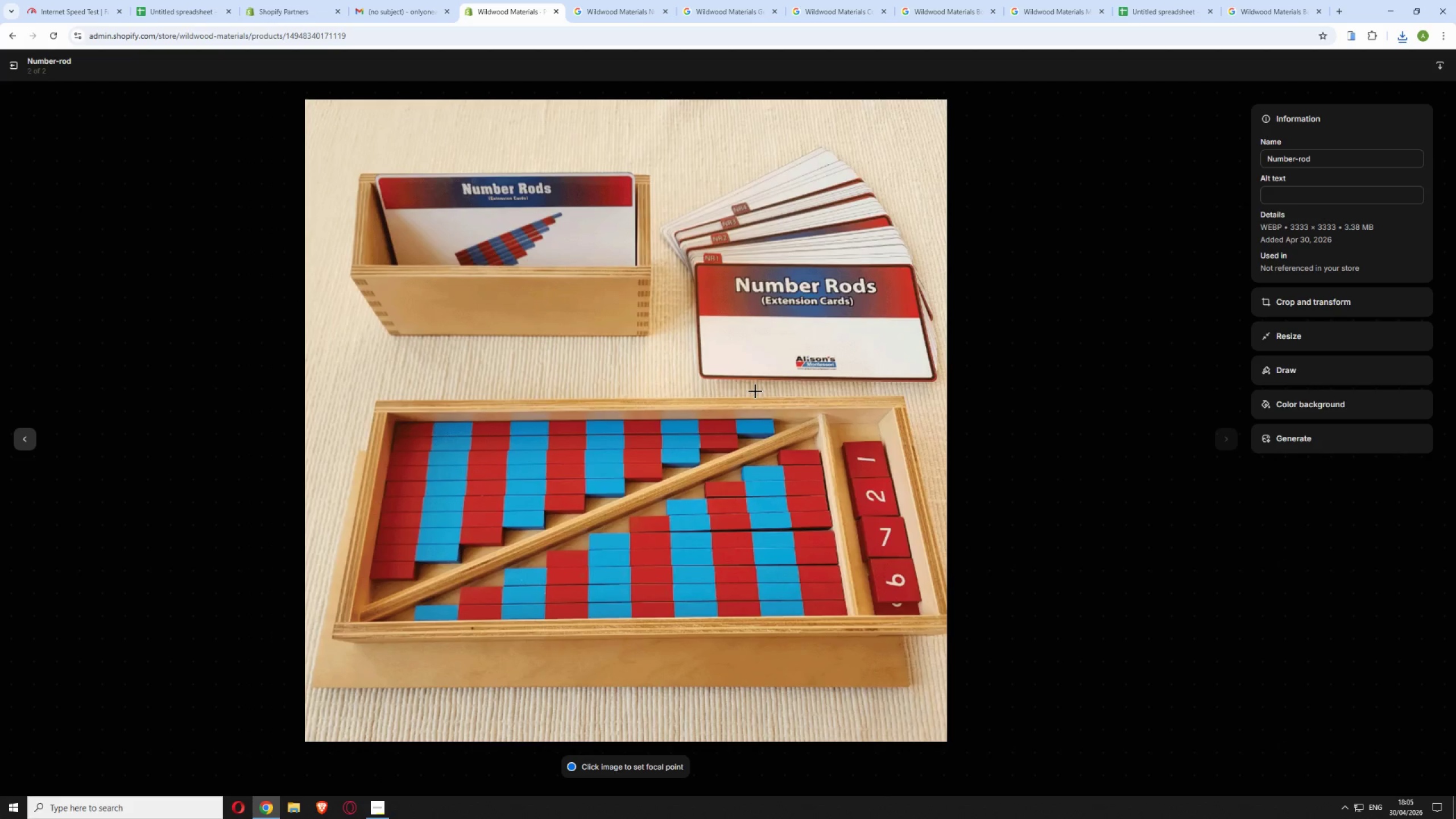 
wait(5.27)
 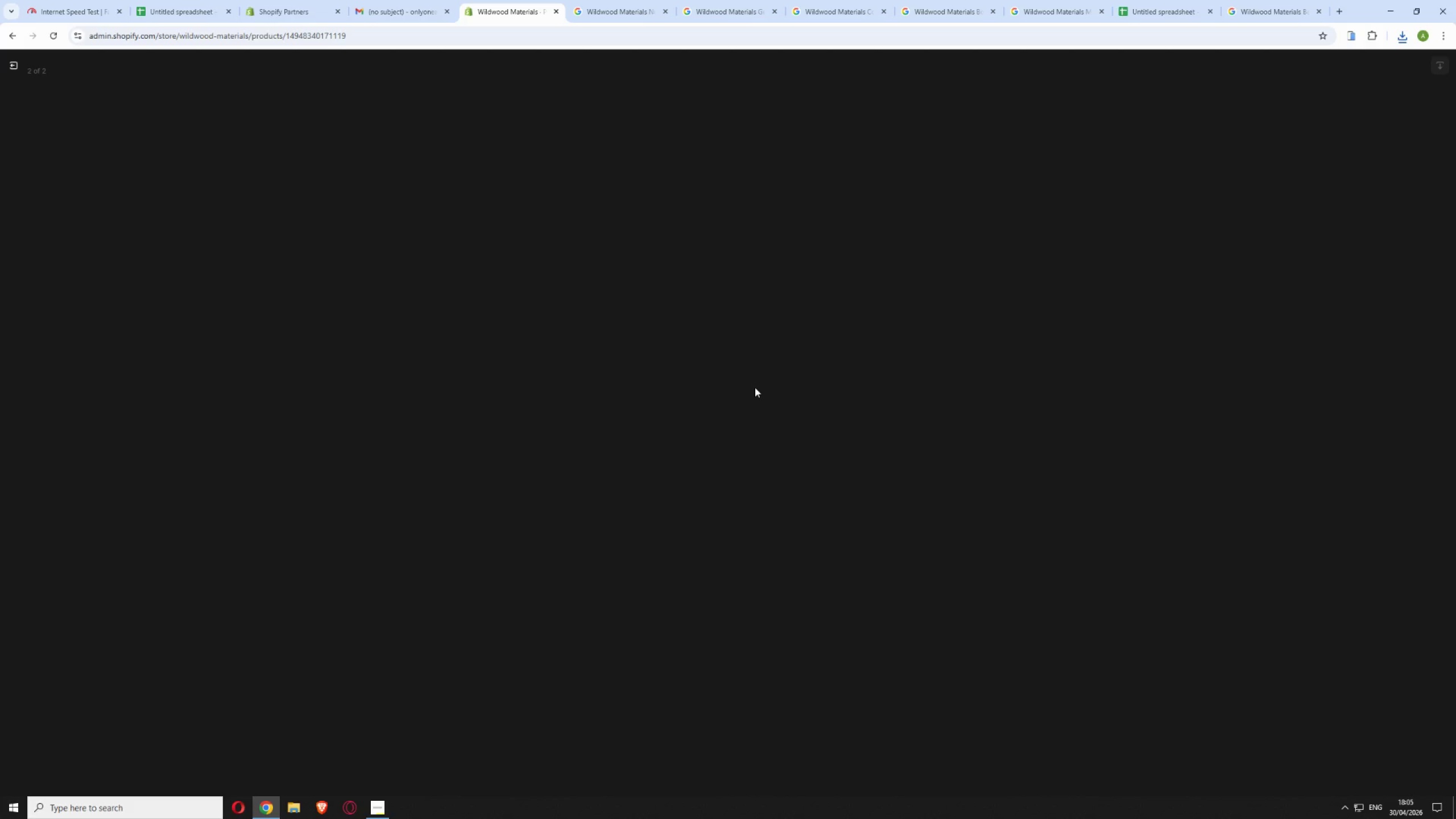 
left_click([1302, 189])
 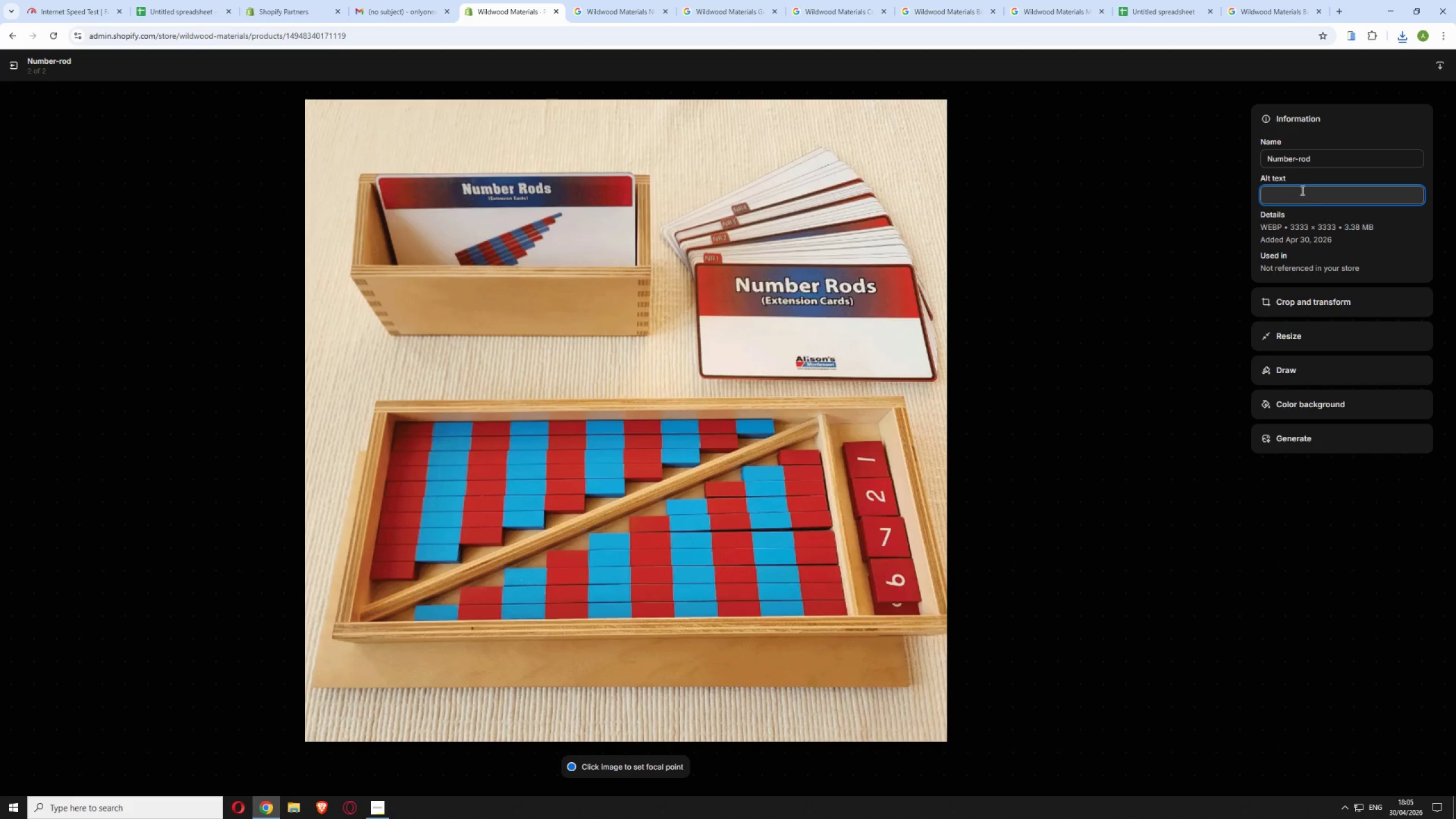 
key(Control+V)
 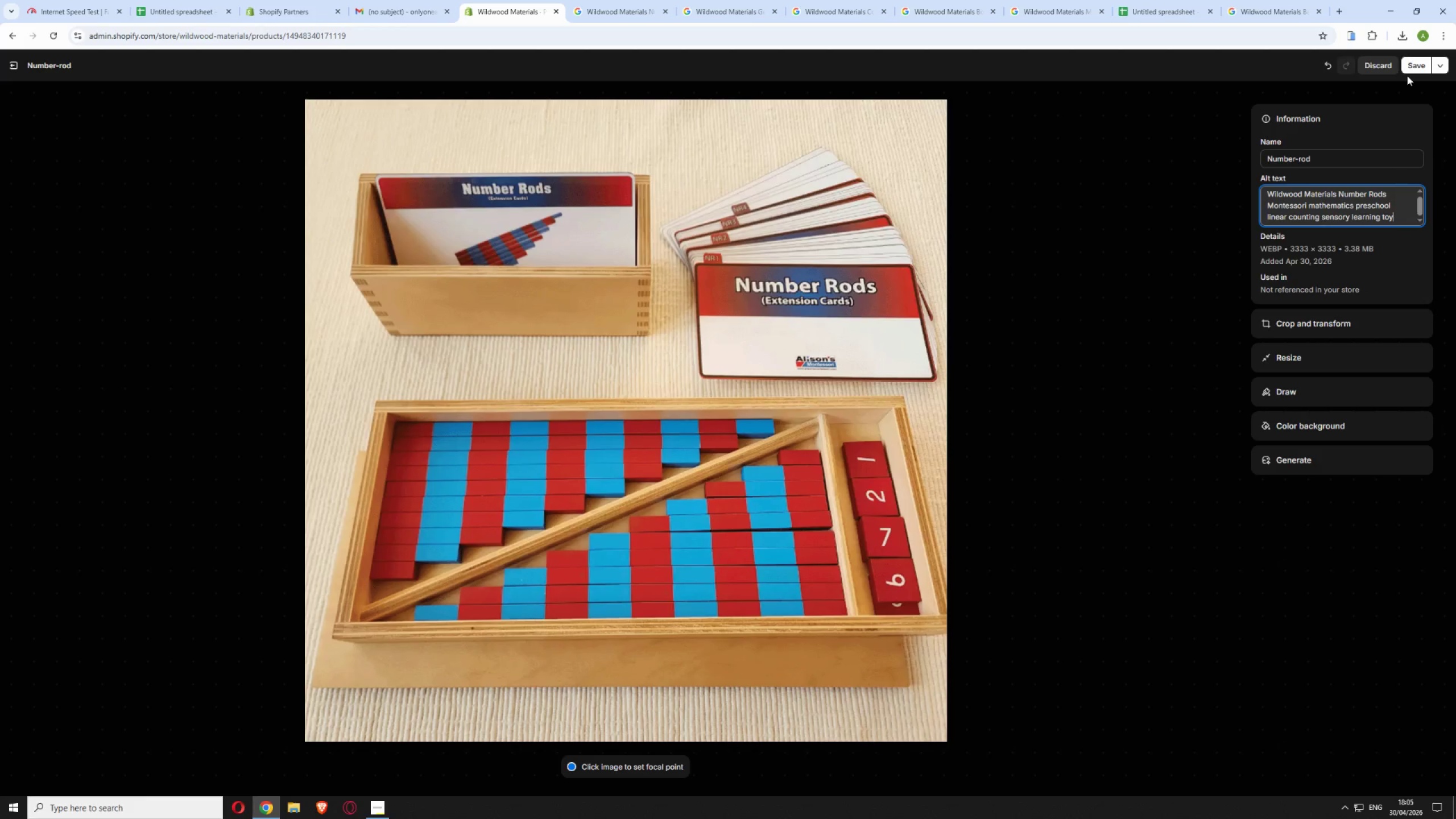 
wait(27.41)
 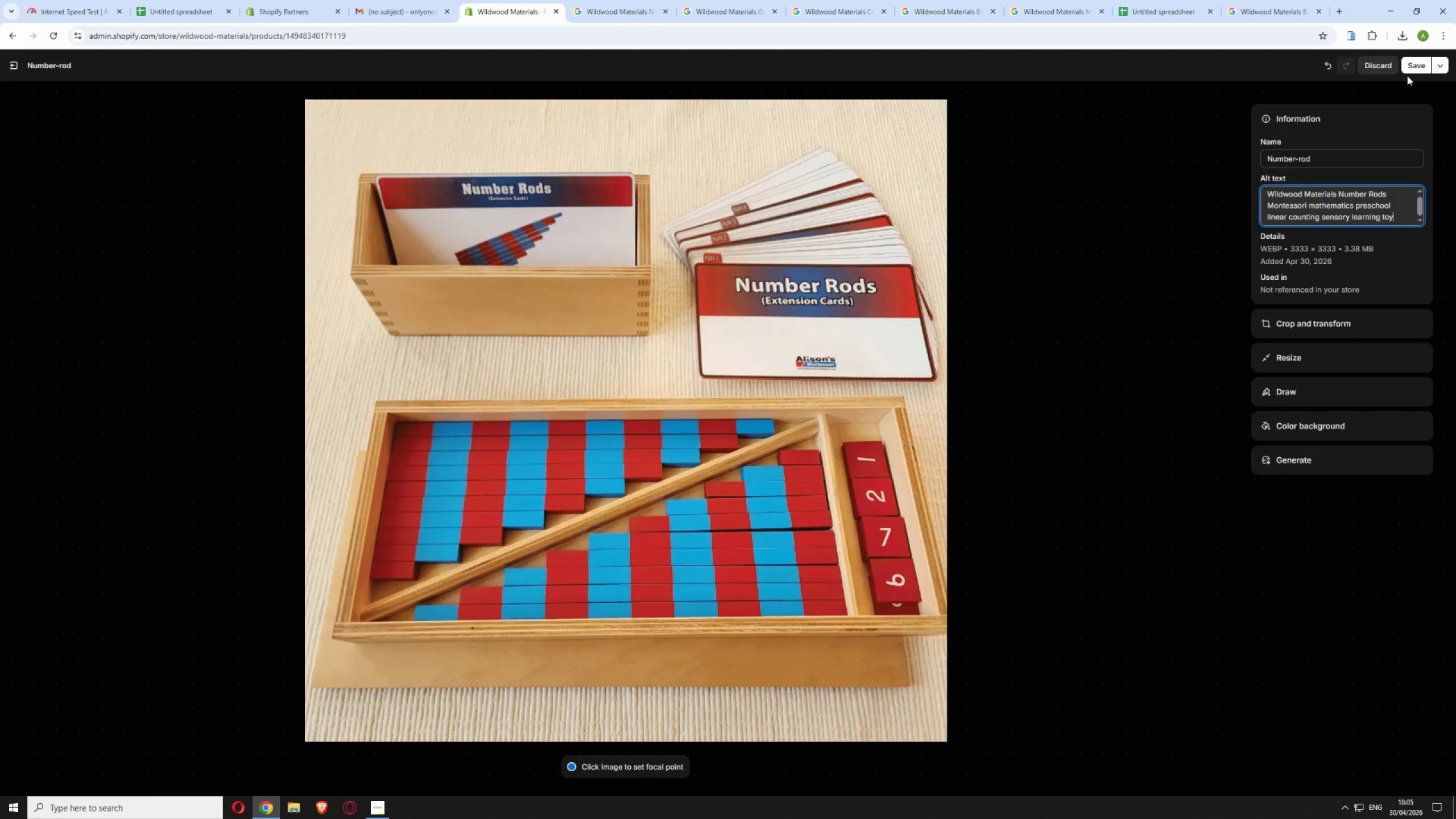 
left_click([1414, 59])
 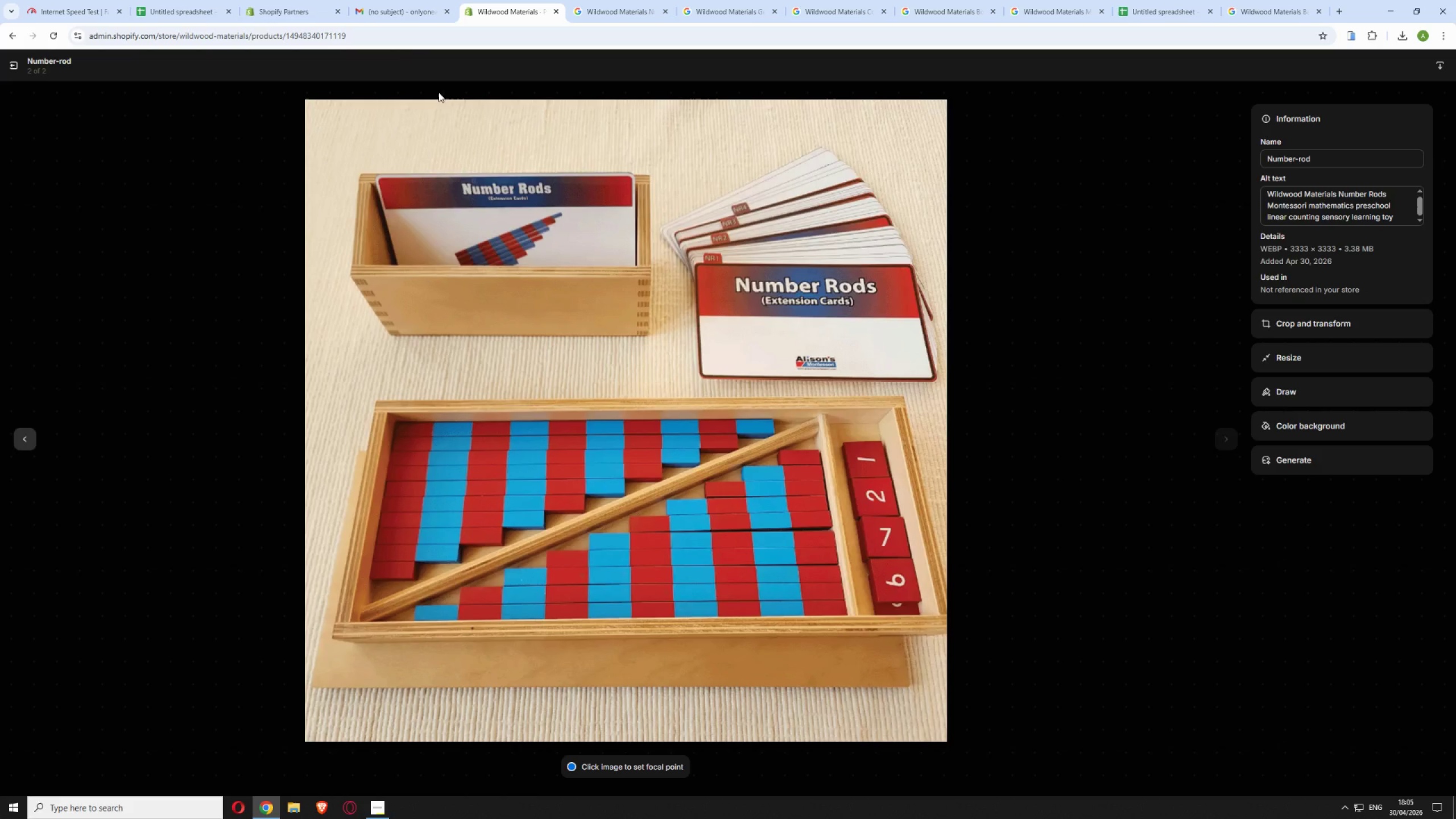 
left_click_drag(start_coordinate=[390, 33], to_coordinate=[287, 45])
 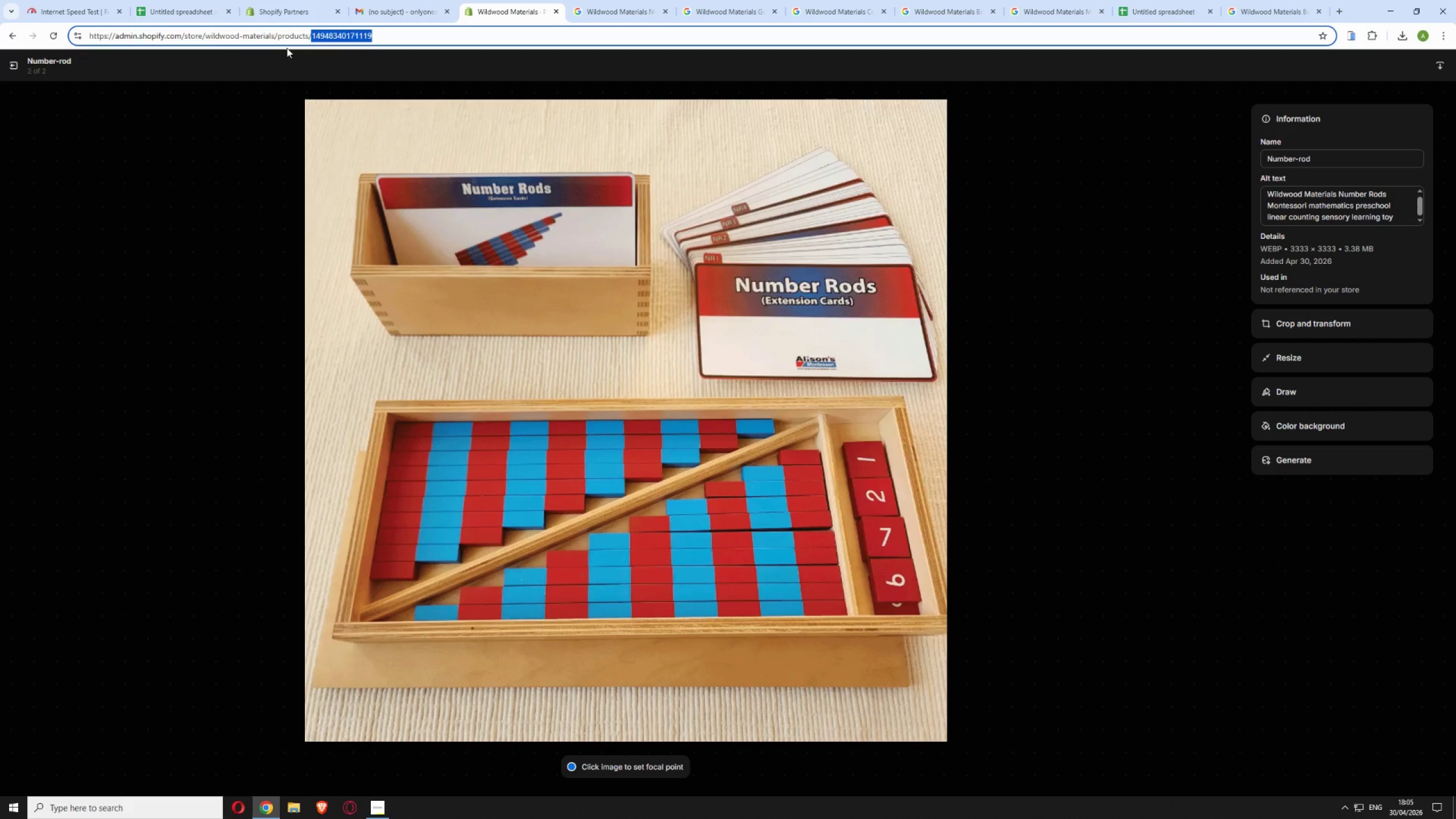 
key(Backspace)
 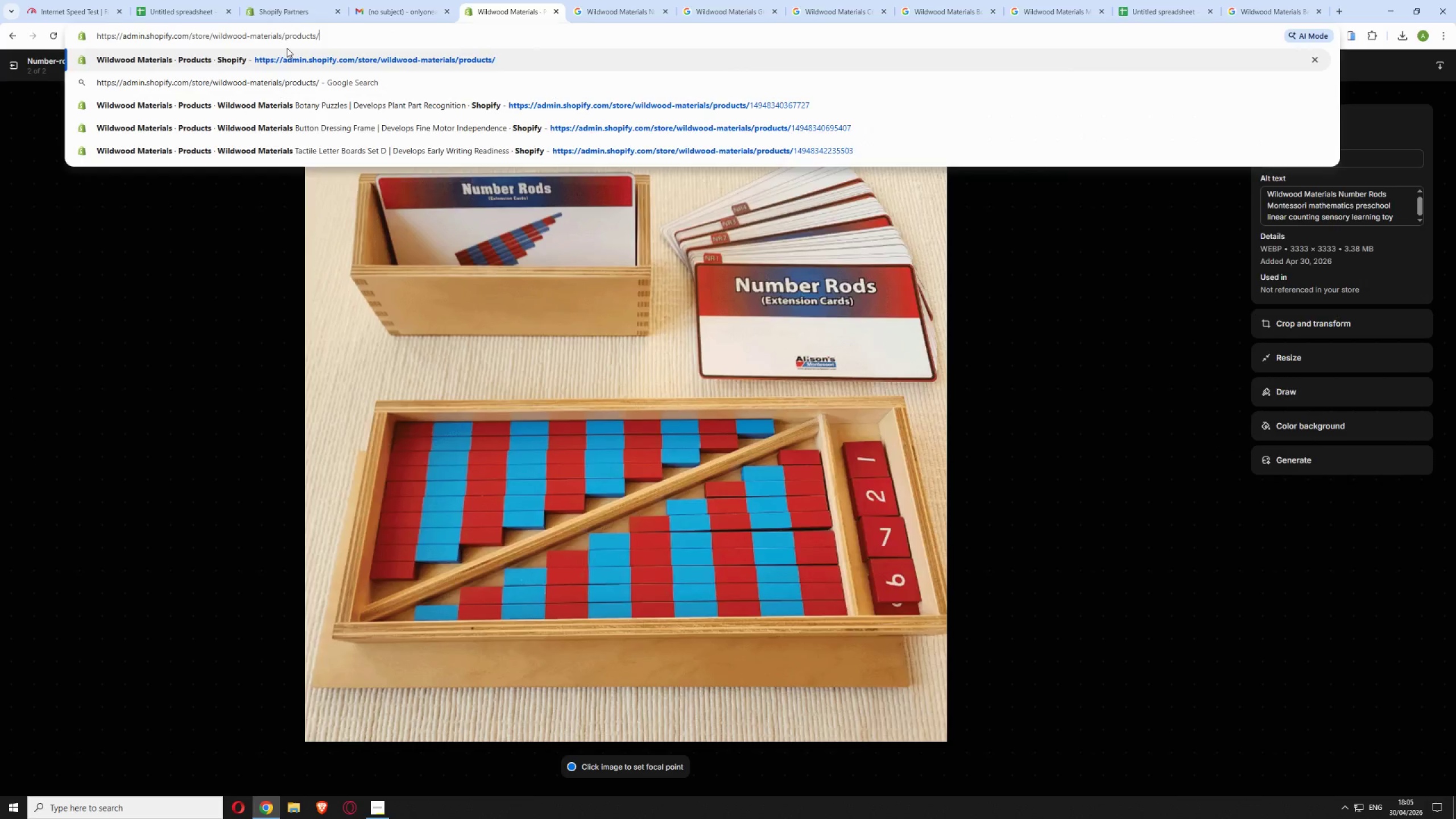 
key(Enter)
 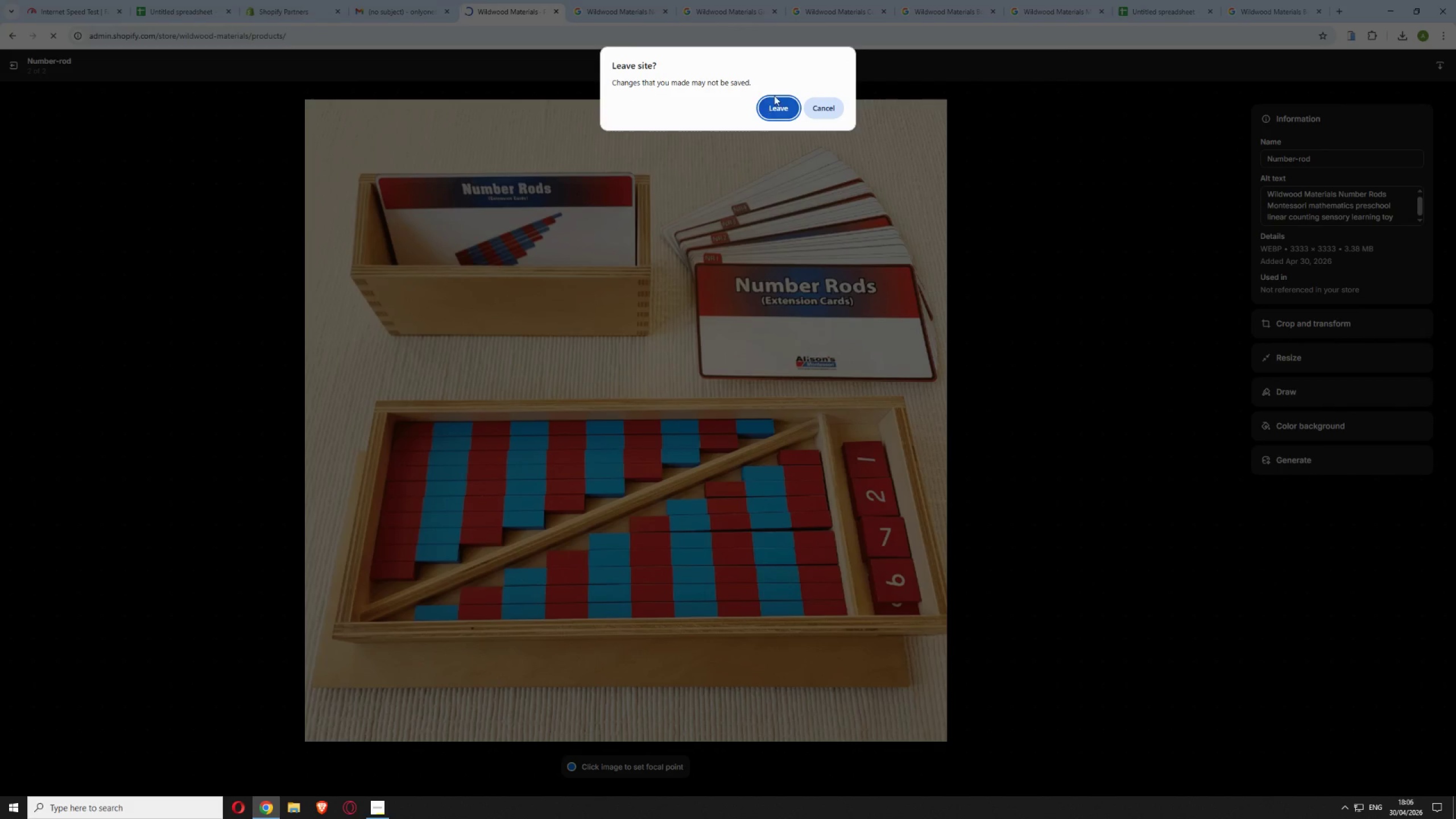 
left_click([824, 106])
 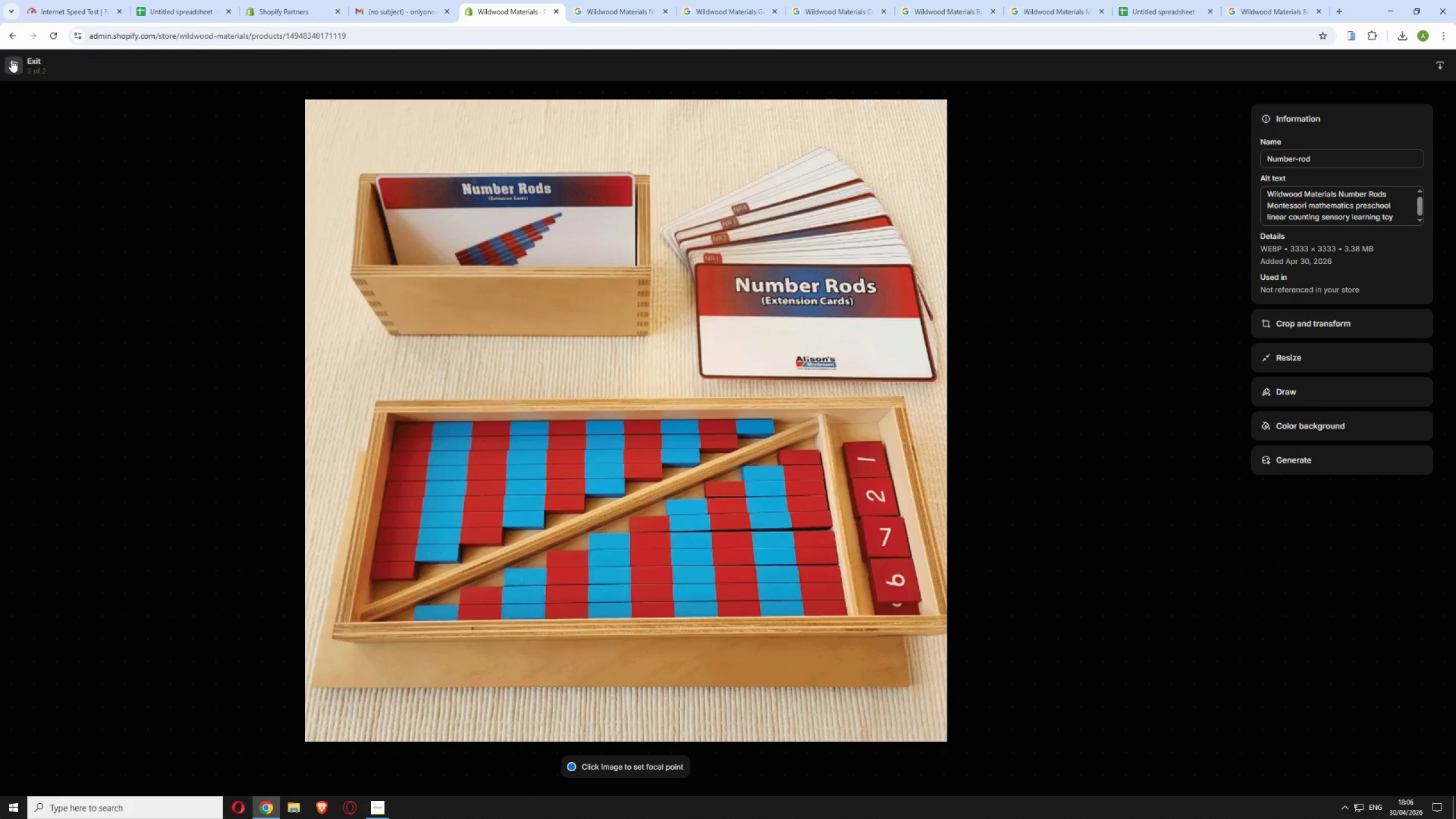 
left_click([9, 60])
 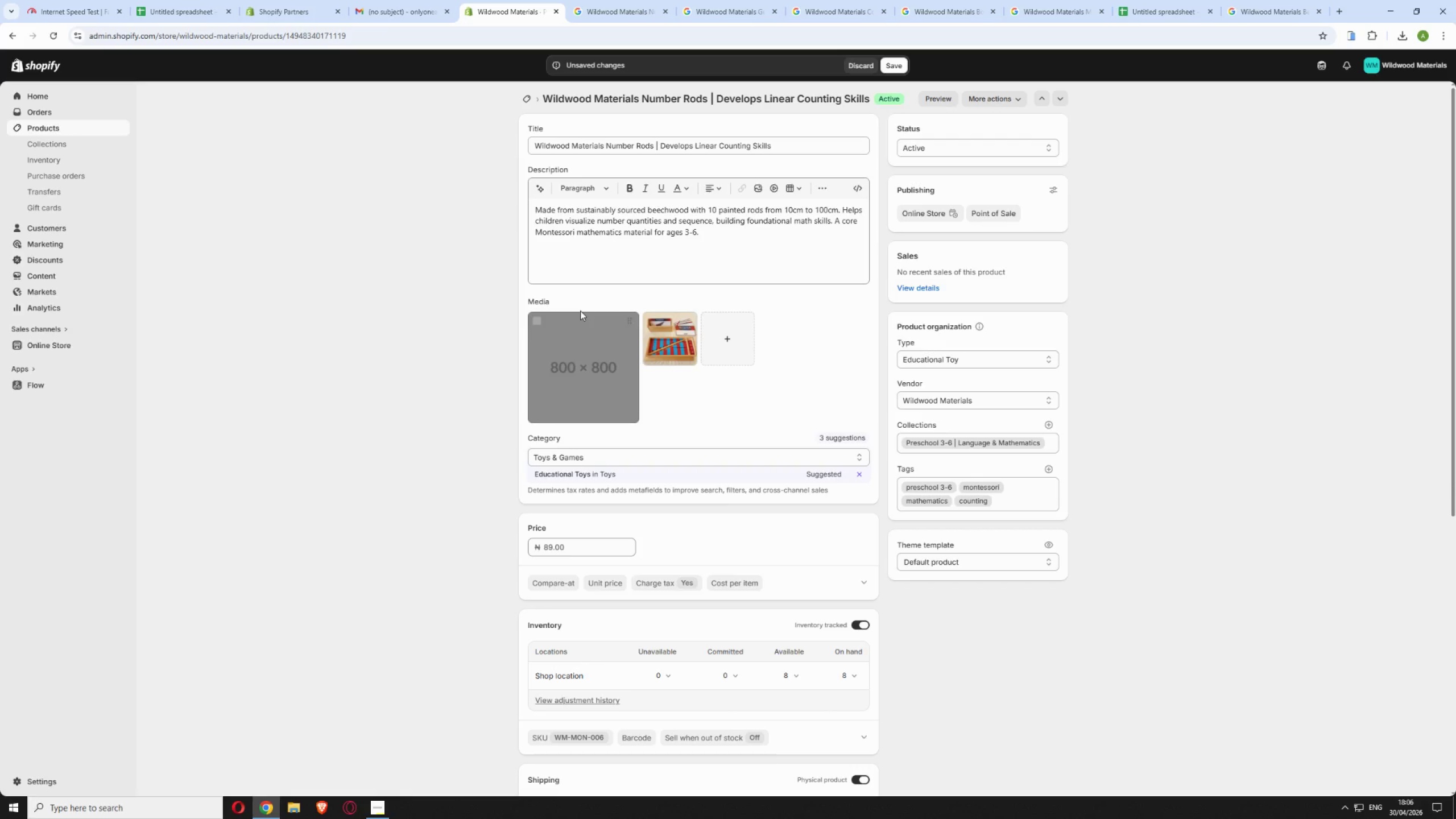 
left_click([539, 319])
 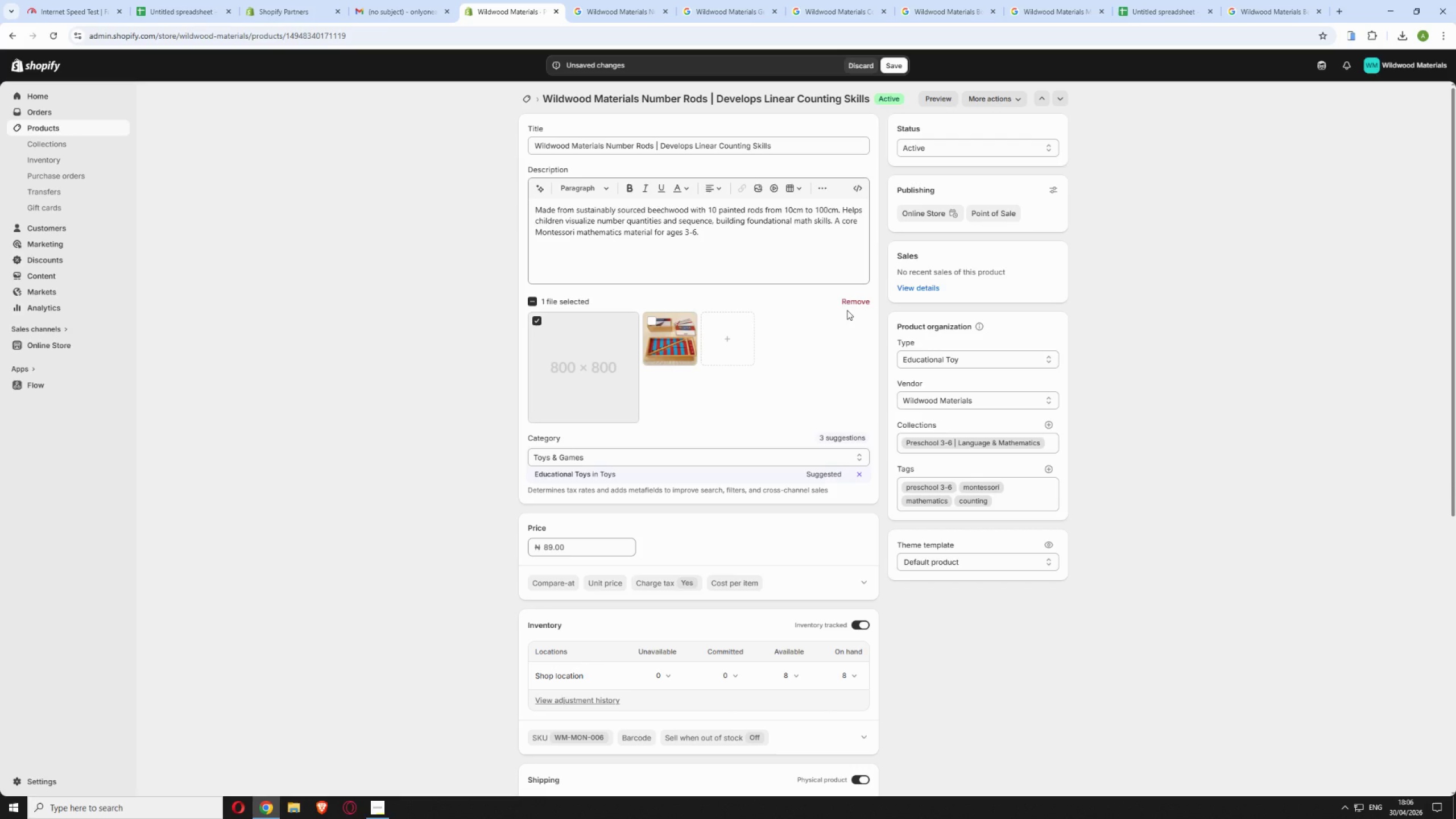 
left_click([854, 307])
 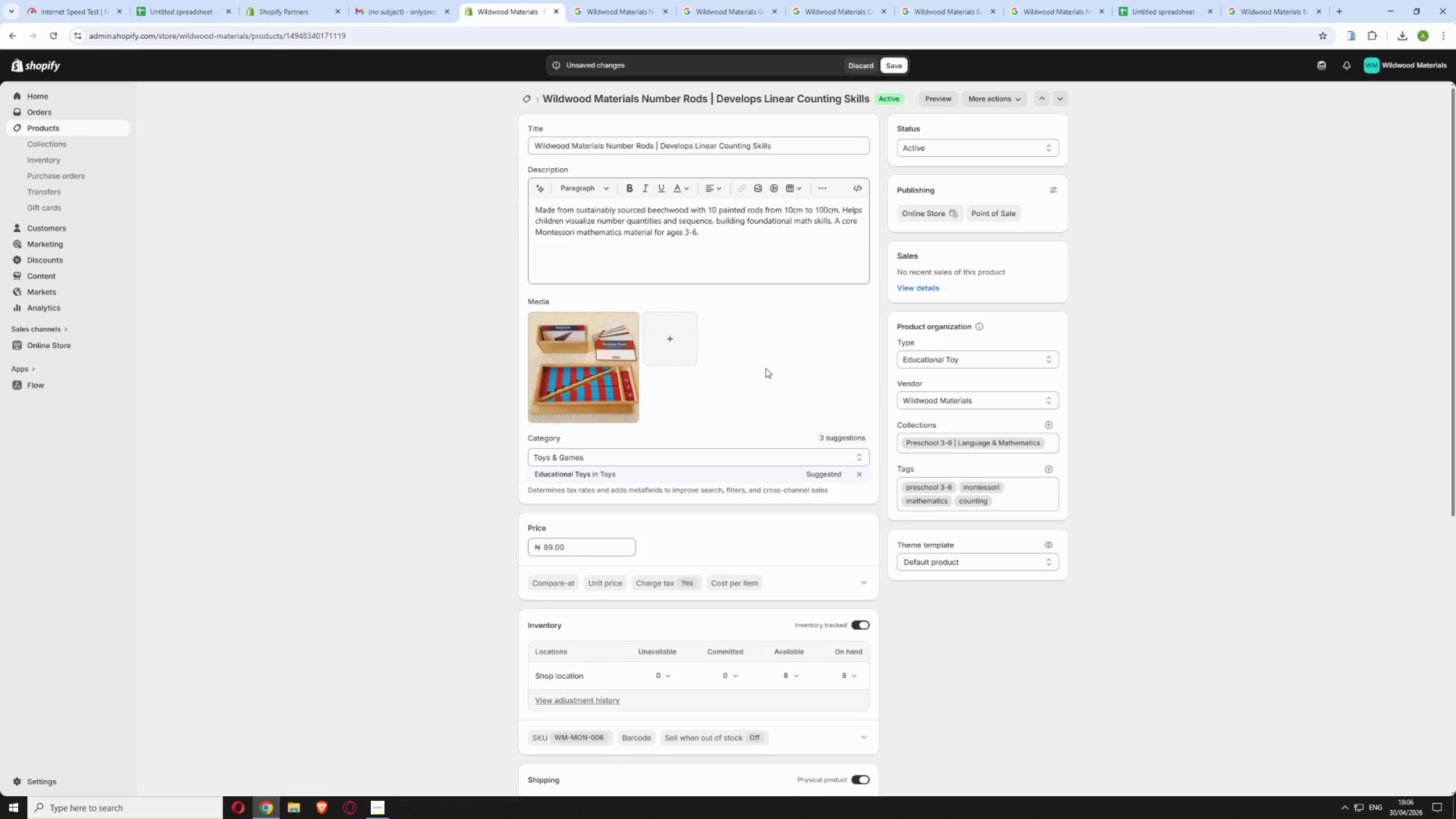 
scroll: coordinate [727, 537], scroll_direction: down, amount: 19.0
 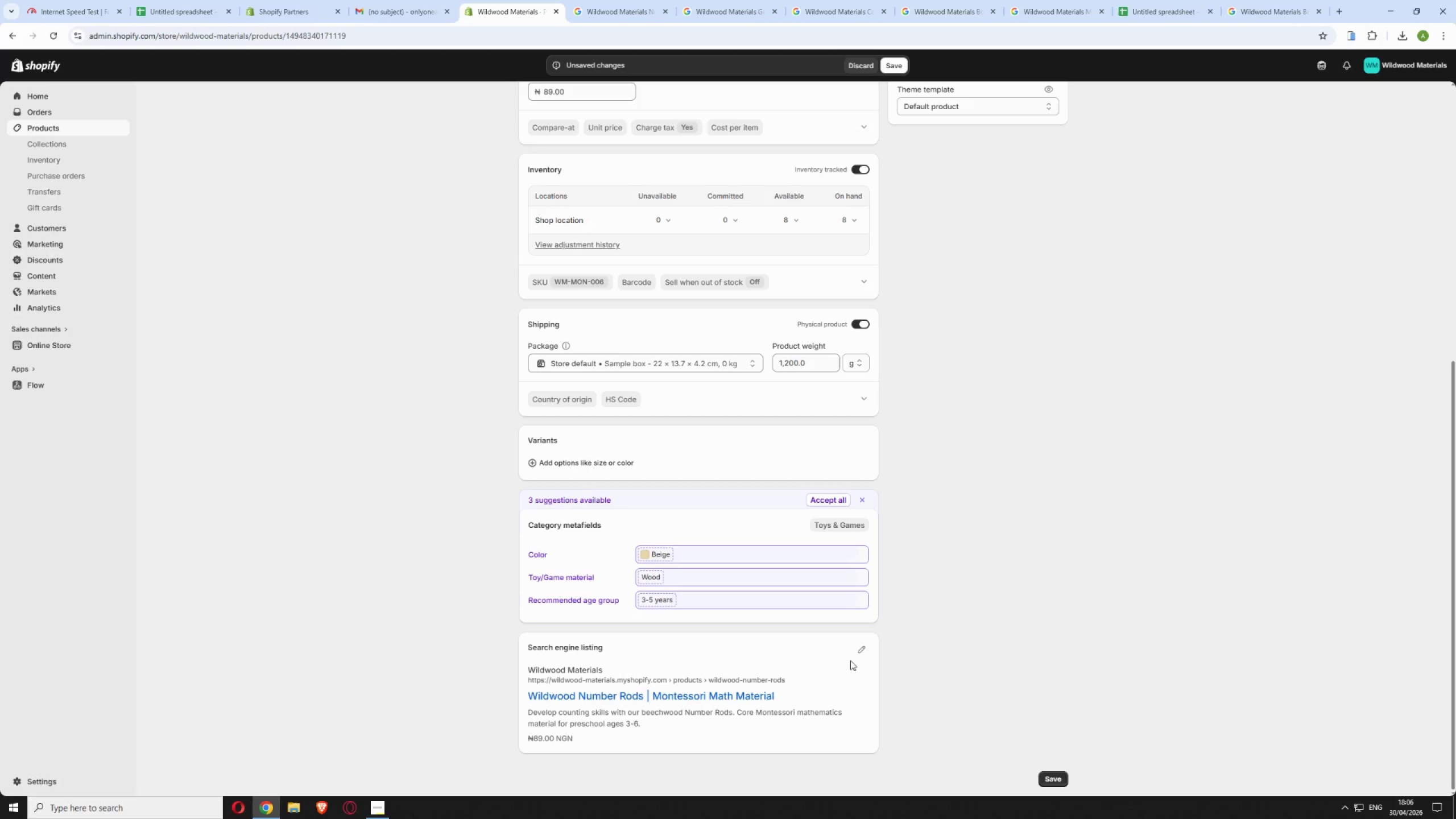 
left_click([855, 652])
 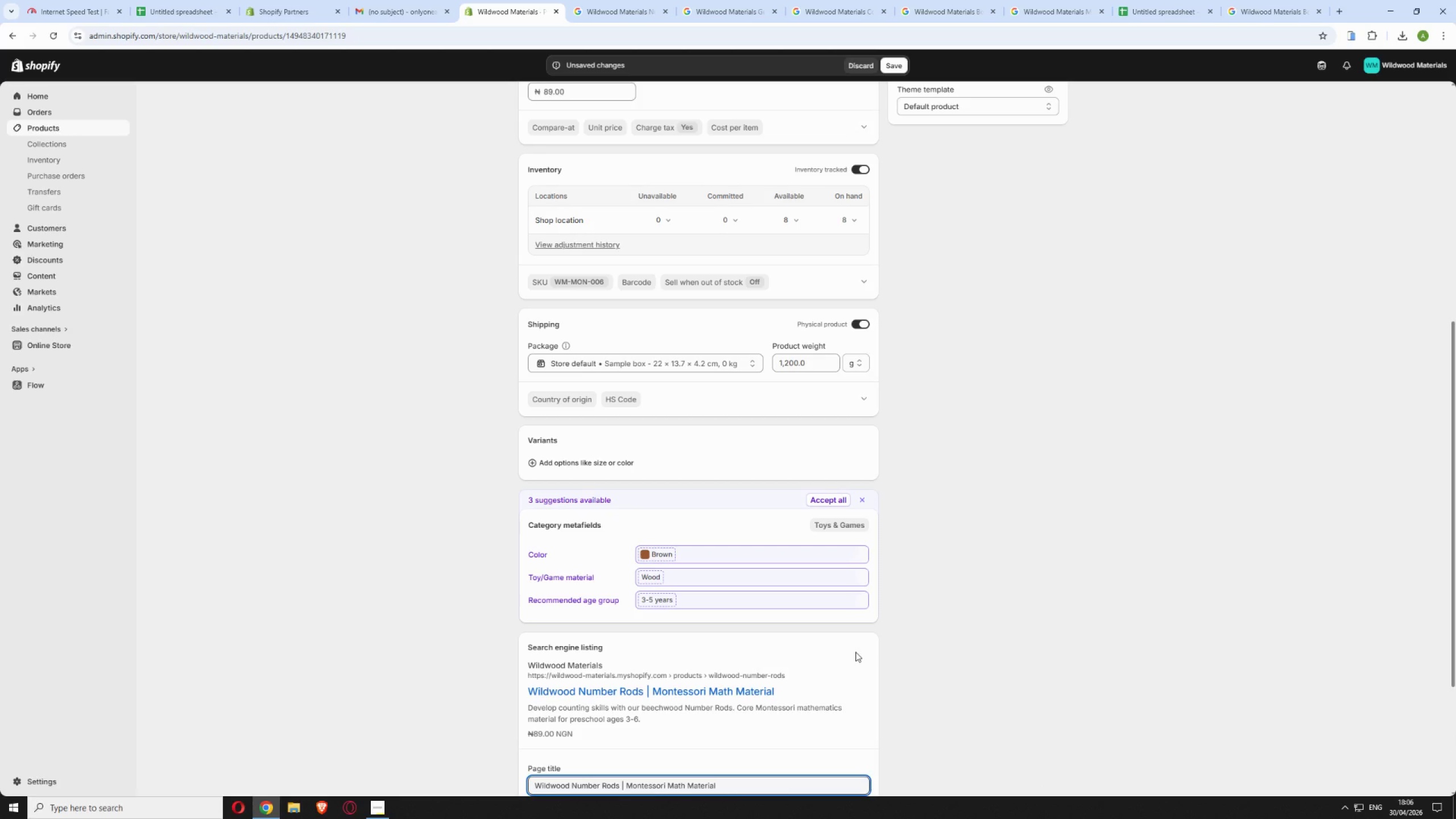 
scroll: coordinate [963, 183], scroll_direction: up, amount: 6.0
 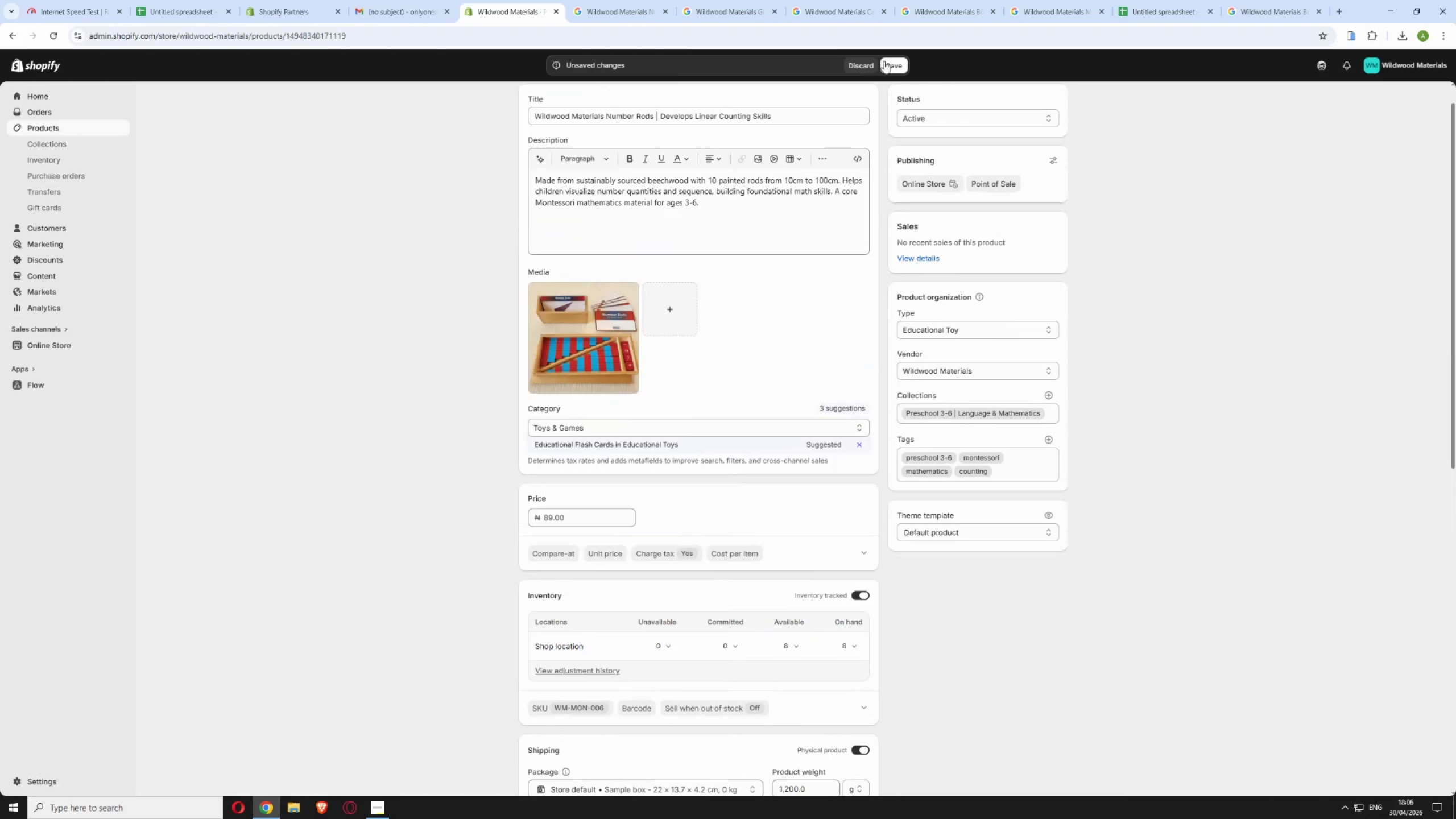 
left_click([885, 62])
 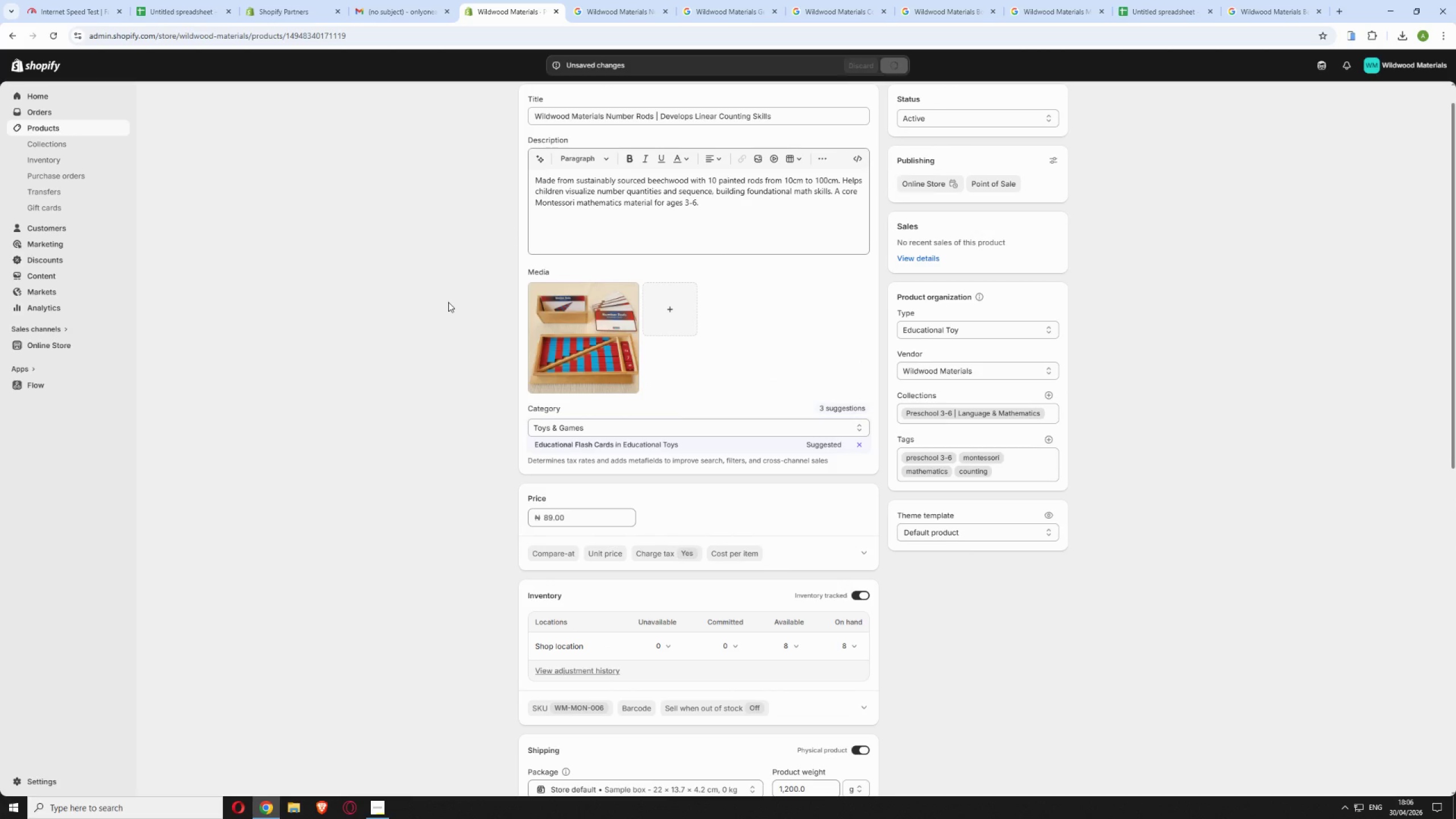 
scroll: coordinate [354, 239], scroll_direction: up, amount: 6.0
 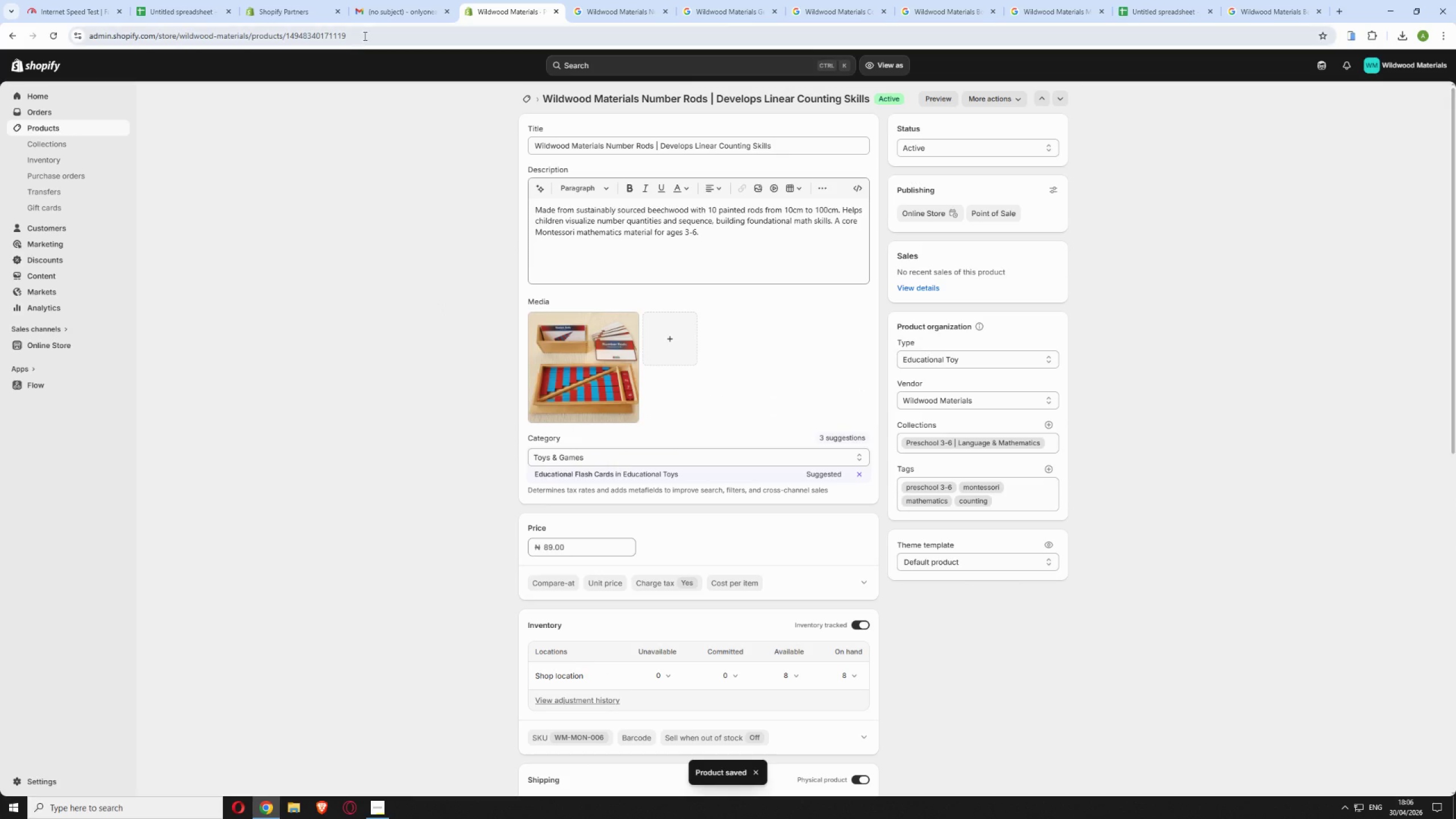 
left_click_drag(start_coordinate=[364, 36], to_coordinate=[287, 38])
 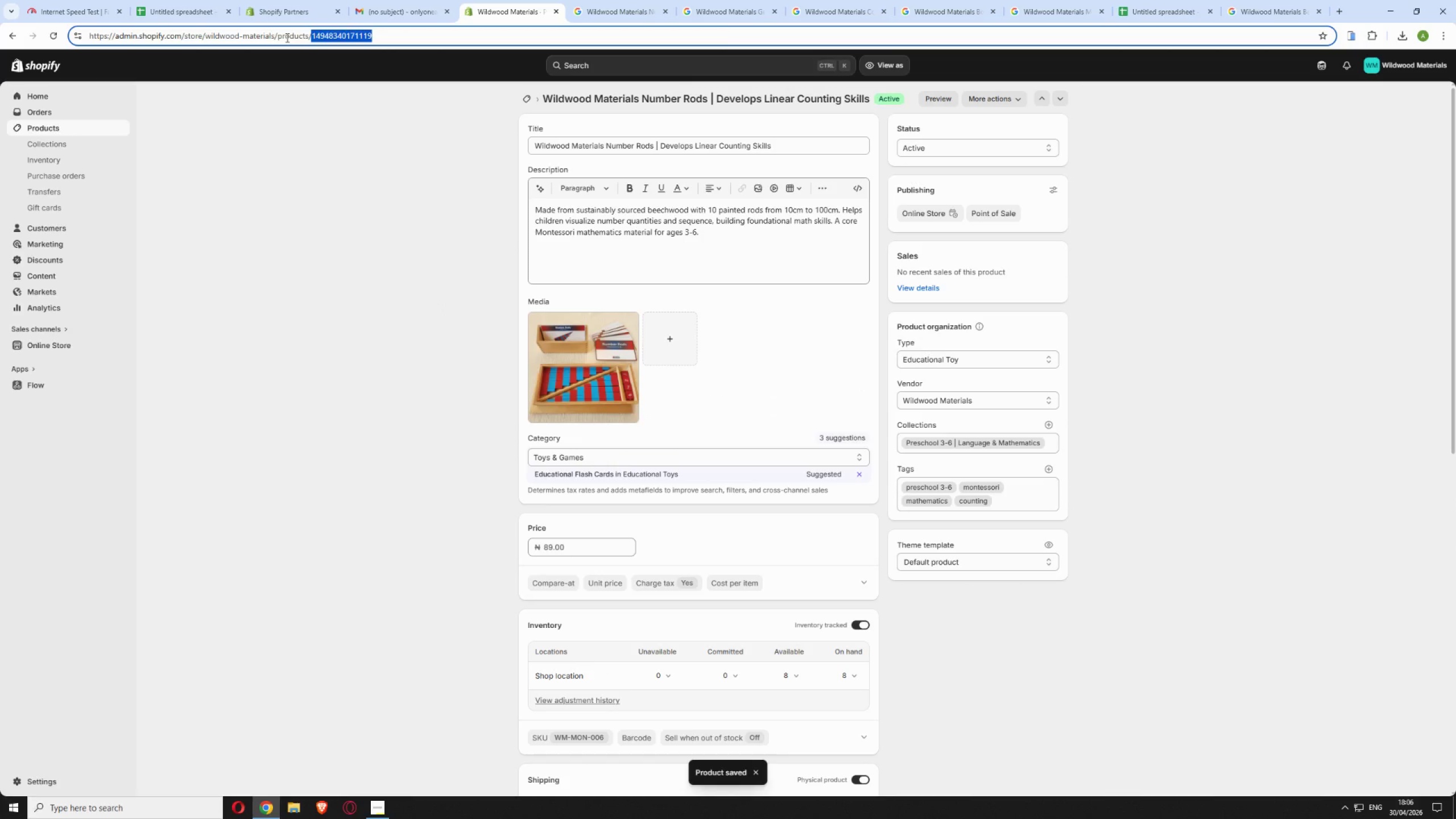 
key(Backspace)
 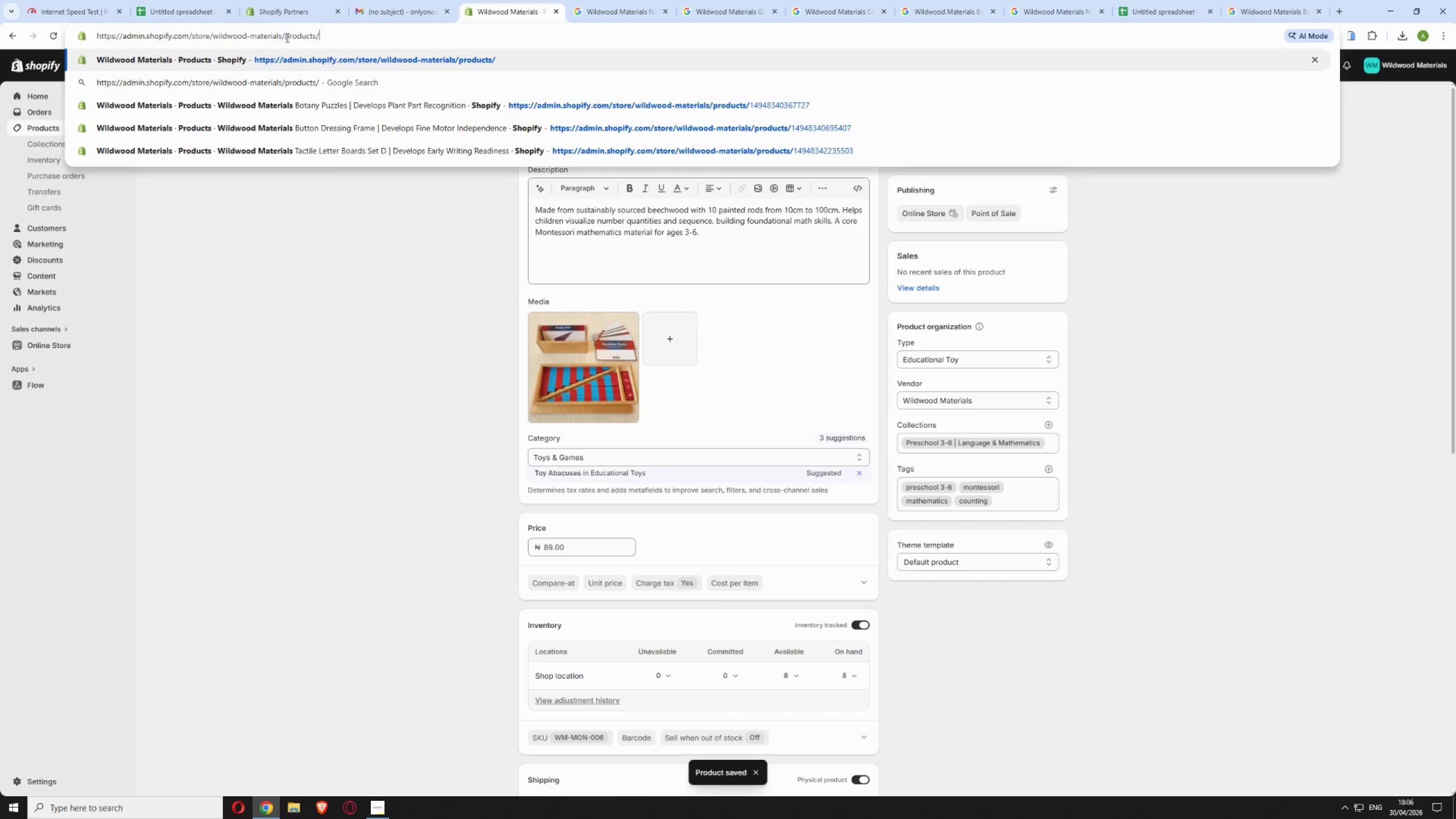 
key(Enter)
 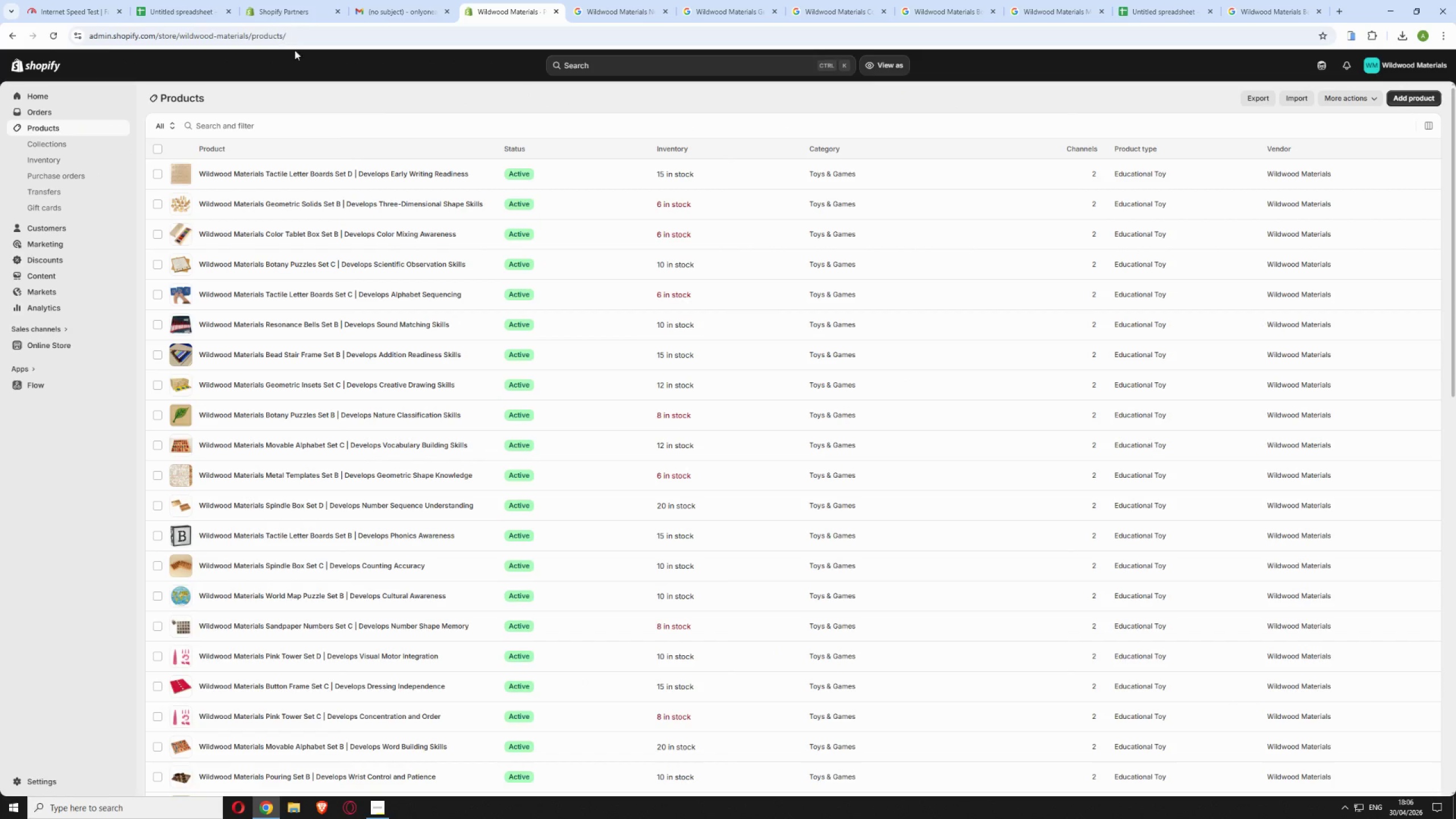 
scroll: coordinate [453, 490], scroll_direction: down, amount: 23.0
 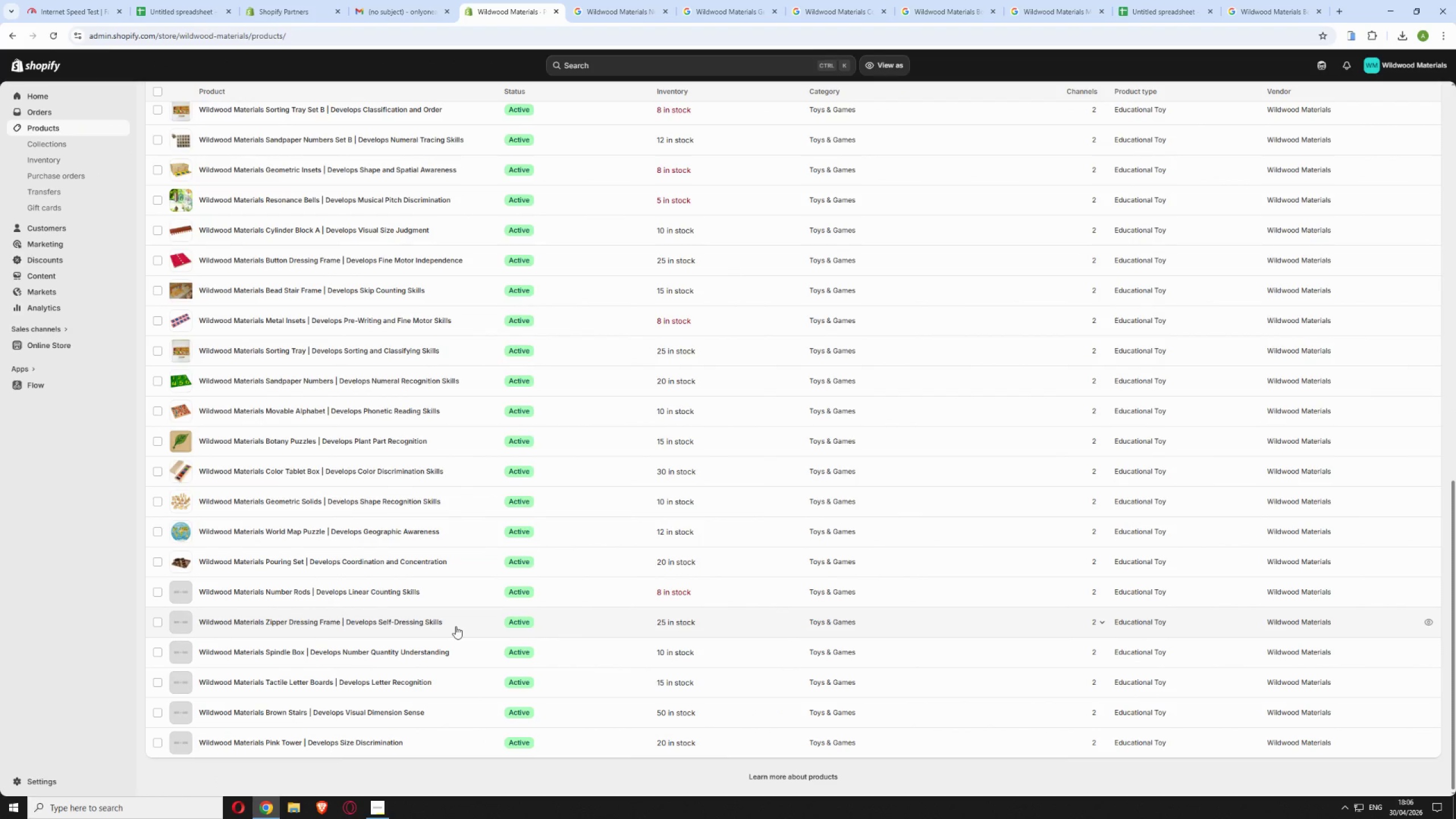 
left_click([464, 625])
 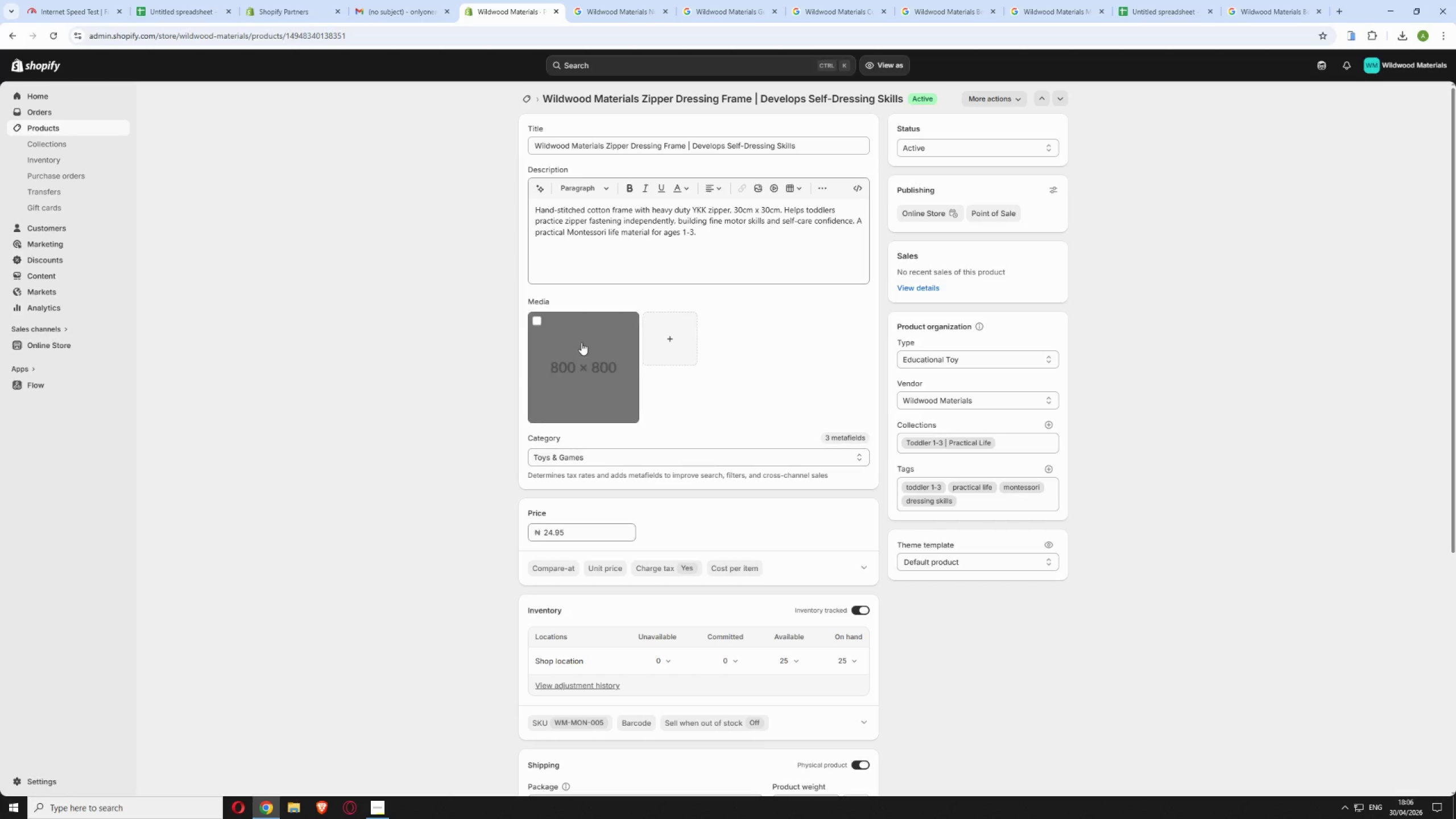 
wait(7.04)
 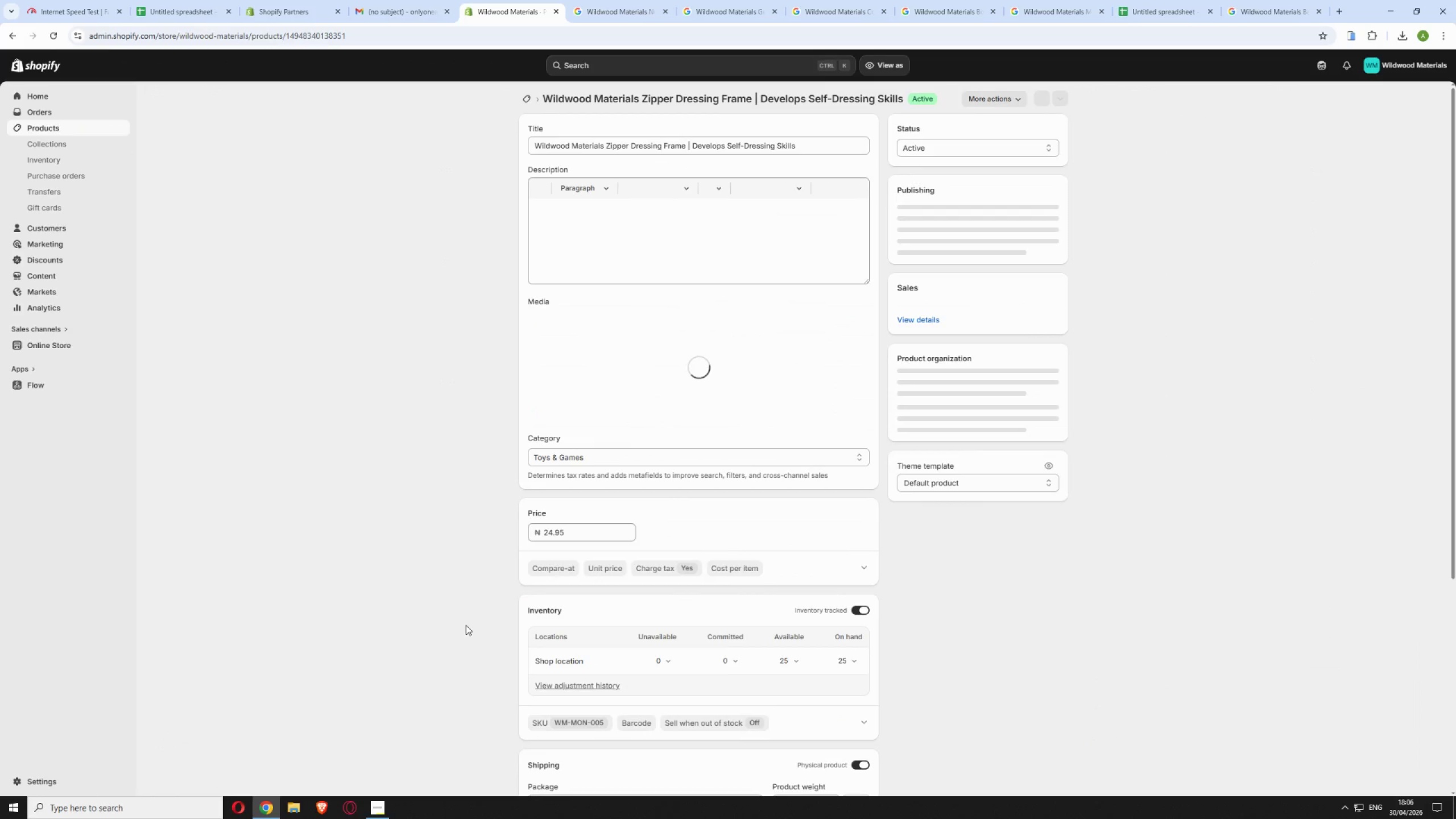 
mouse_move([660, 342])
 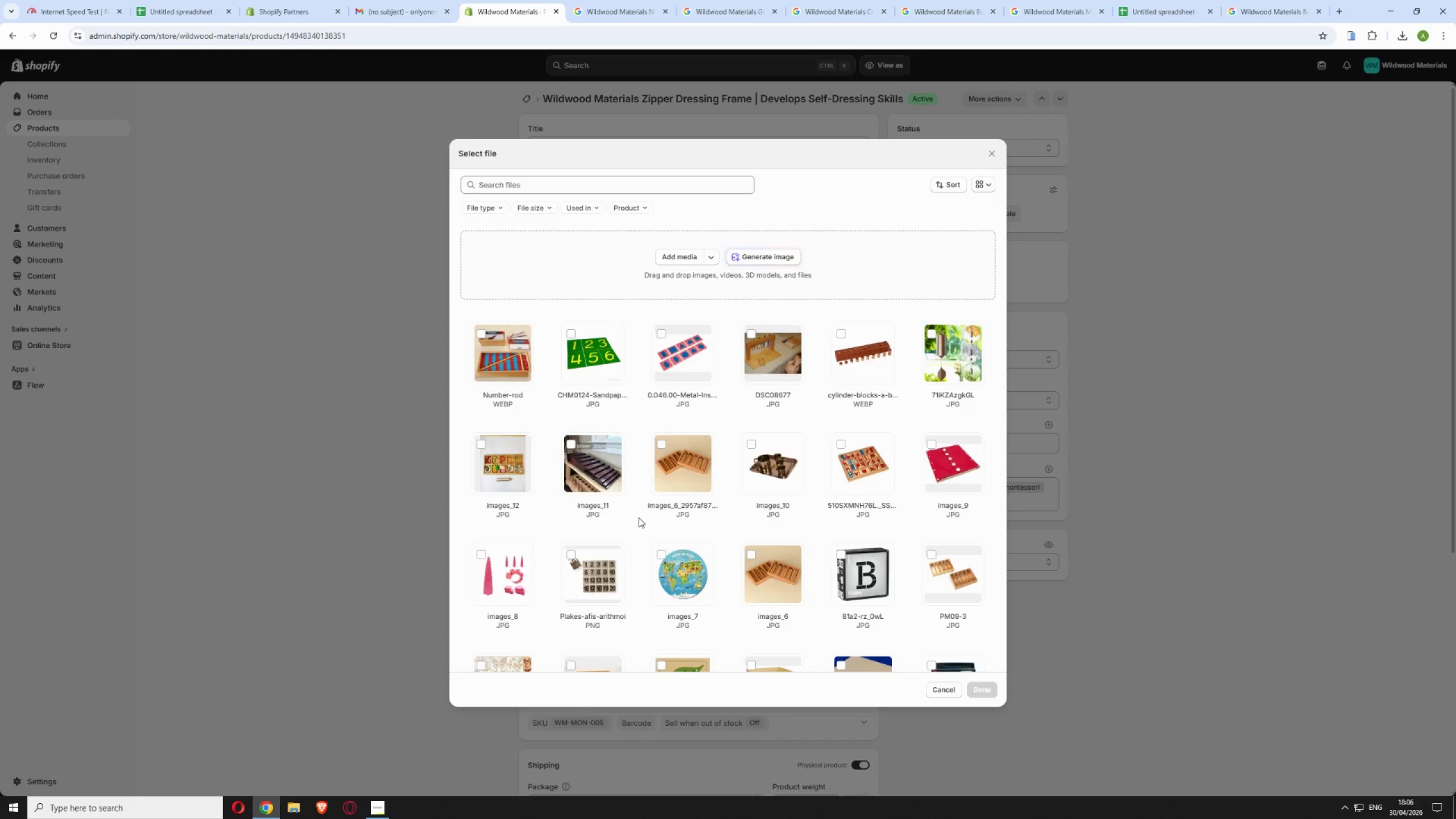 
scroll: coordinate [641, 515], scroll_direction: down, amount: 4.0
 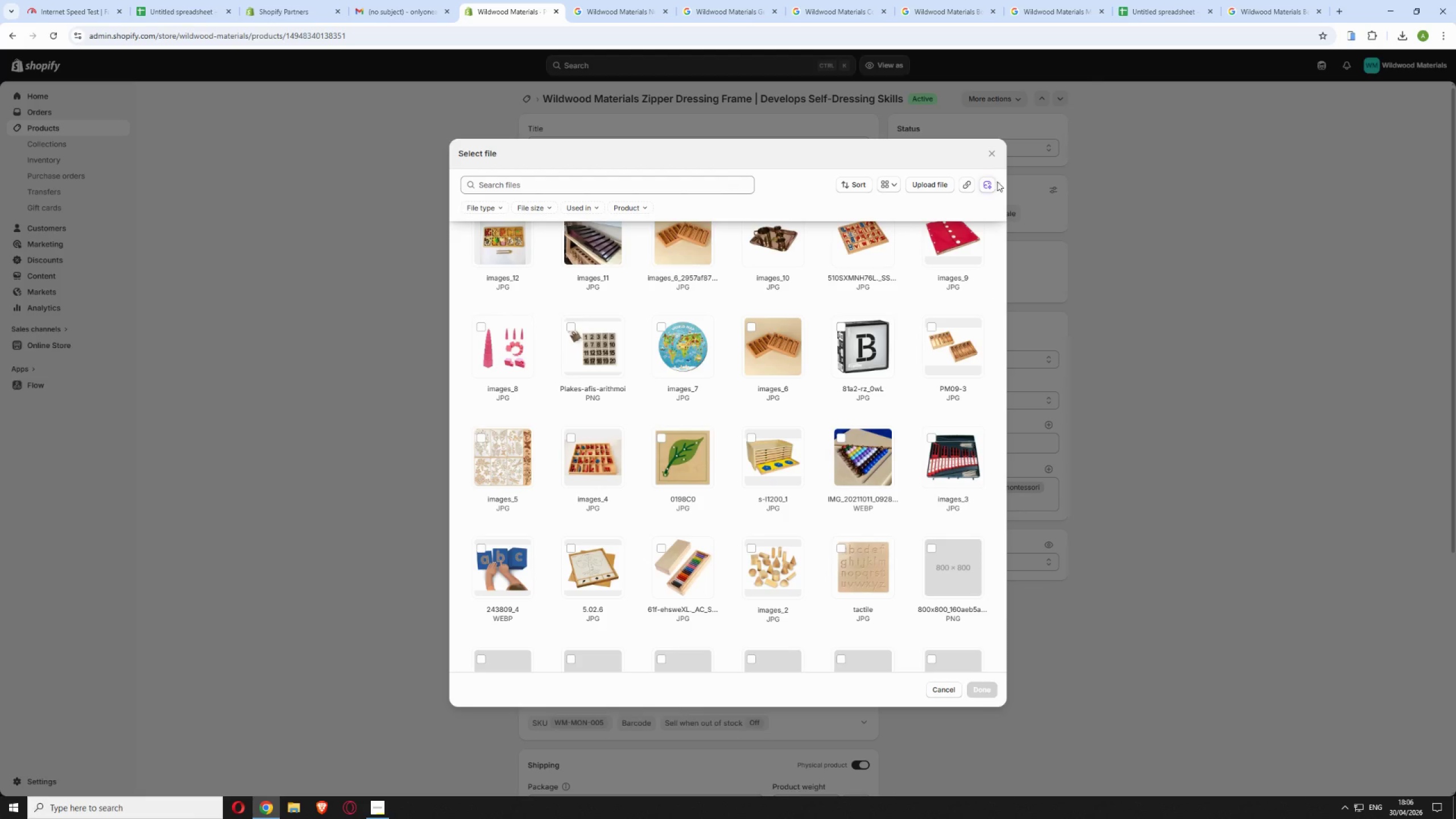 
left_click([988, 152])
 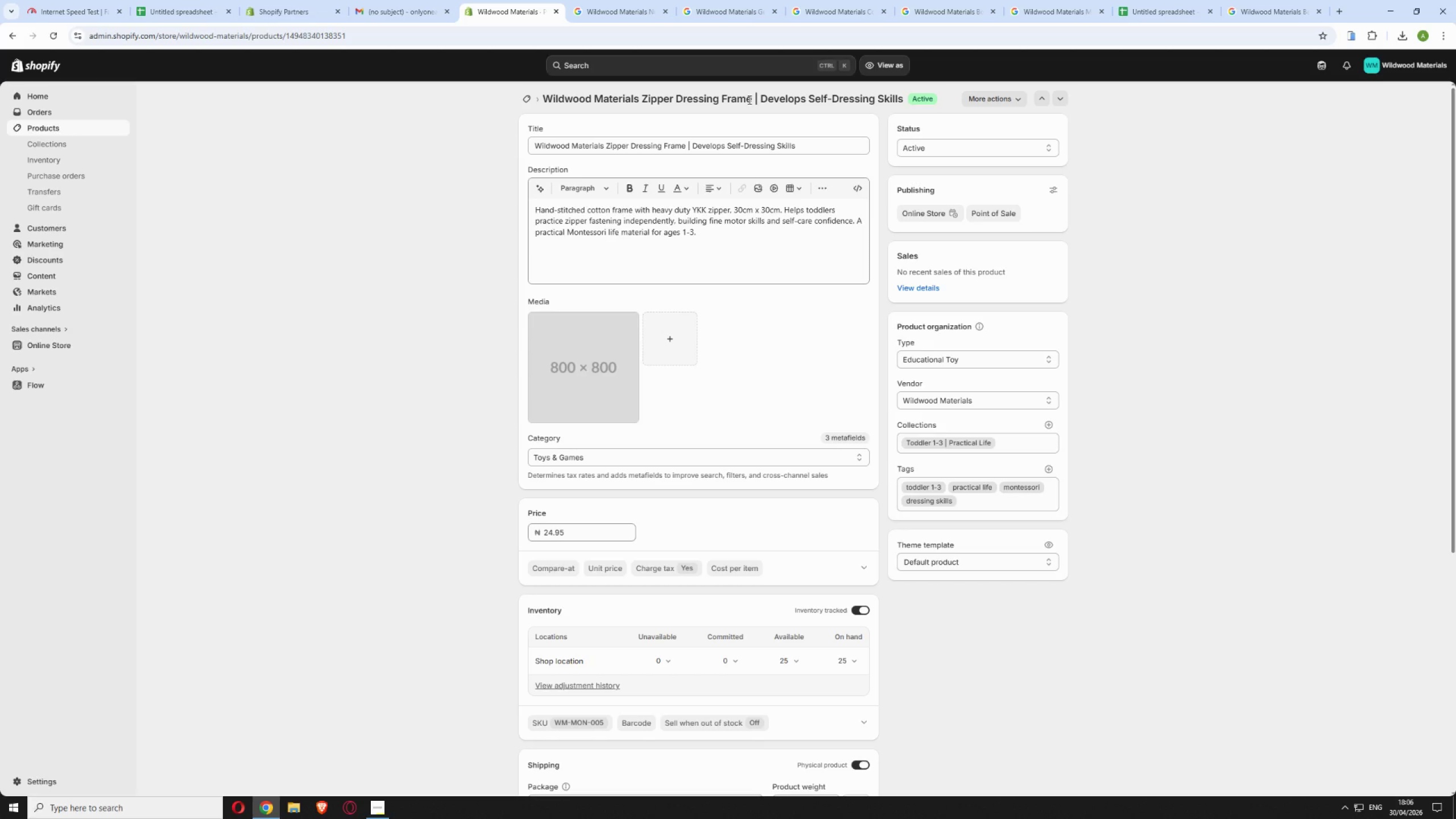 
left_click_drag(start_coordinate=[750, 98], to_coordinate=[546, 98])
 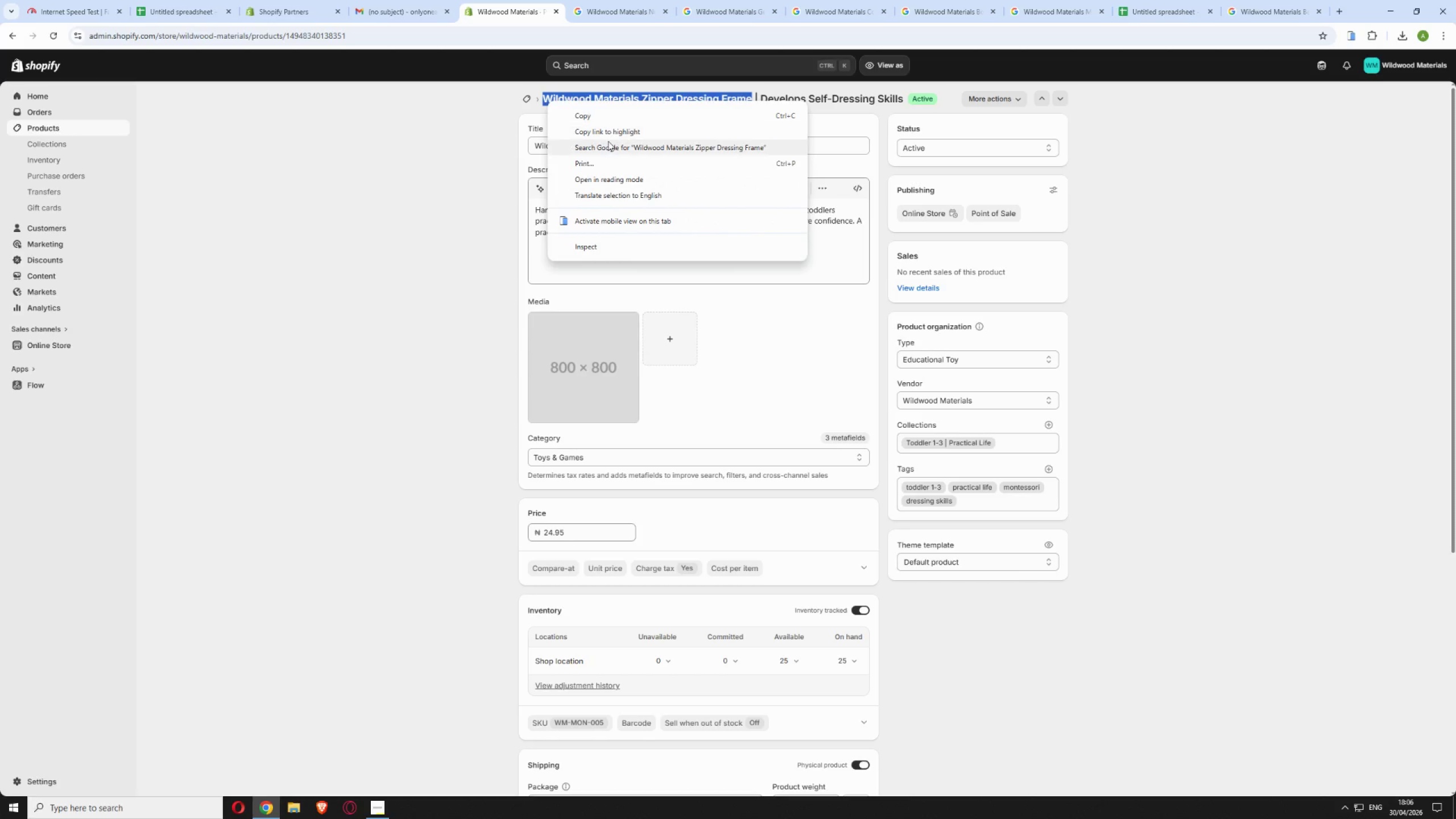 
left_click([607, 142])
 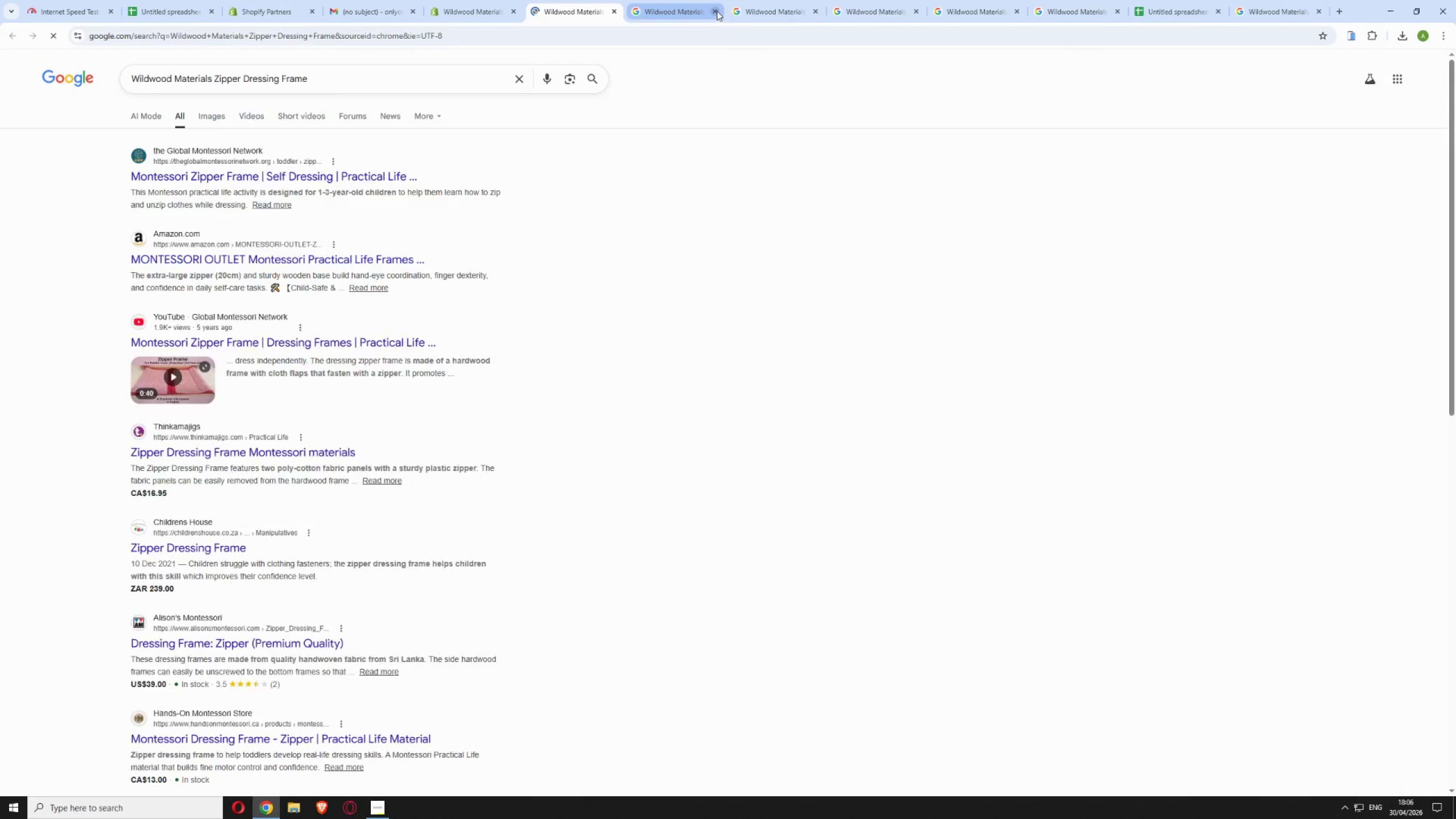 
left_click([715, 10])
 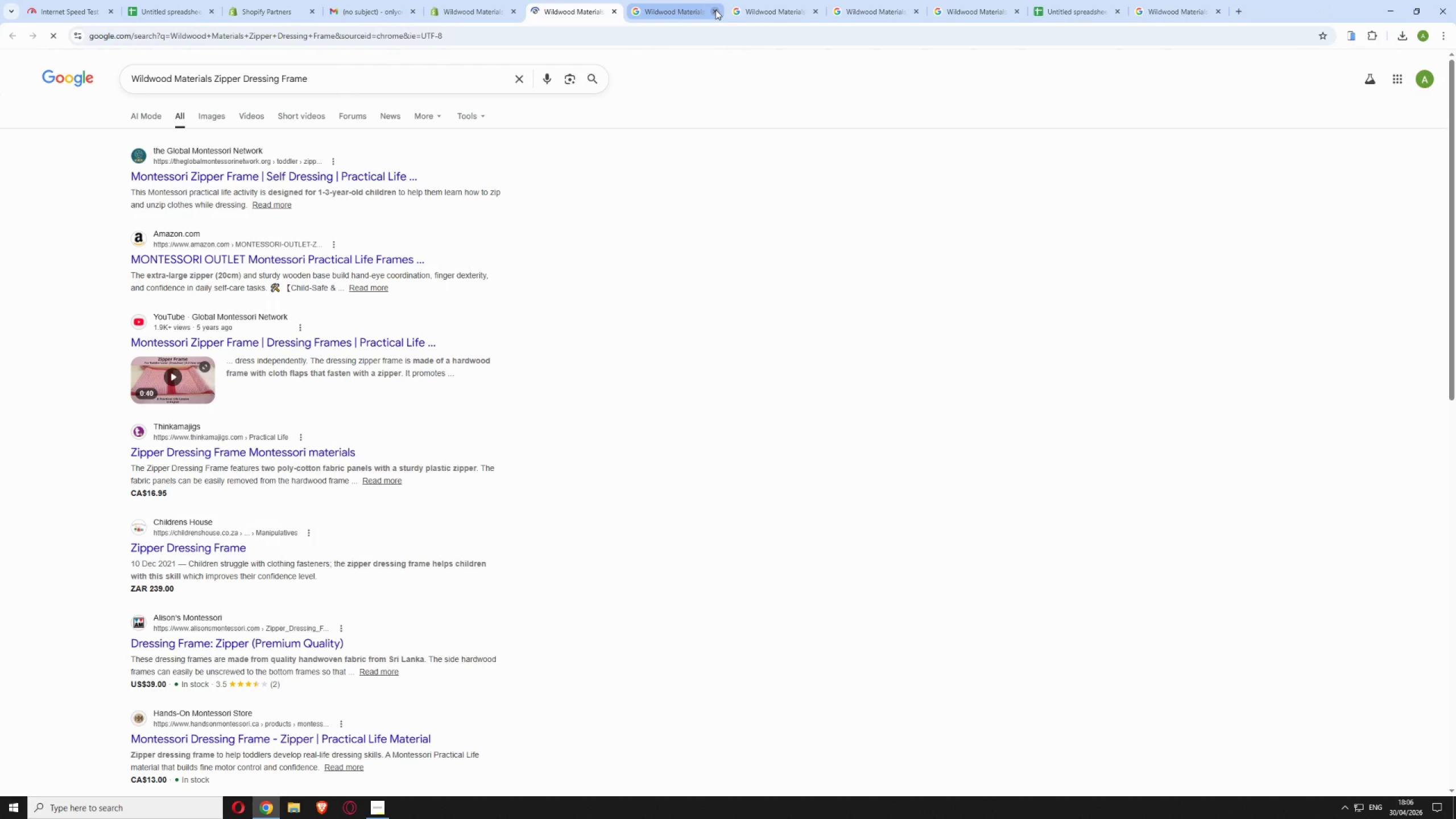 
left_click([715, 10])
 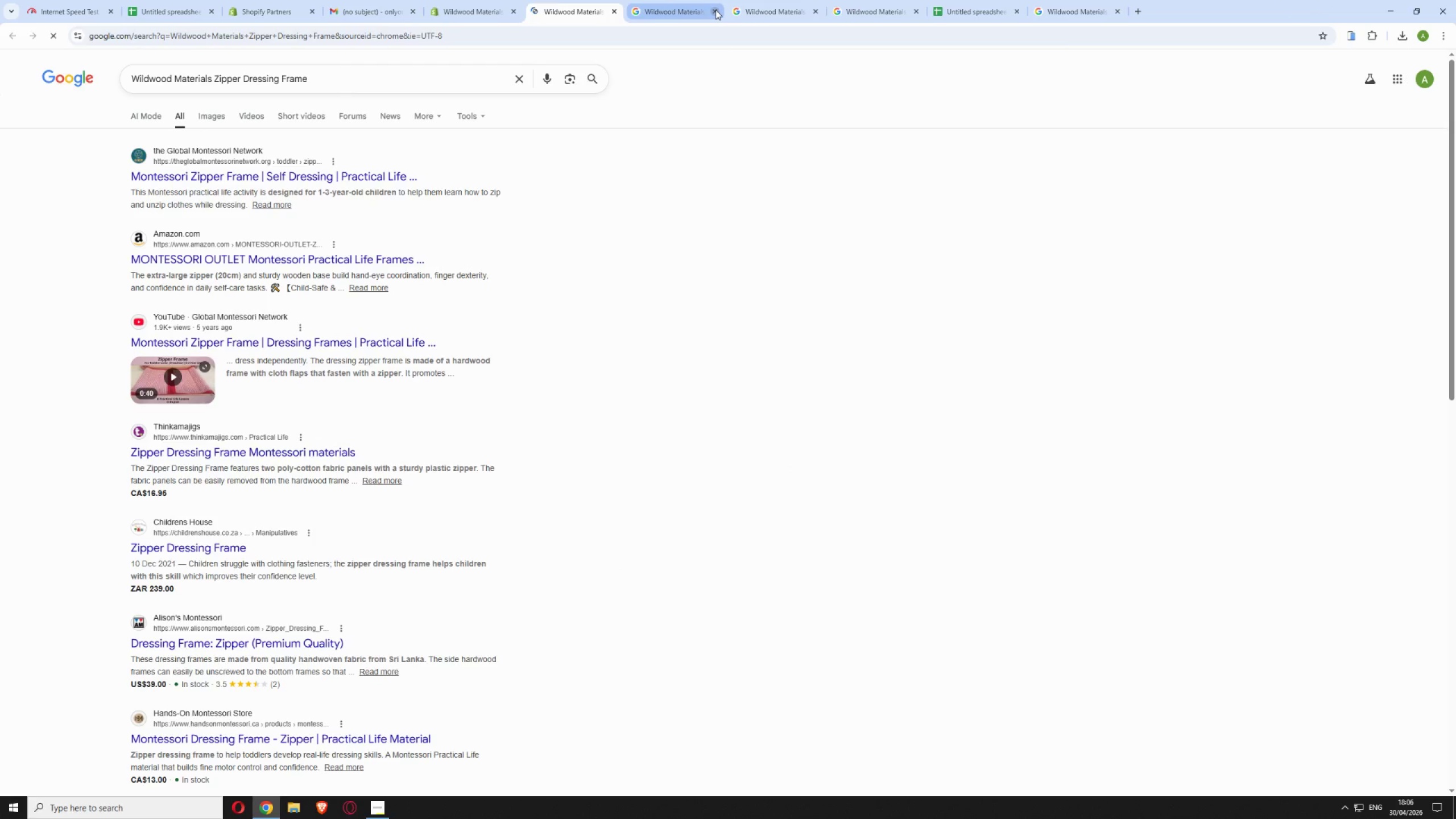 
left_click([715, 10])
 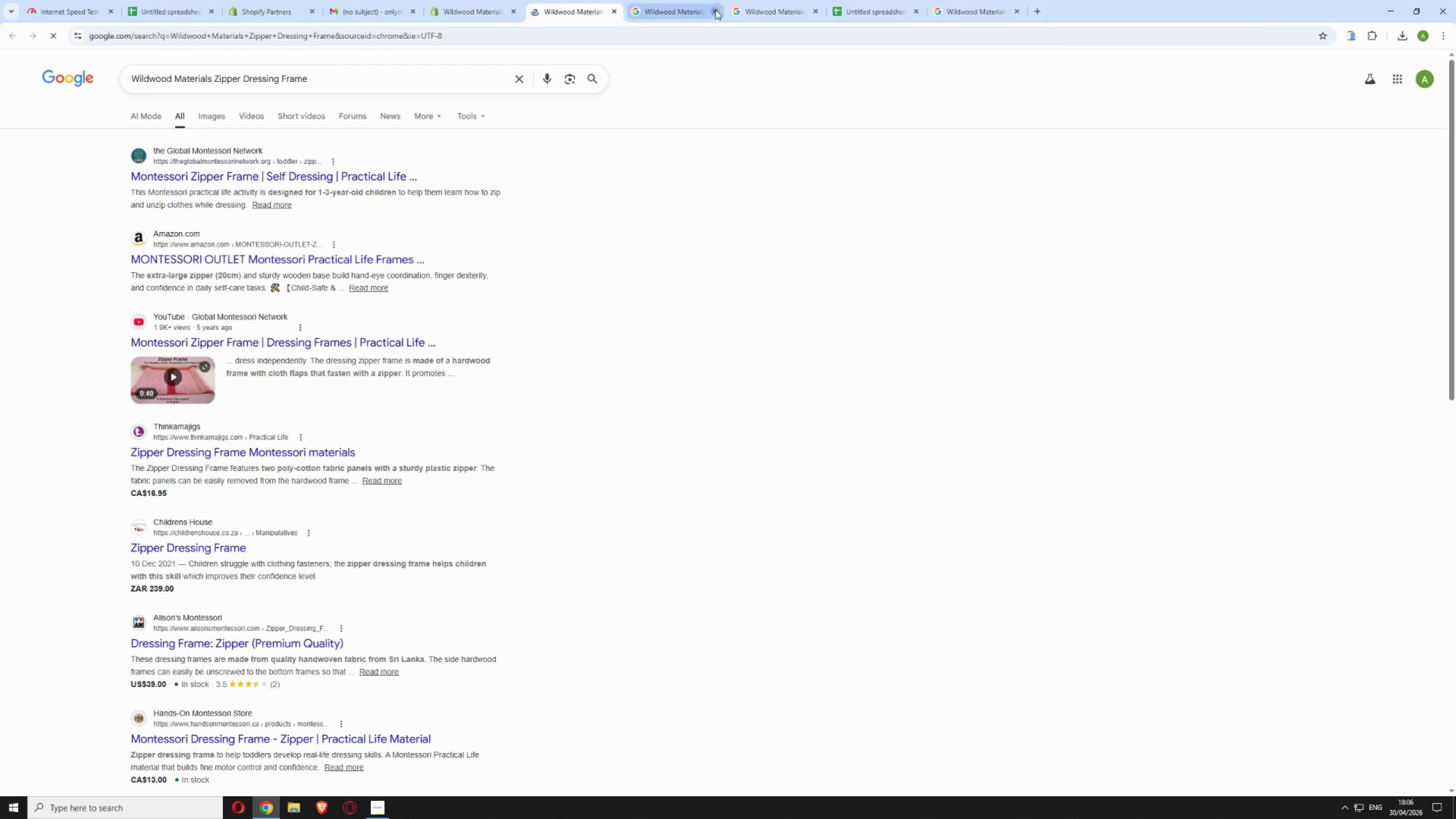 
left_click([715, 10])
 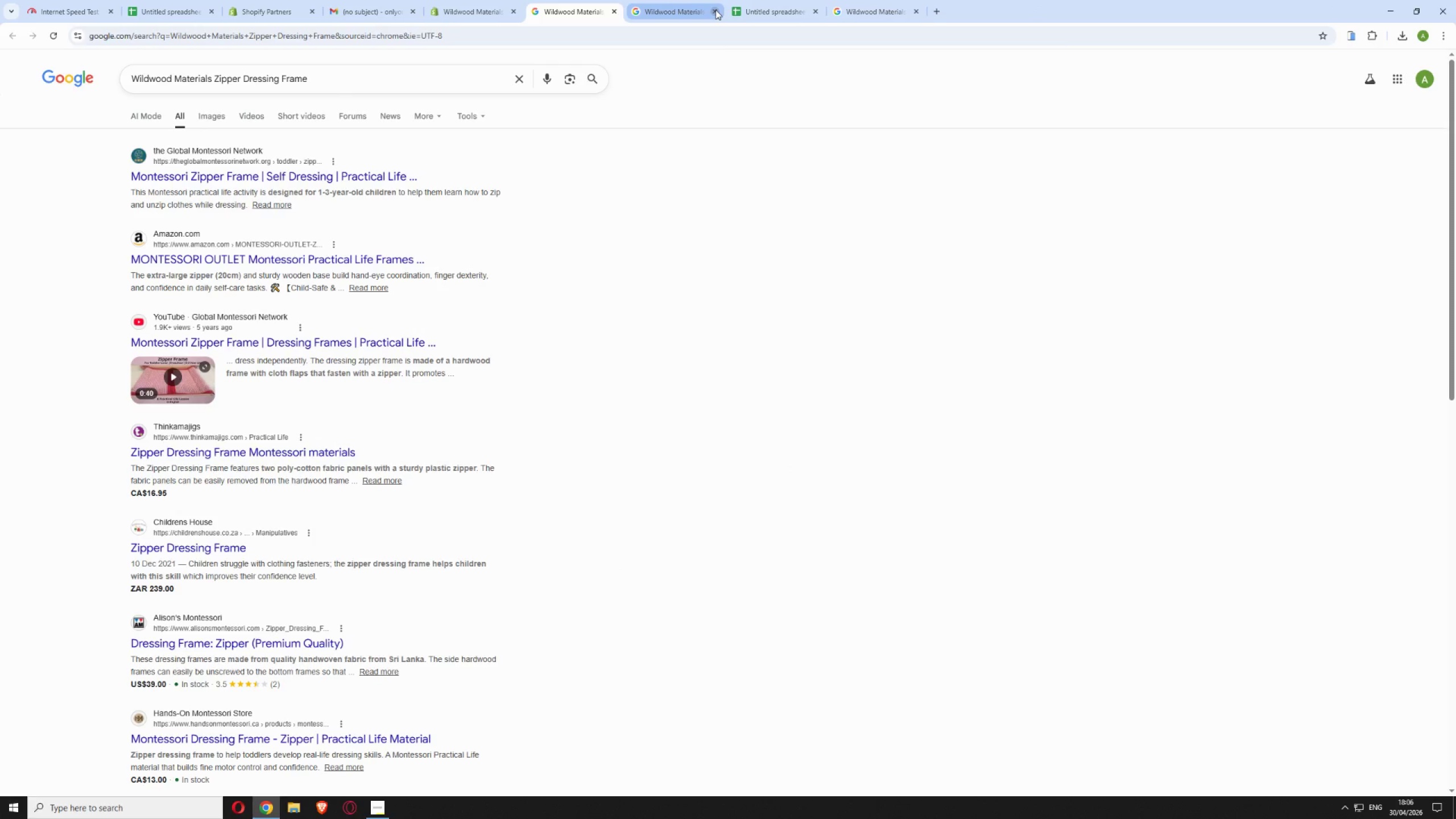 
left_click([715, 10])
 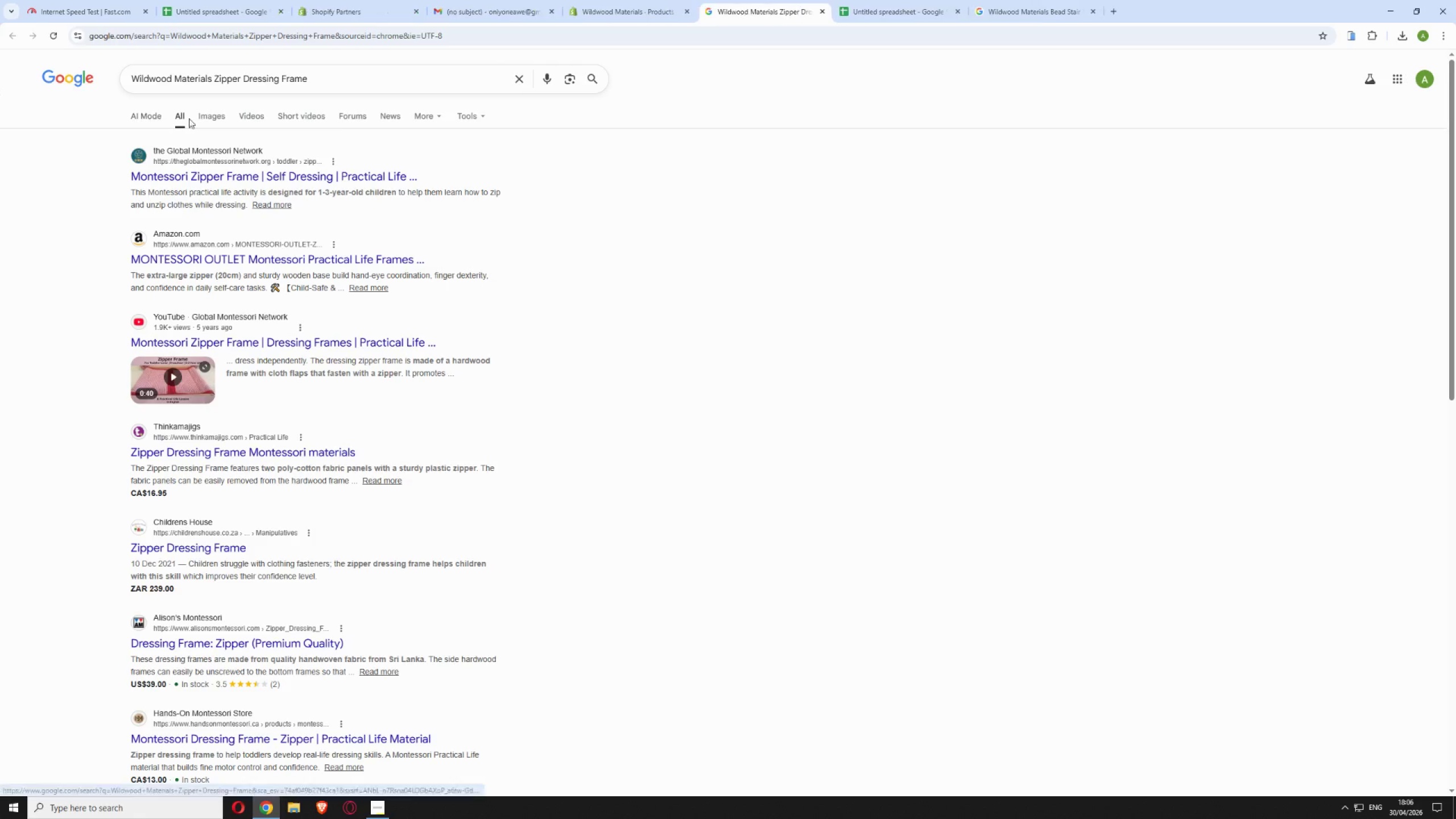 
left_click([211, 114])
 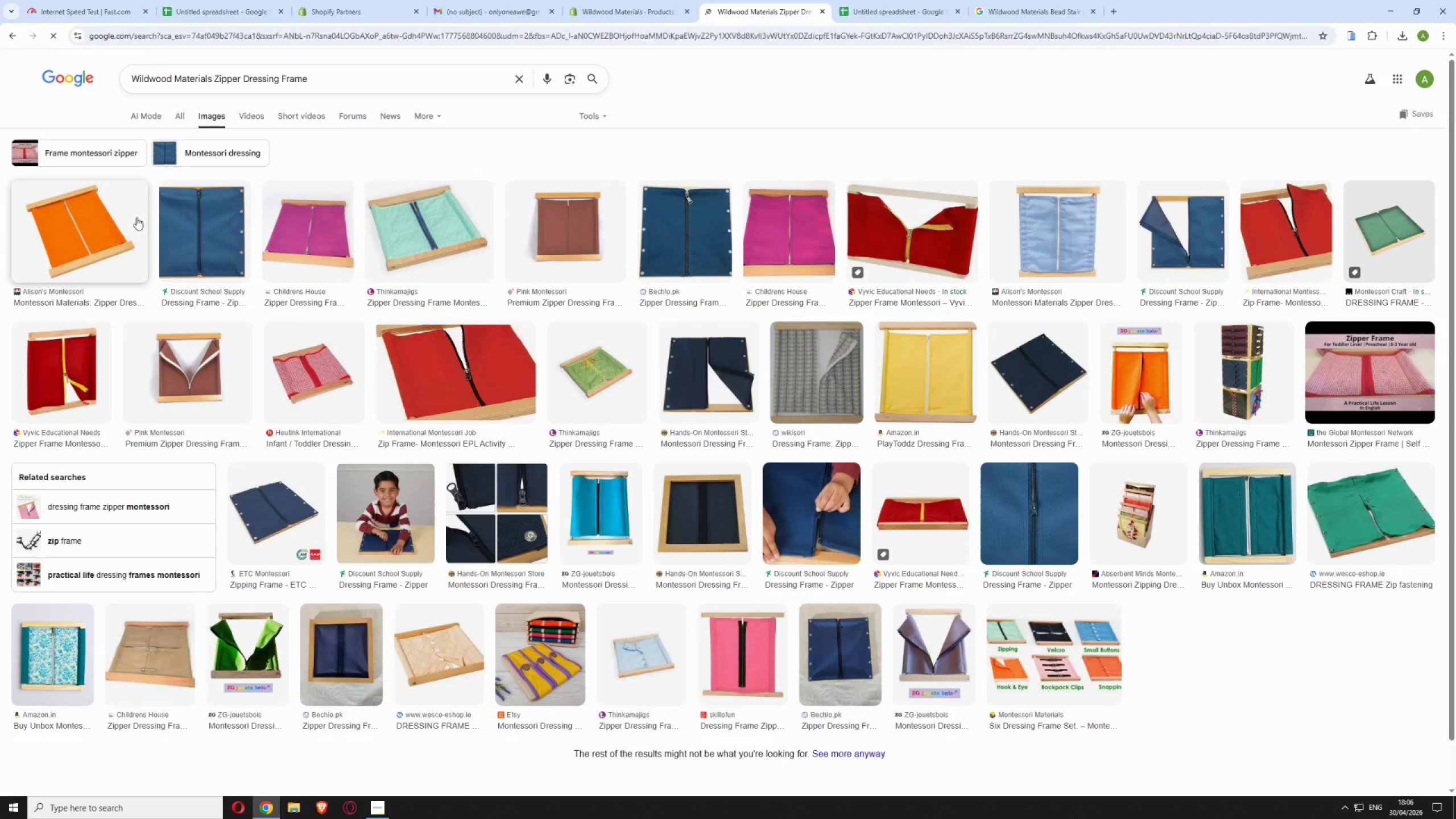 
left_click([193, 214])
 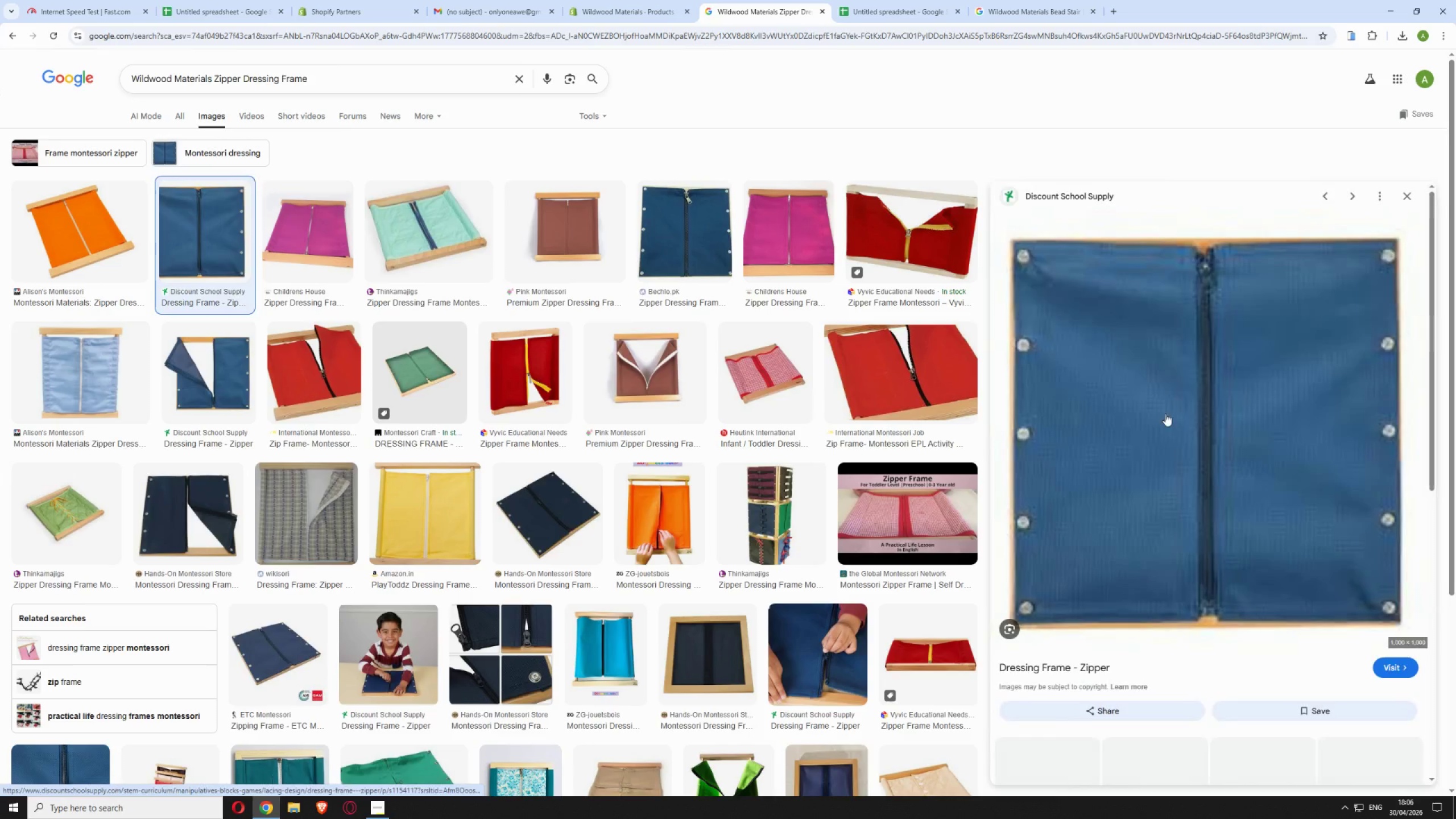 
right_click([1194, 421])
 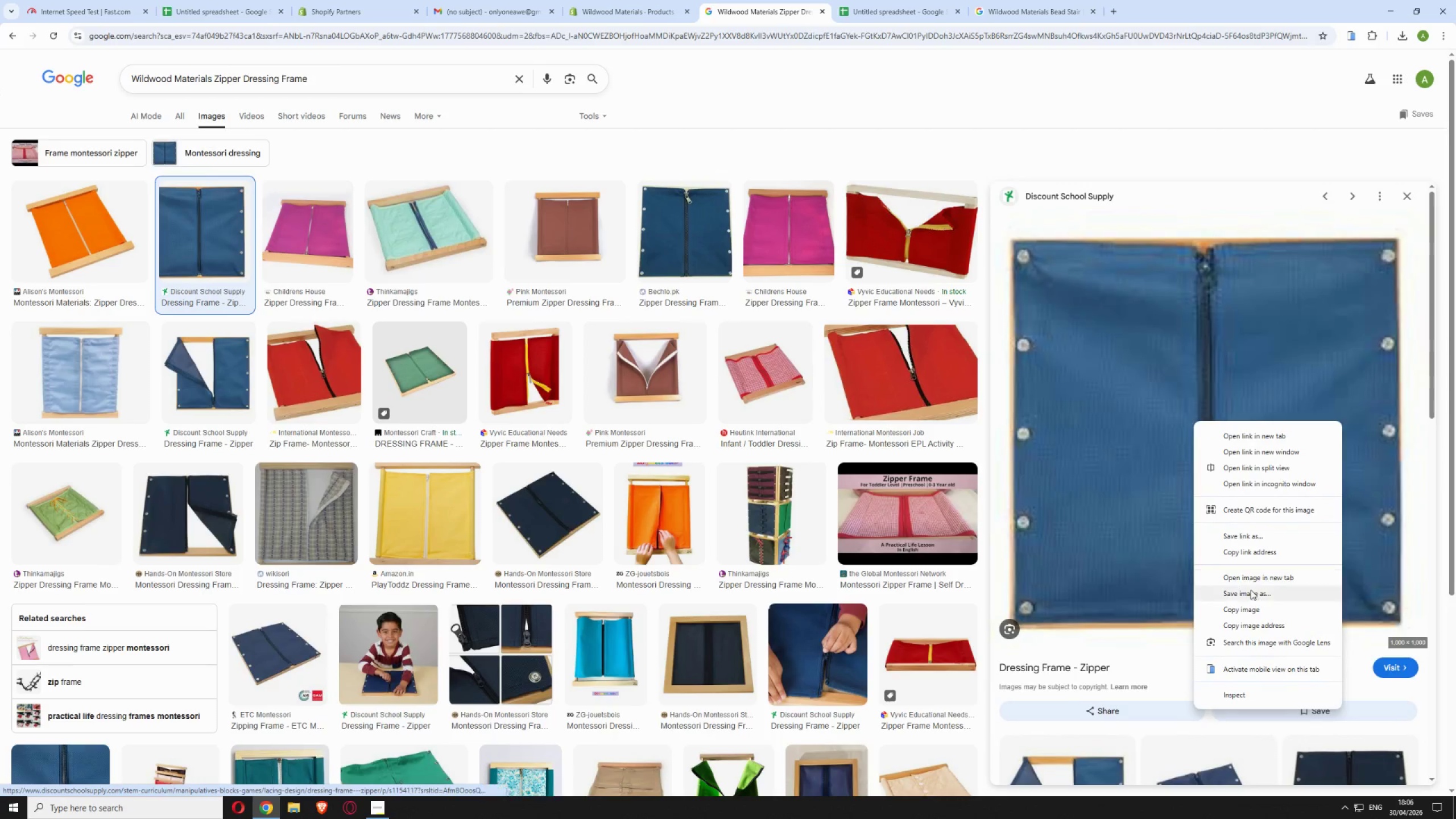 
left_click([1250, 592])
 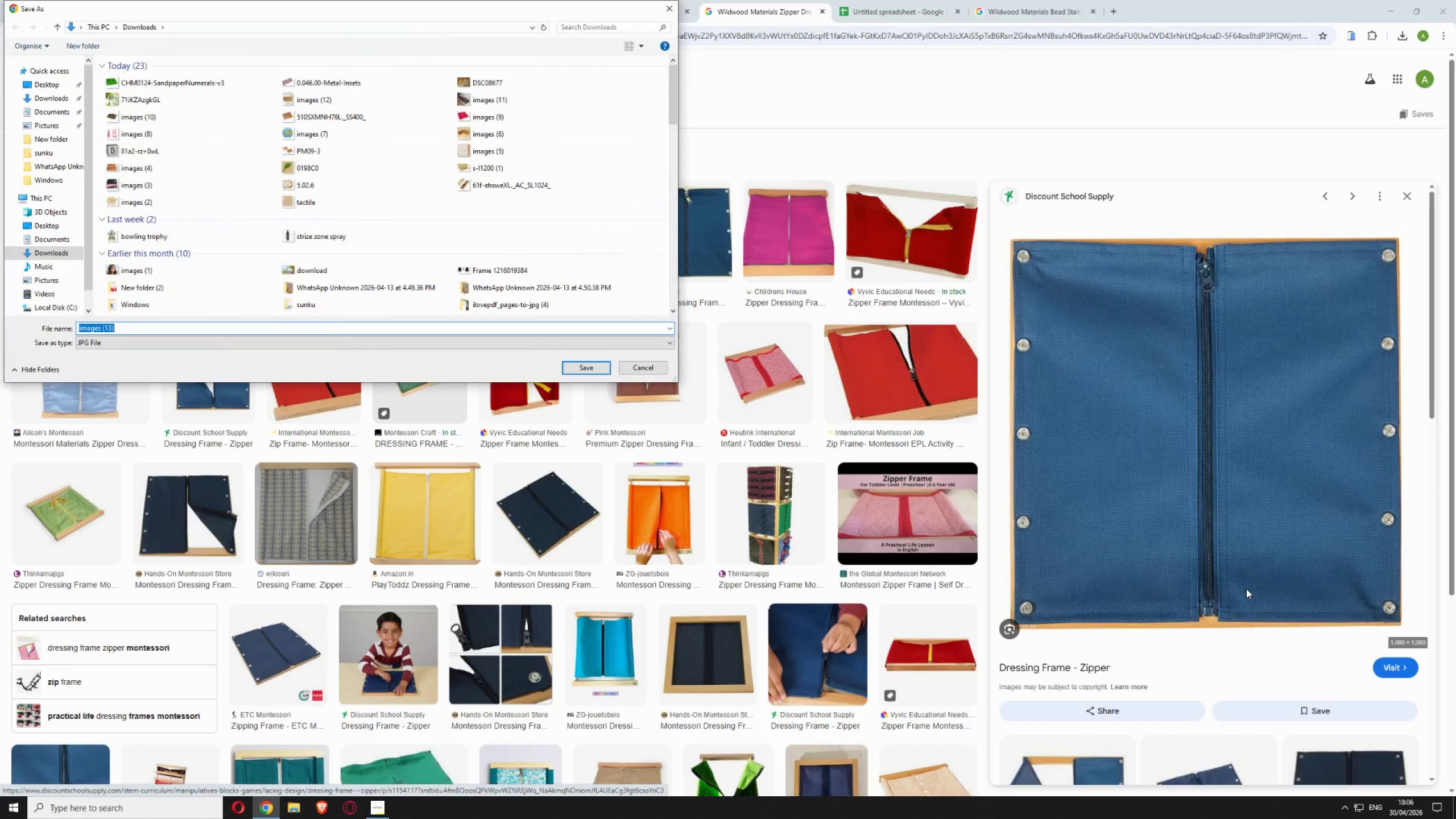 
key(Enter)
 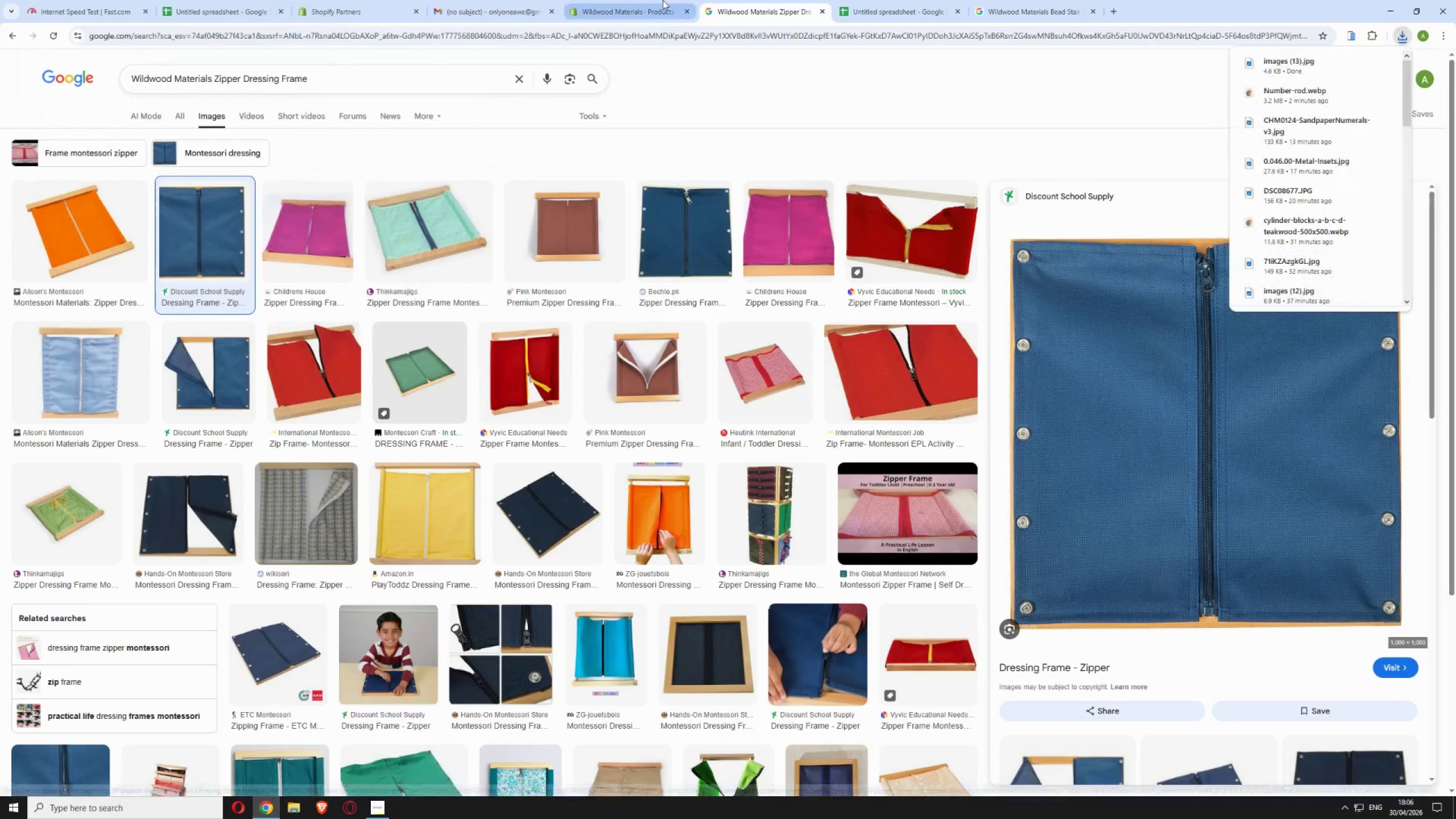 
left_click([663, 0])
 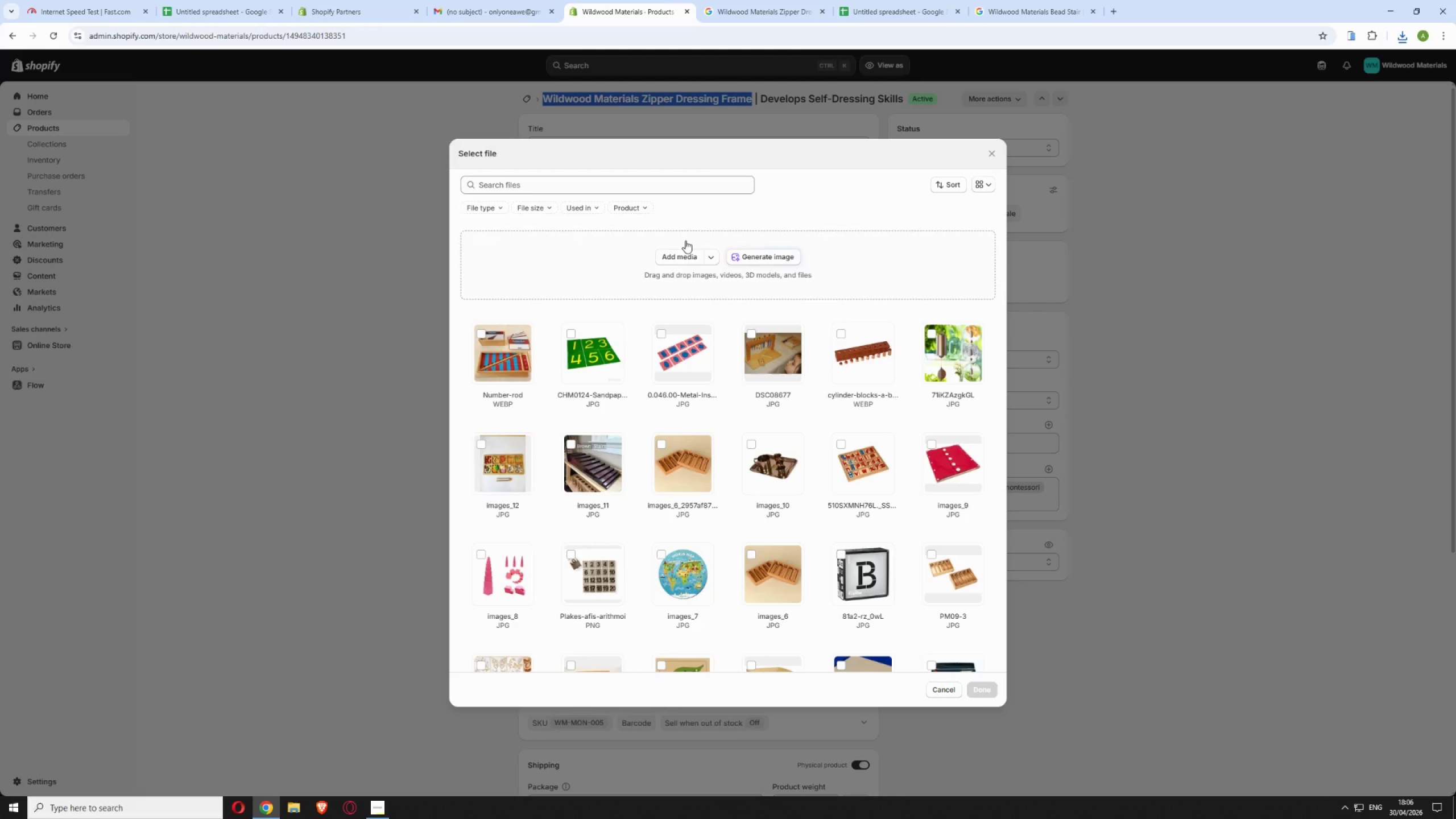 
left_click([688, 258])
 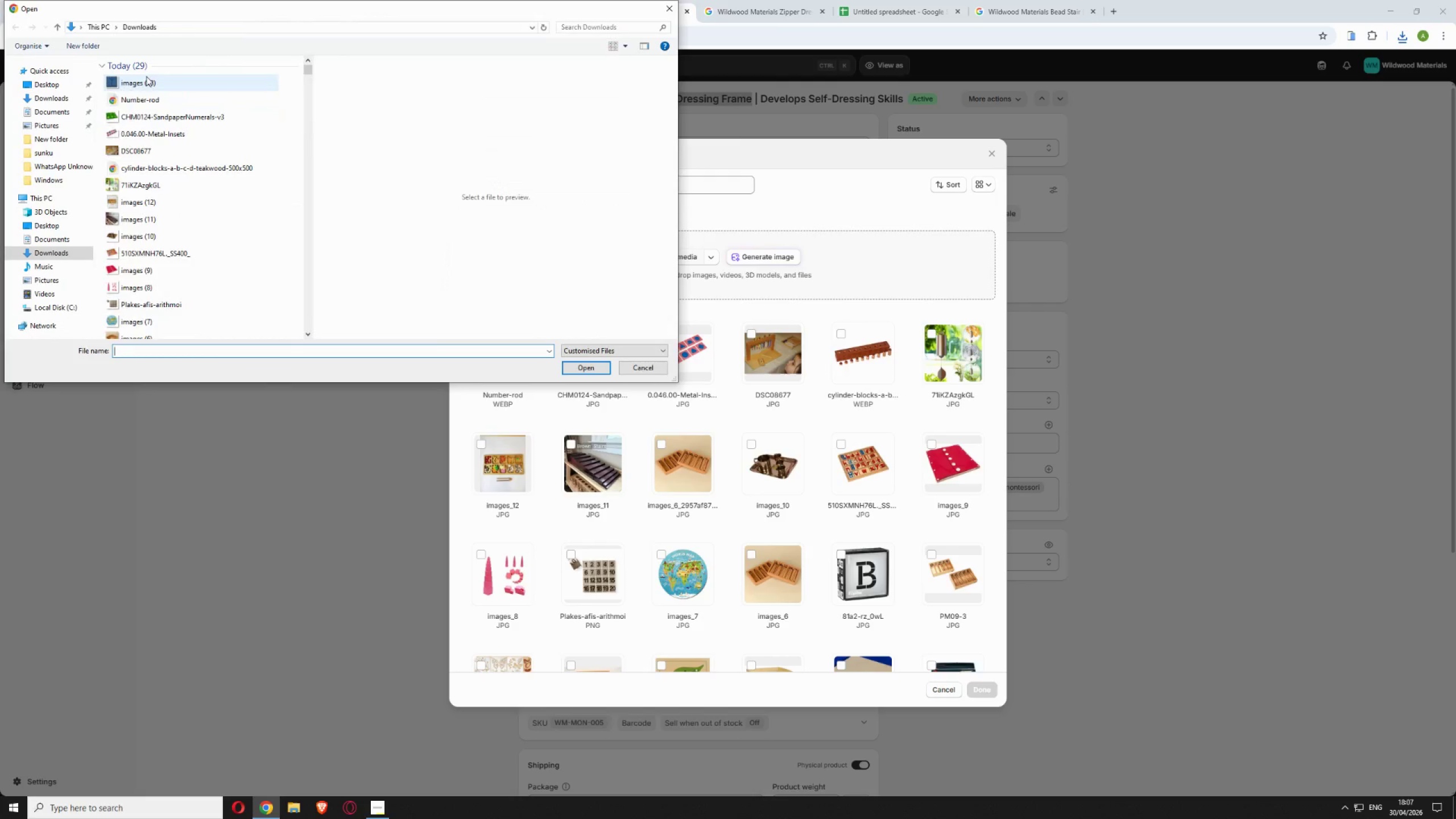 
left_click([146, 76])
 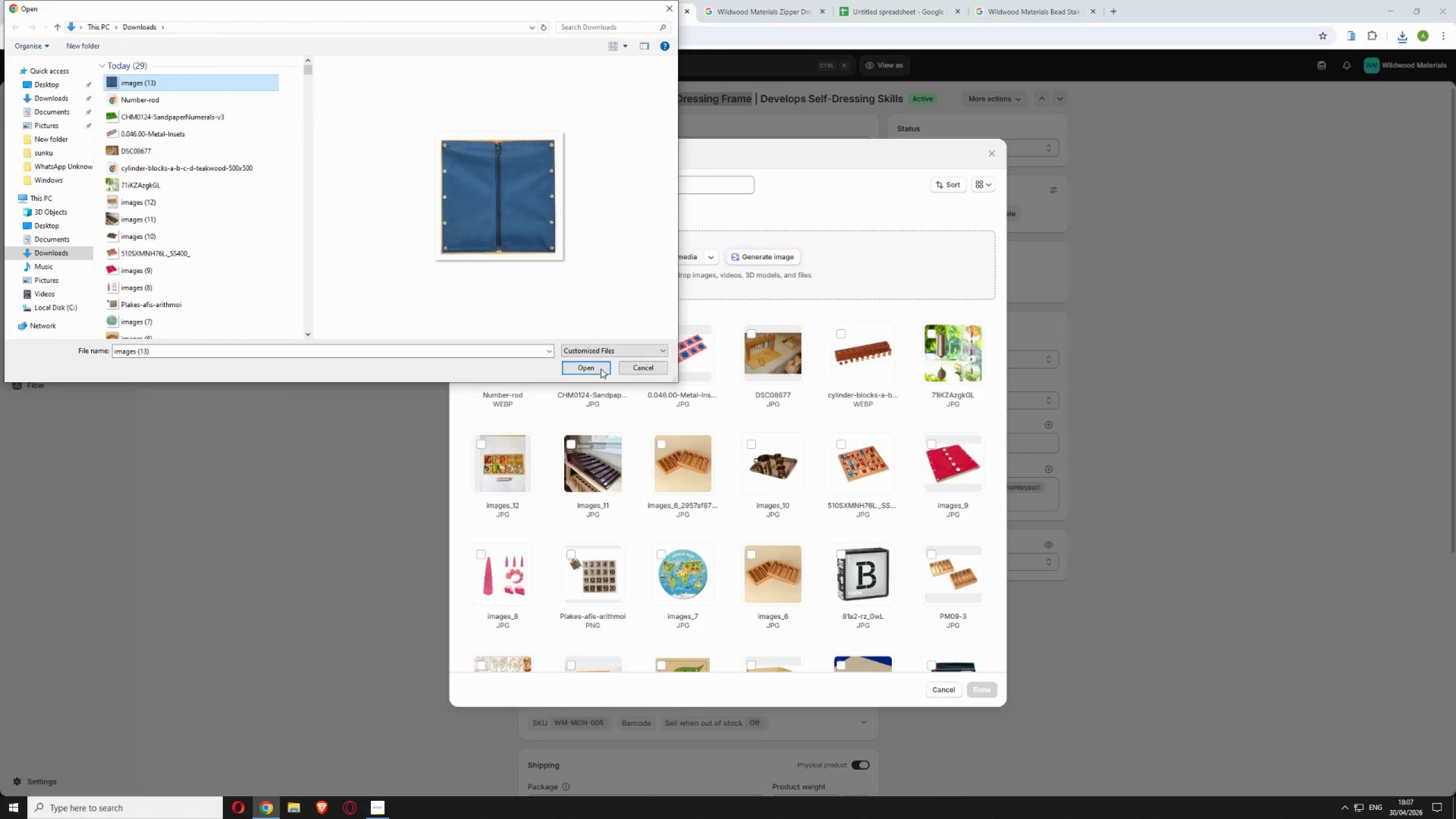 
left_click([601, 369])
 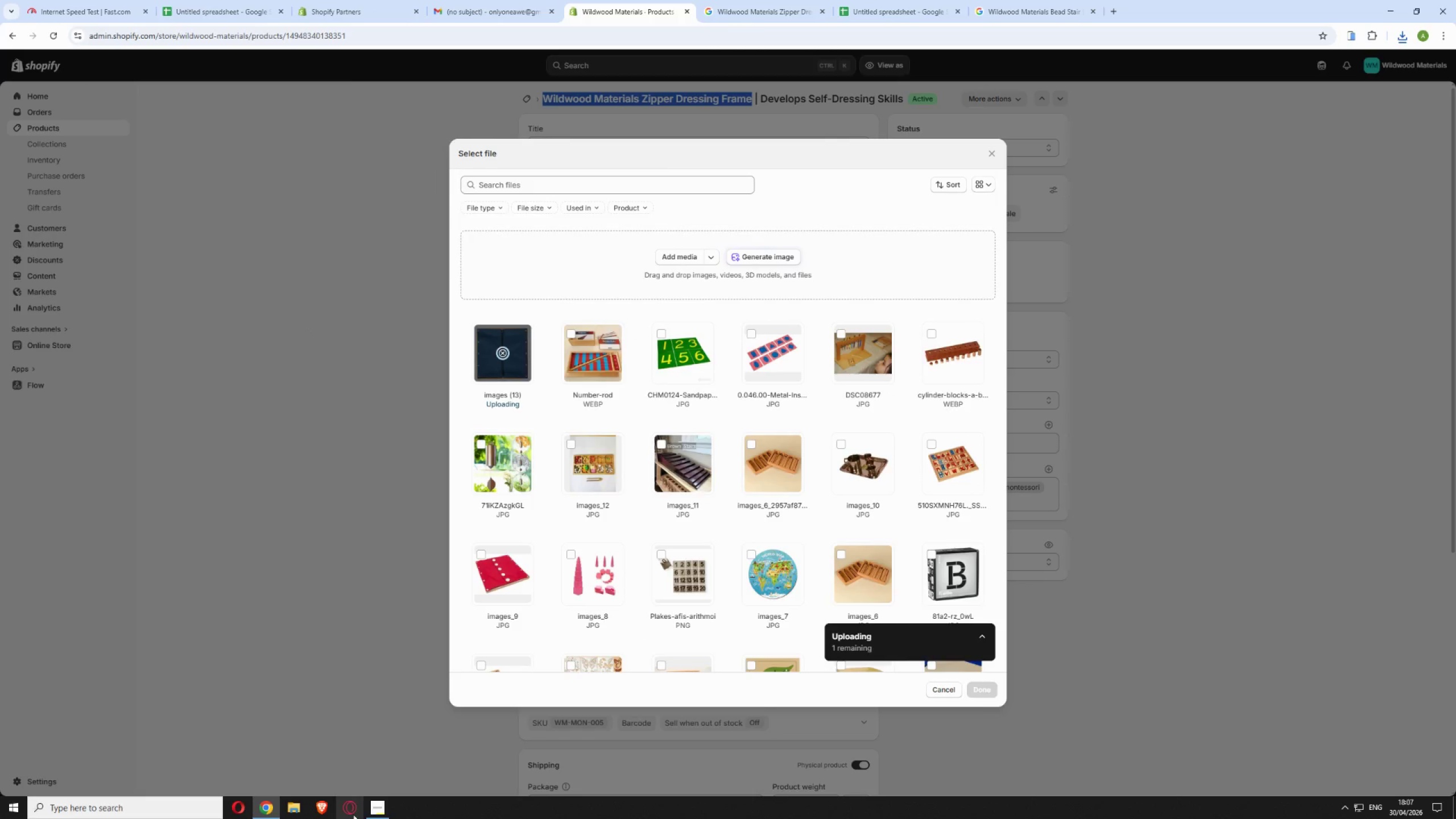 
left_click([382, 805])
 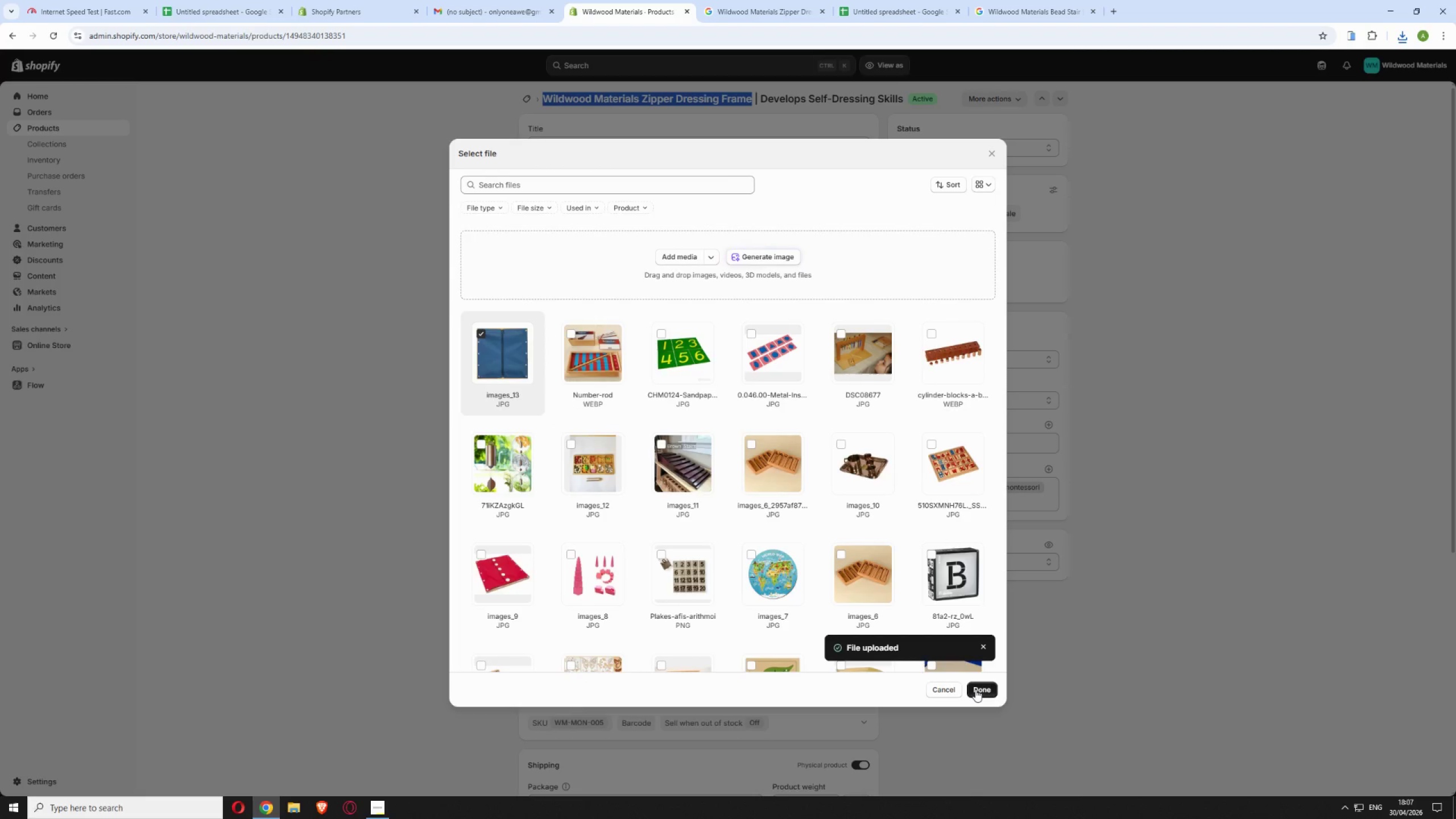 
wait(6.23)
 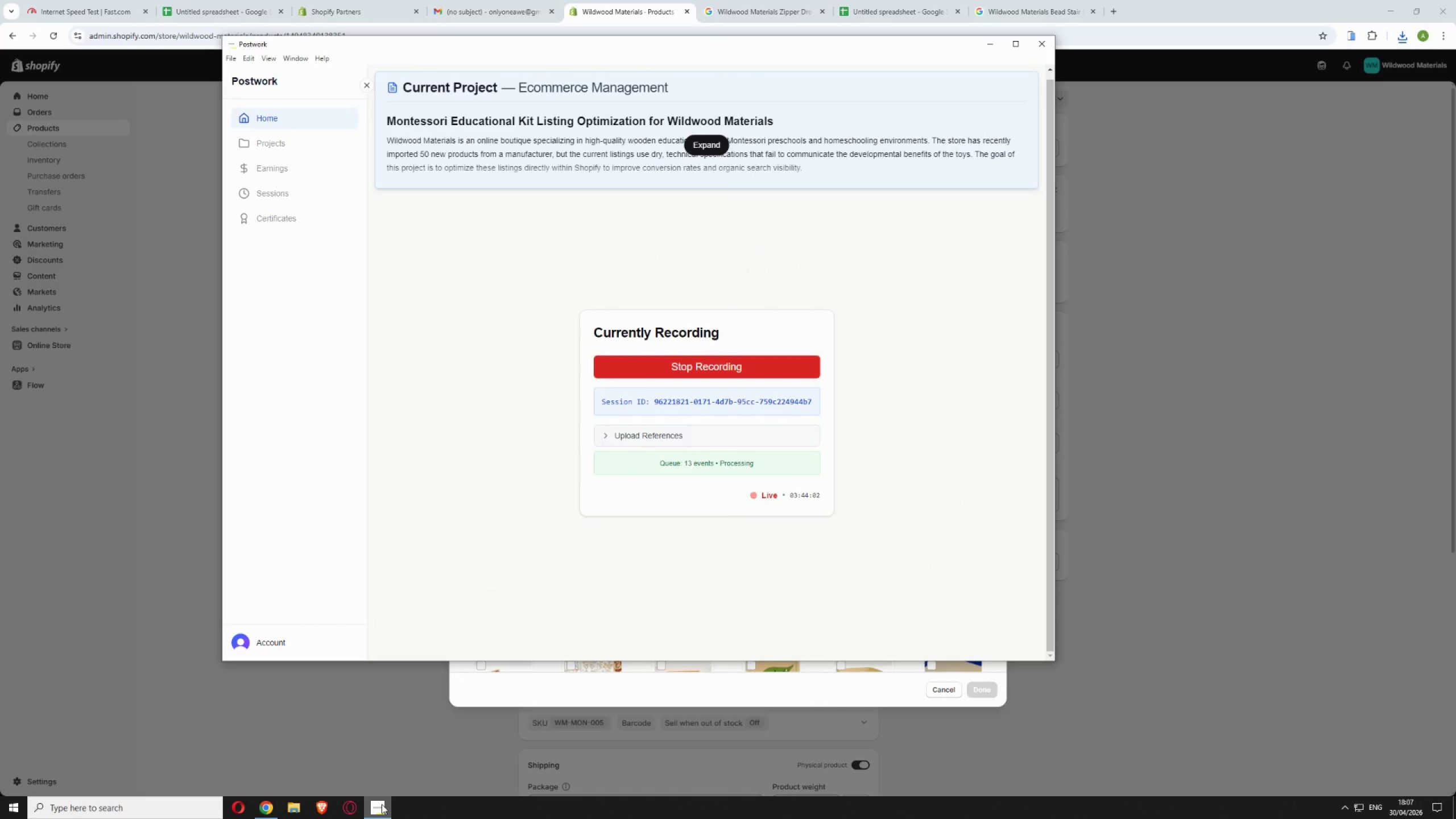 
left_click([975, 689])
 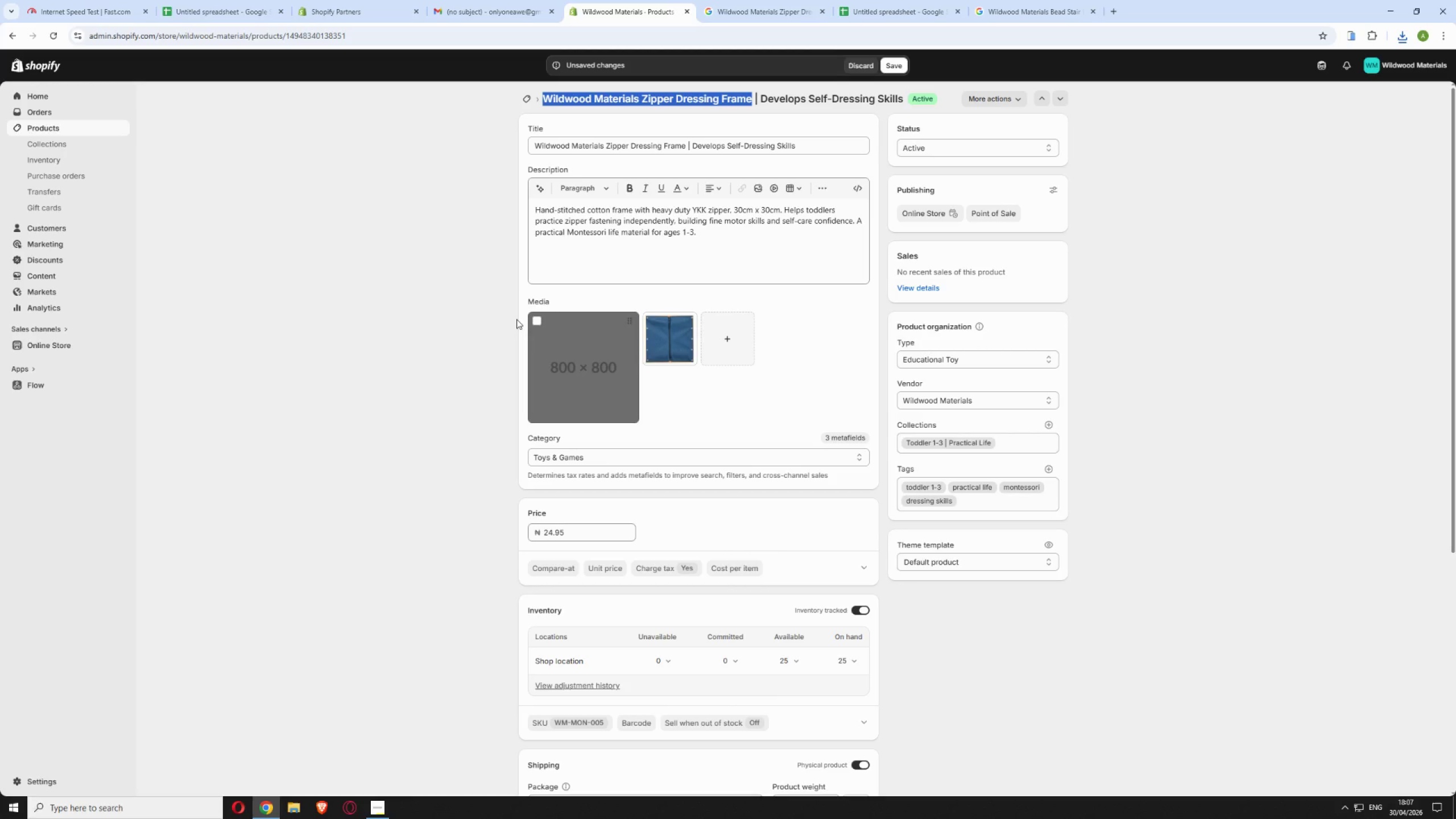 
left_click([532, 323])
 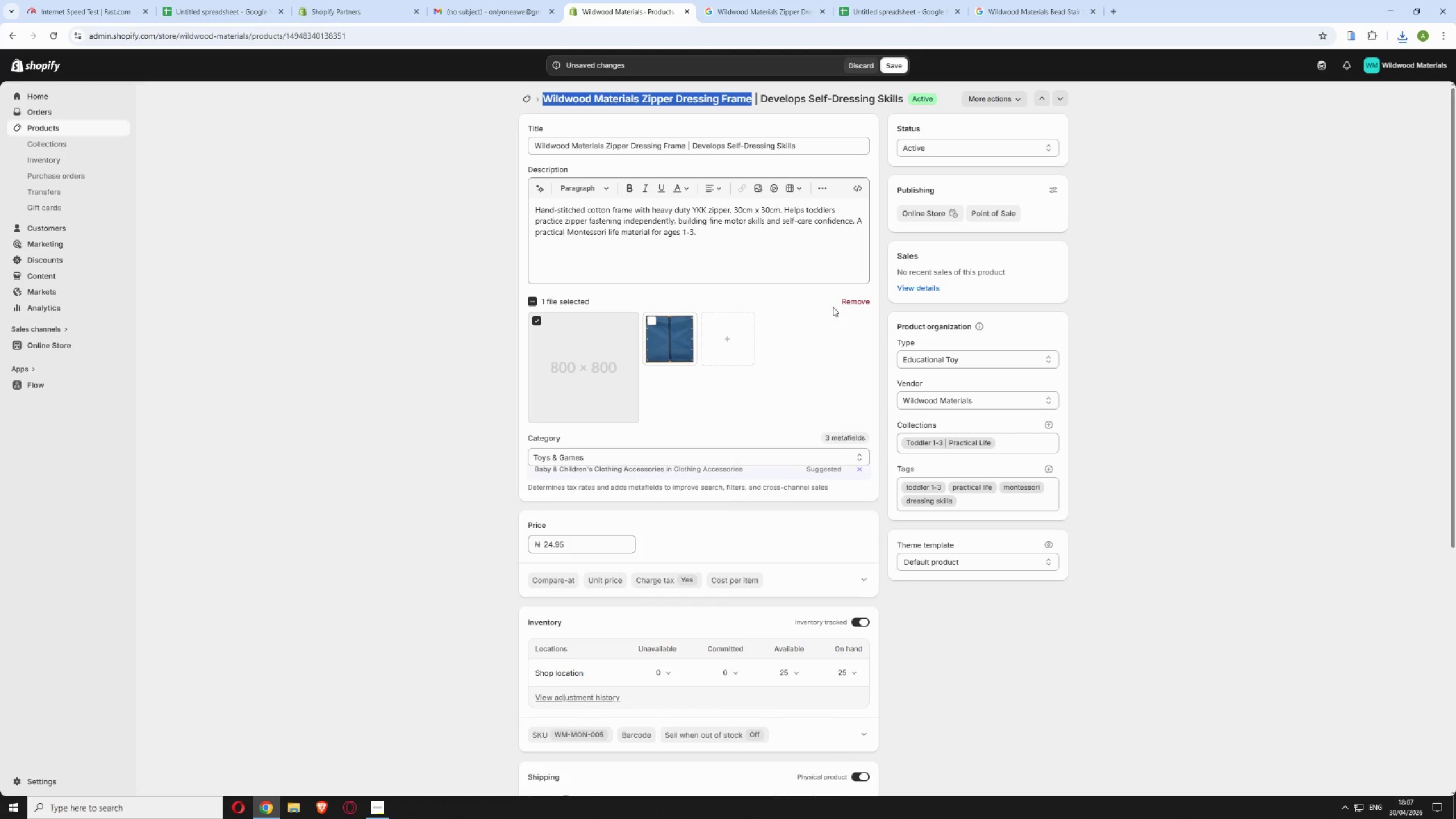 
left_click([848, 303])
 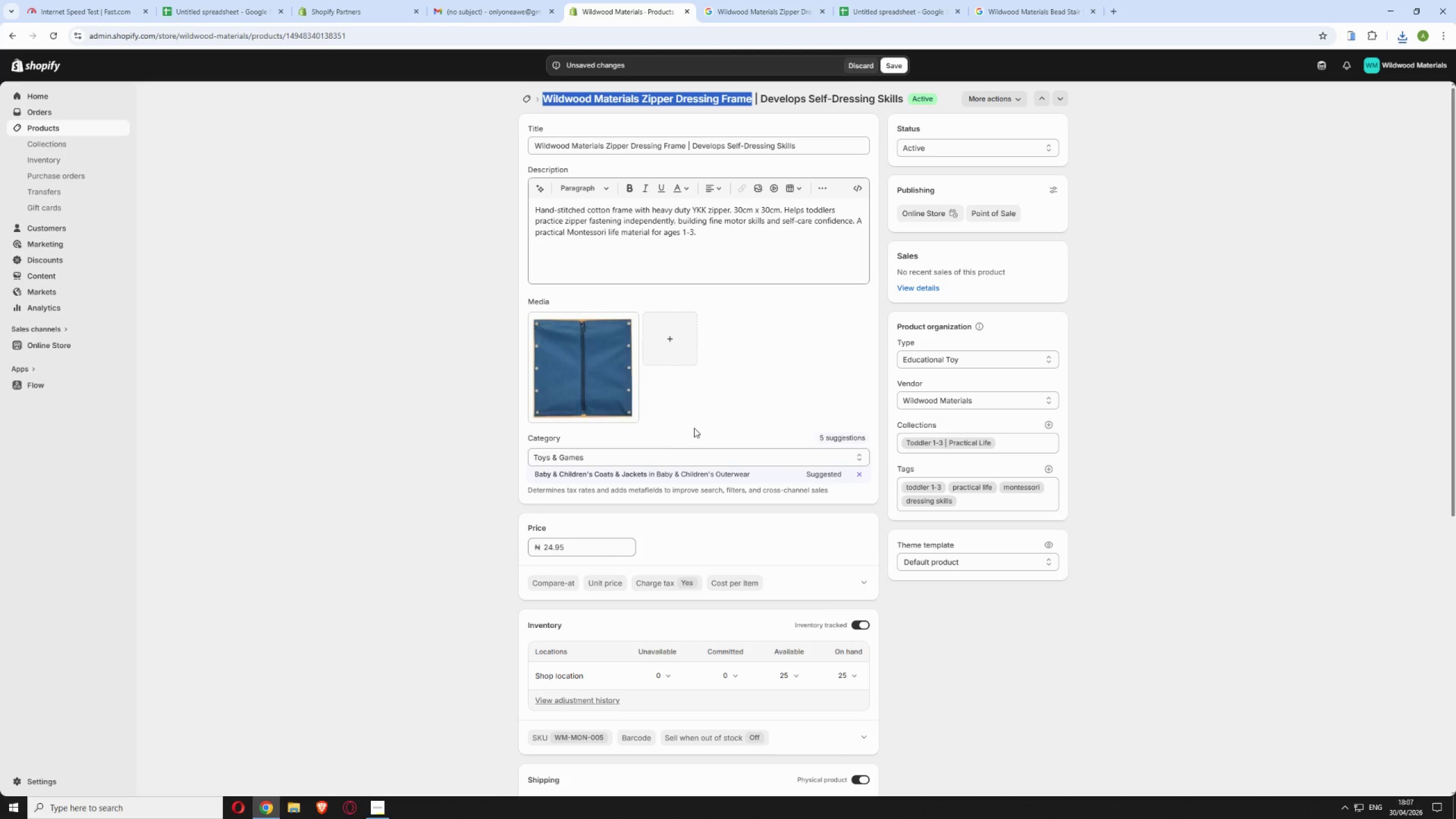 
wait(7.27)
 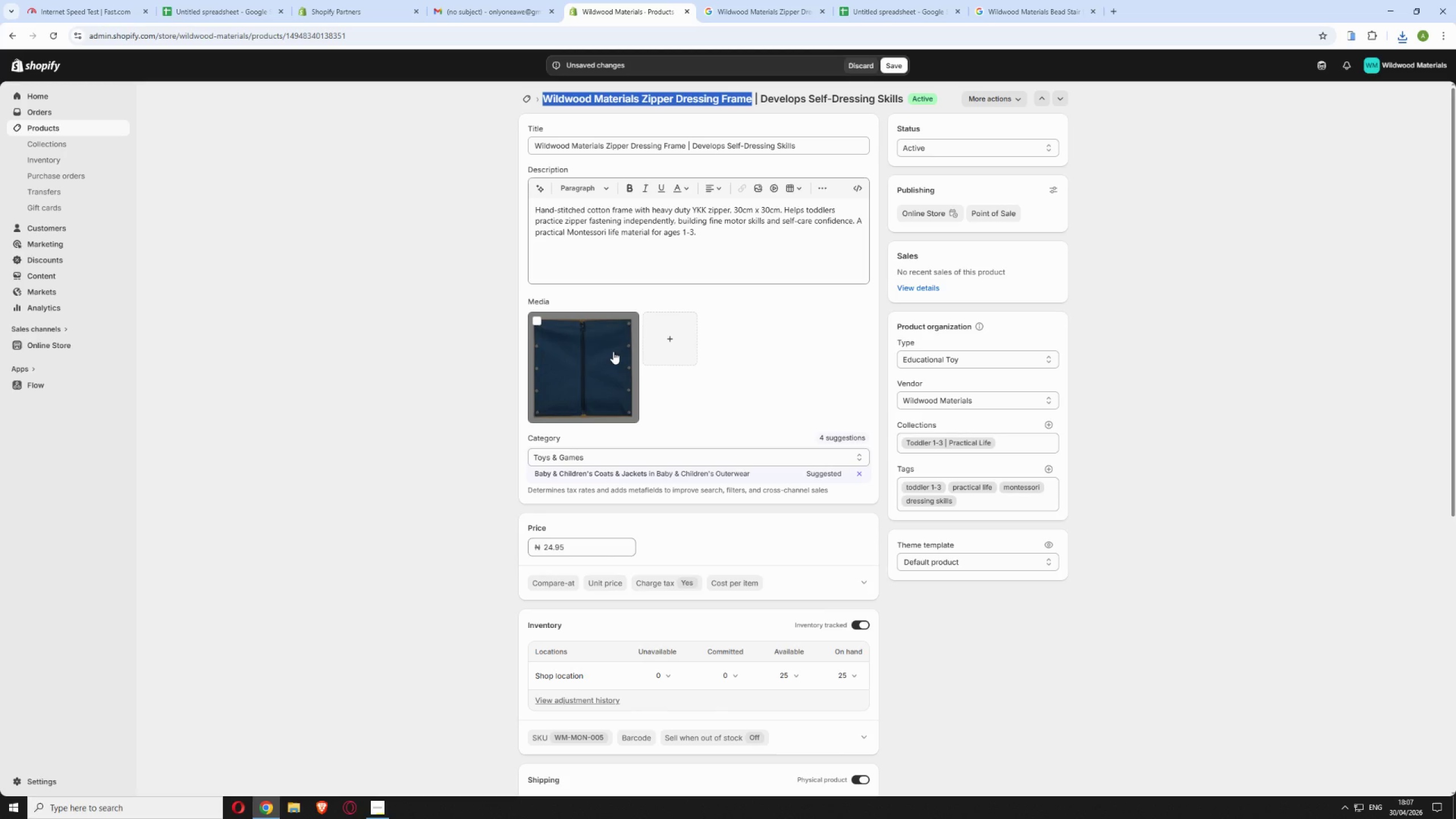 
left_click([582, 353])
 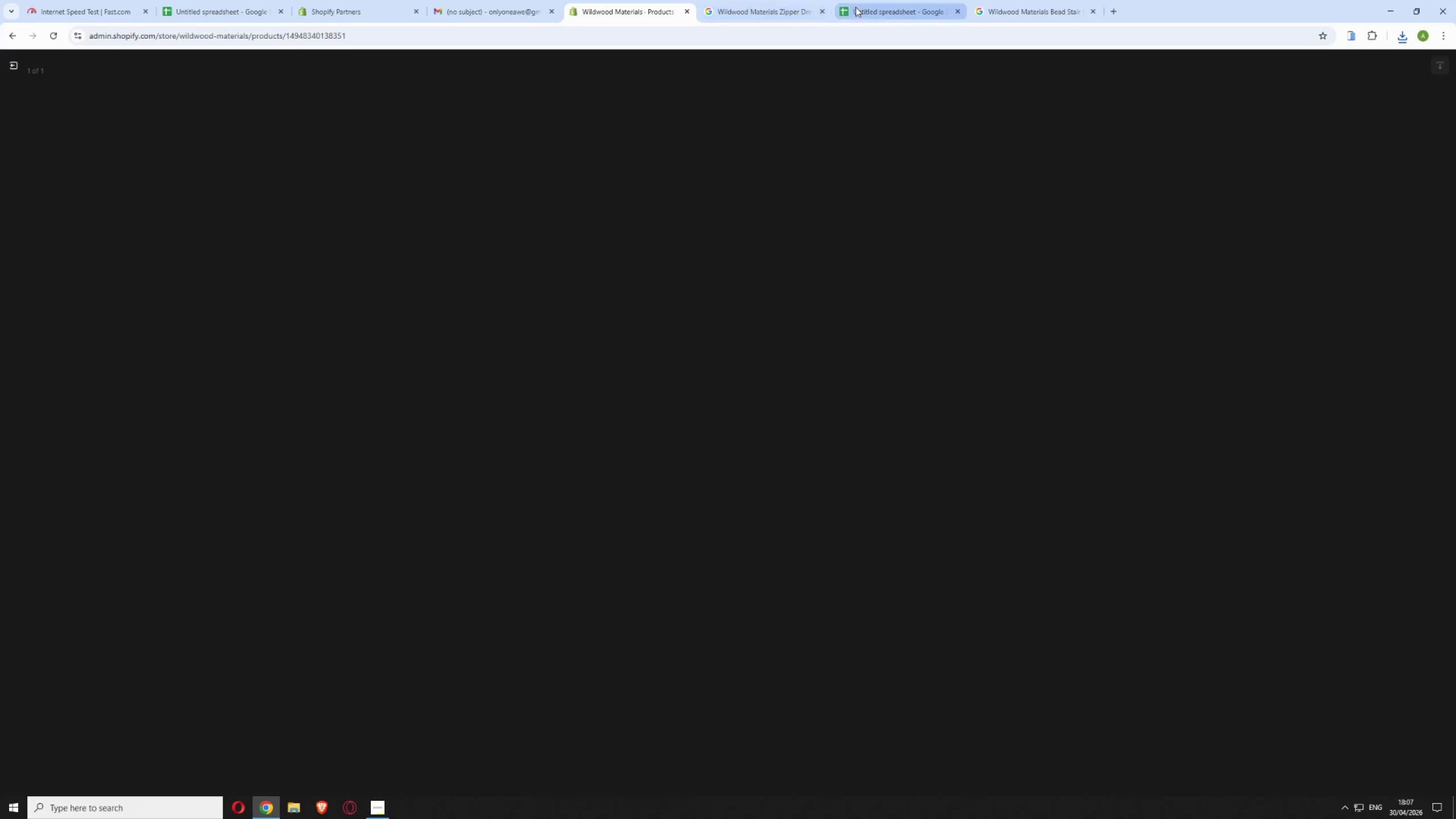 
left_click([876, 9])
 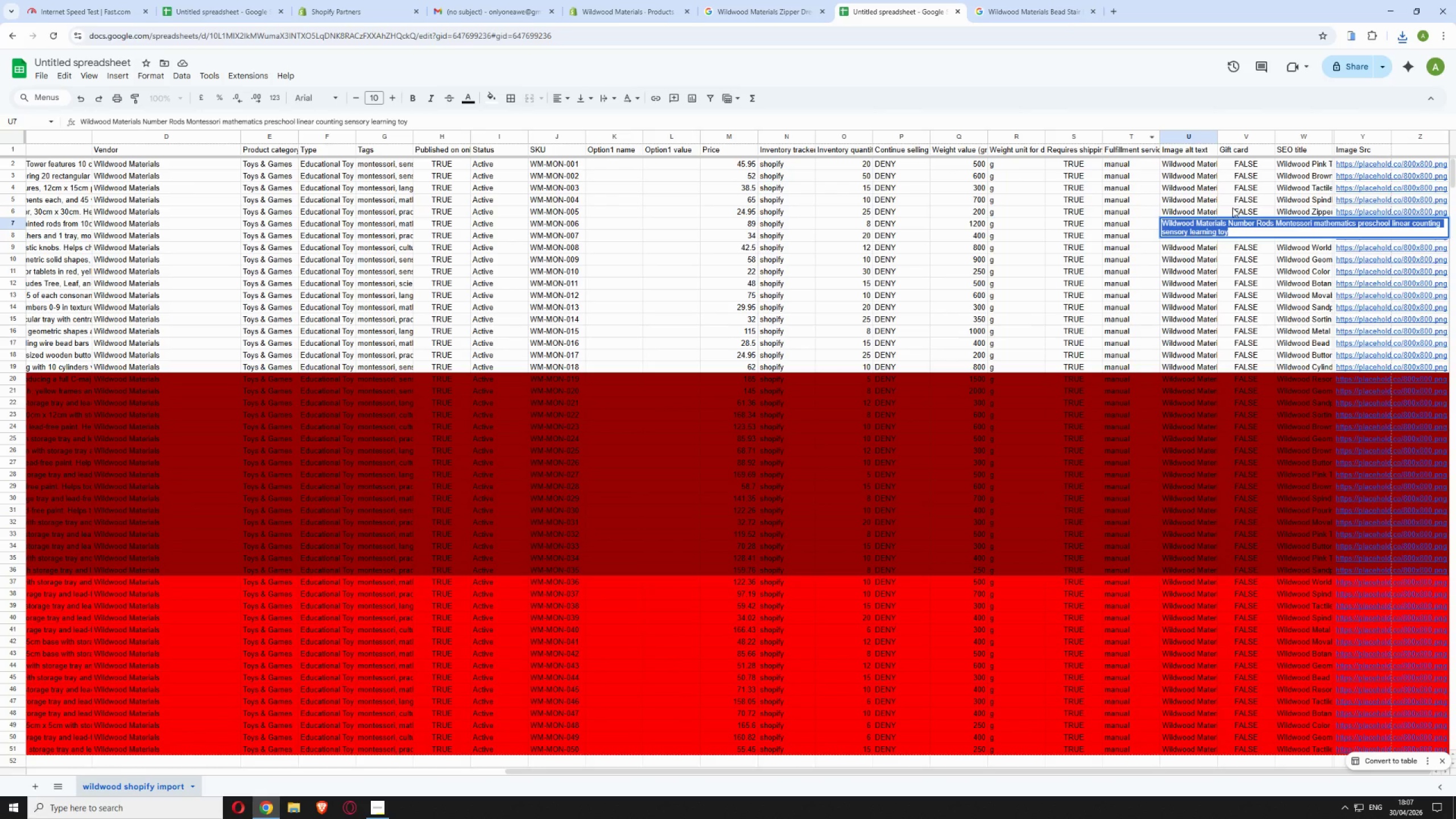 
left_click([1205, 208])
 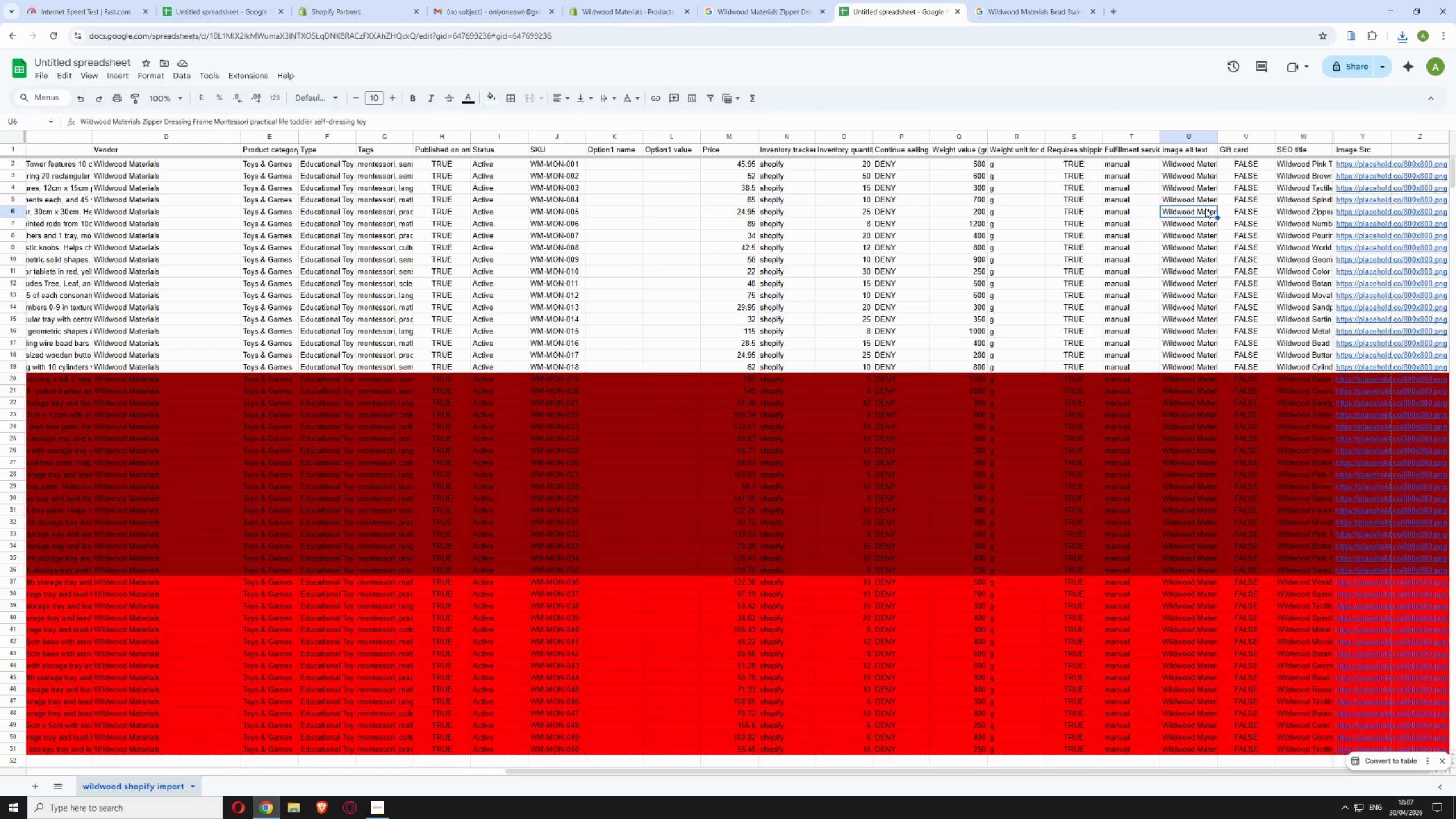 
double_click([1205, 208])
 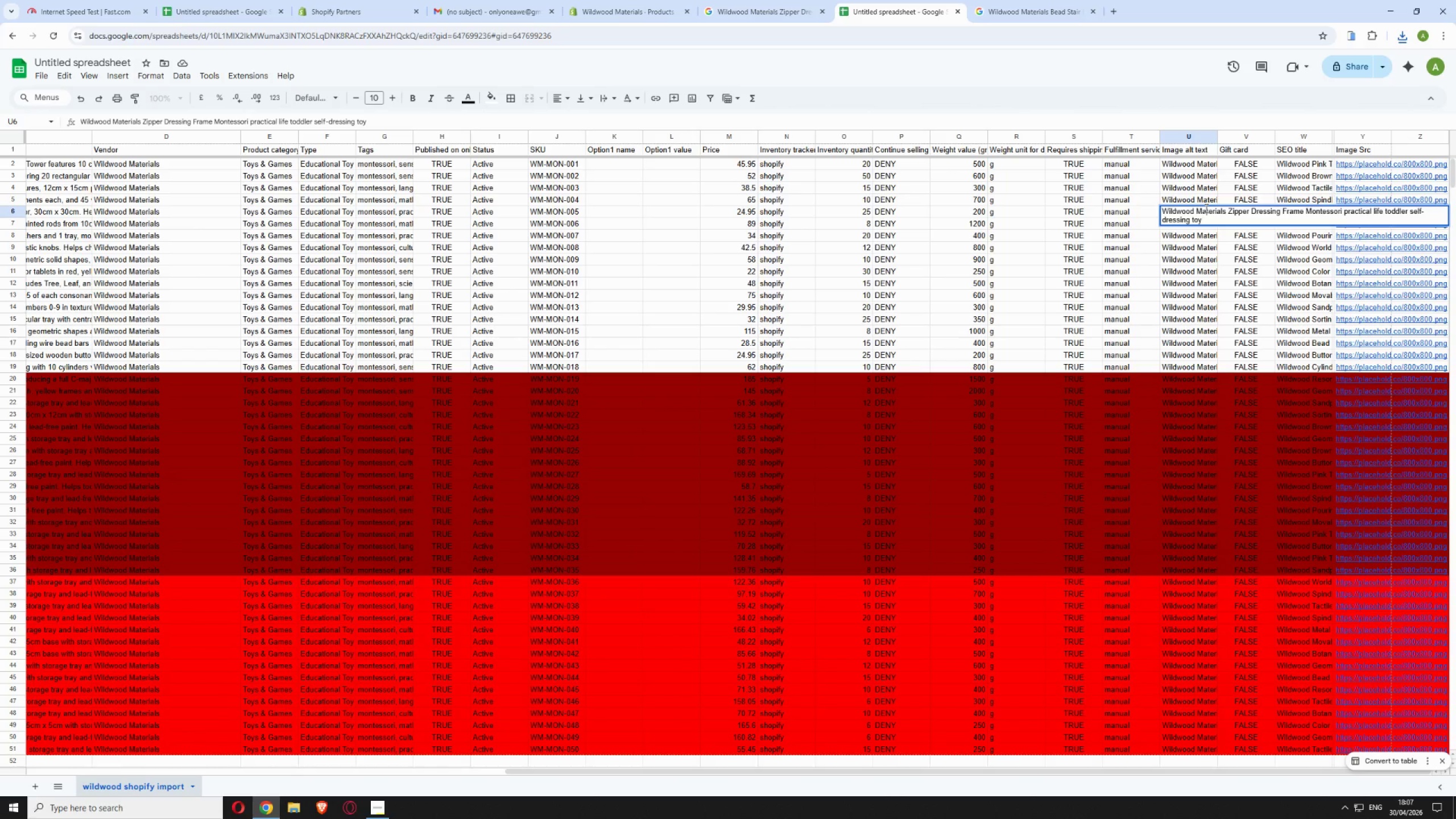 
double_click([1205, 208])
 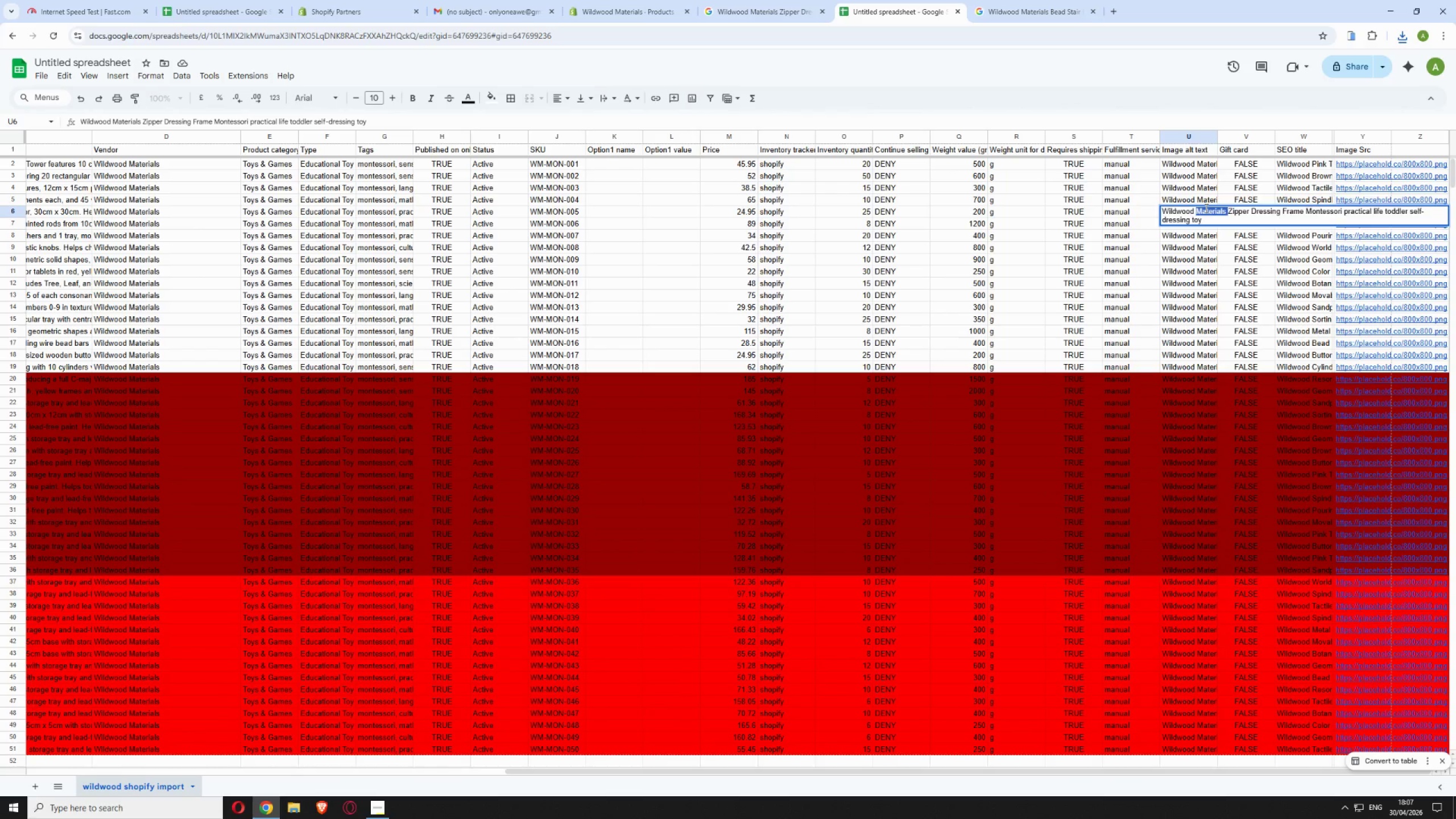 
triple_click([1205, 208])
 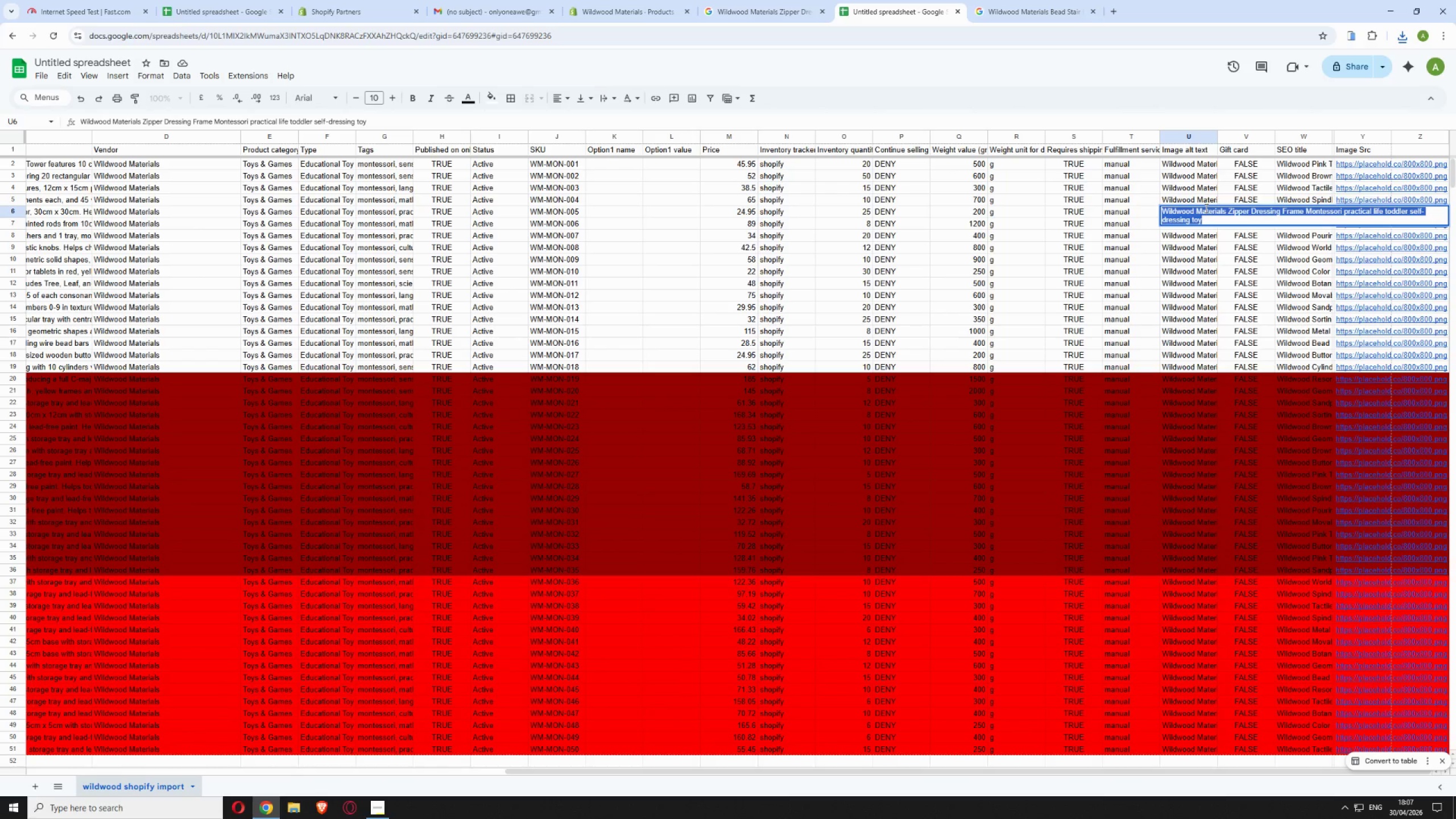 
triple_click([1205, 208])
 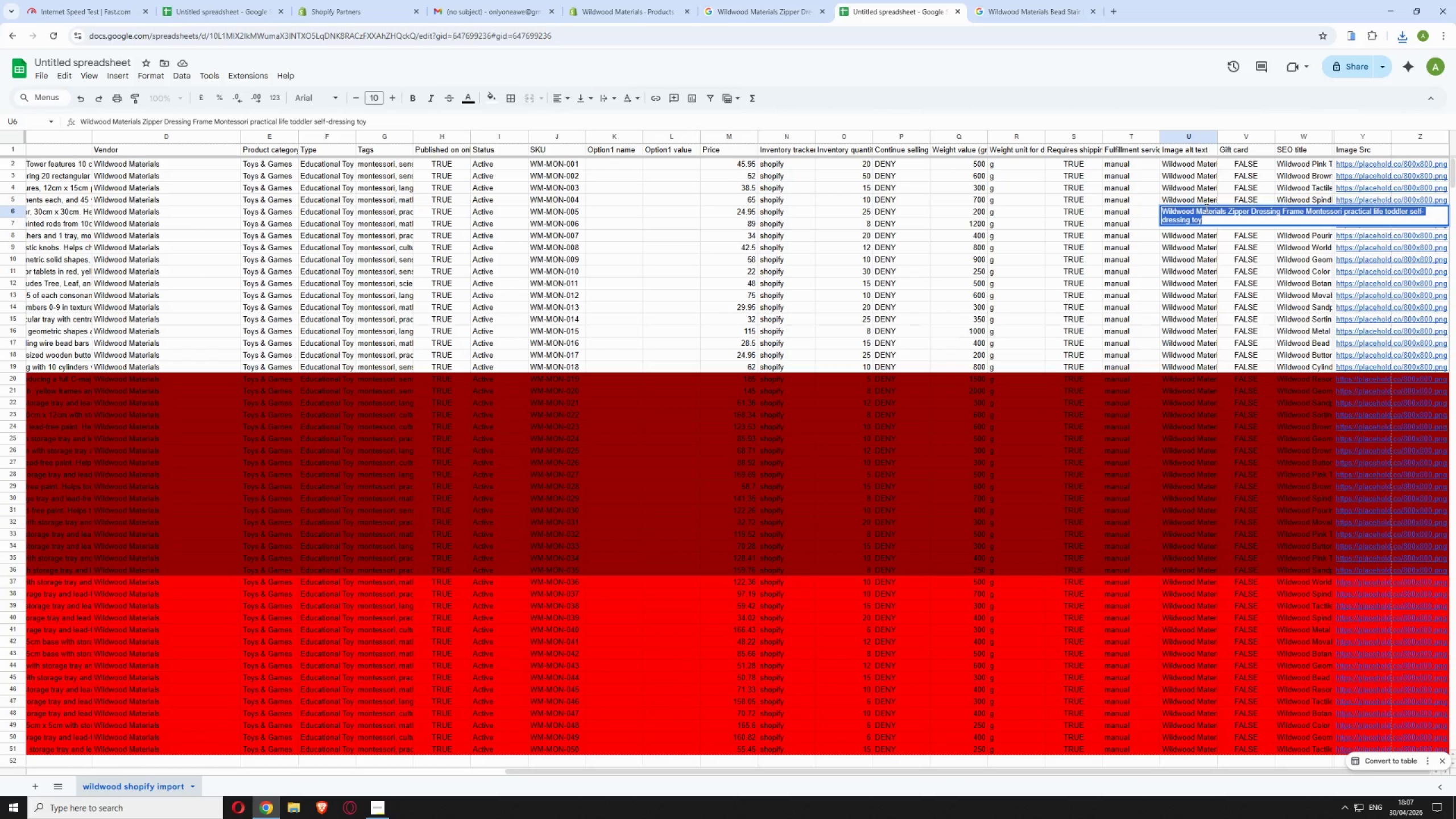 
hold_key(key=ControlLeft, duration=0.83)
 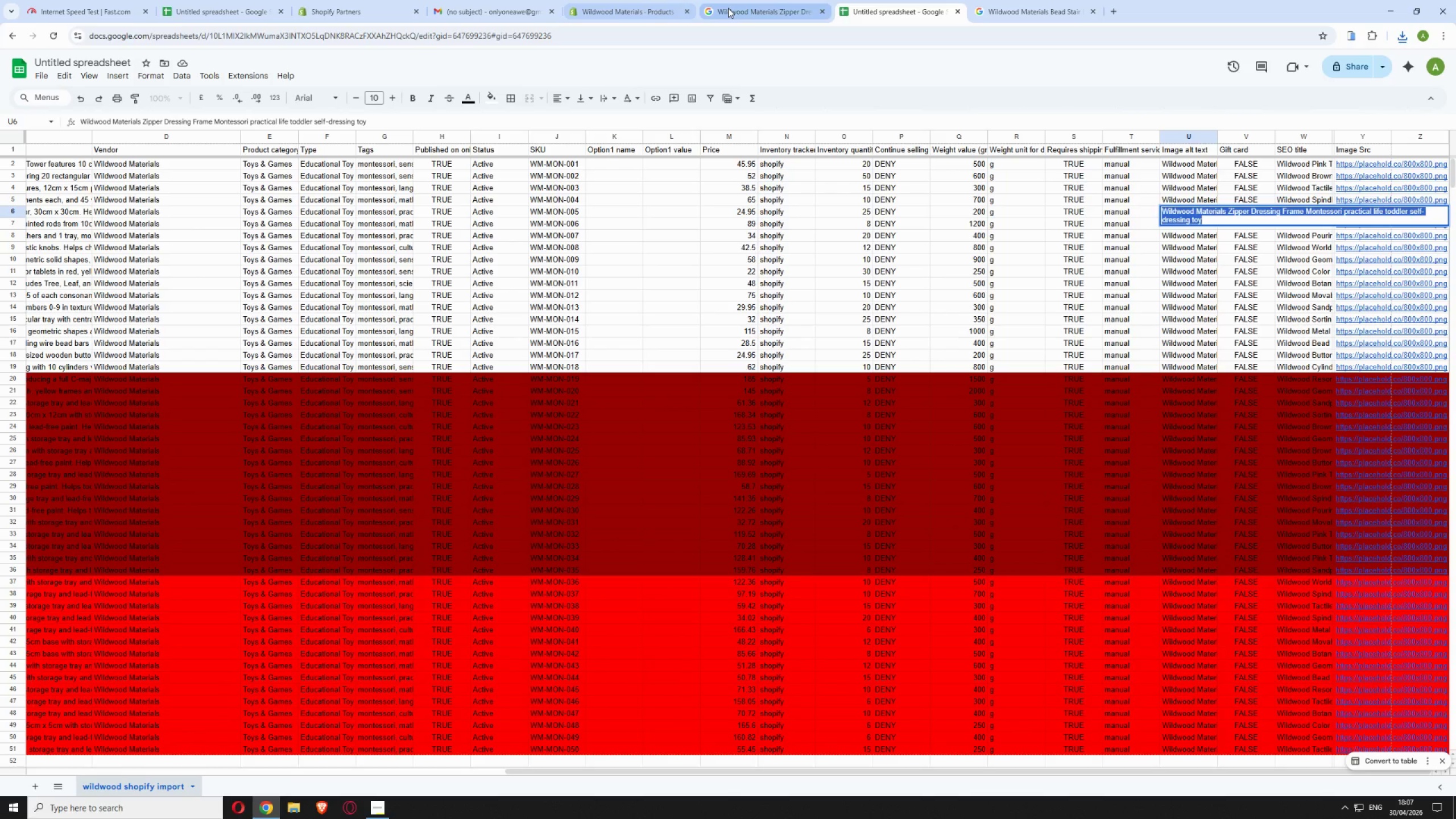 
hold_key(key=C, duration=0.31)
 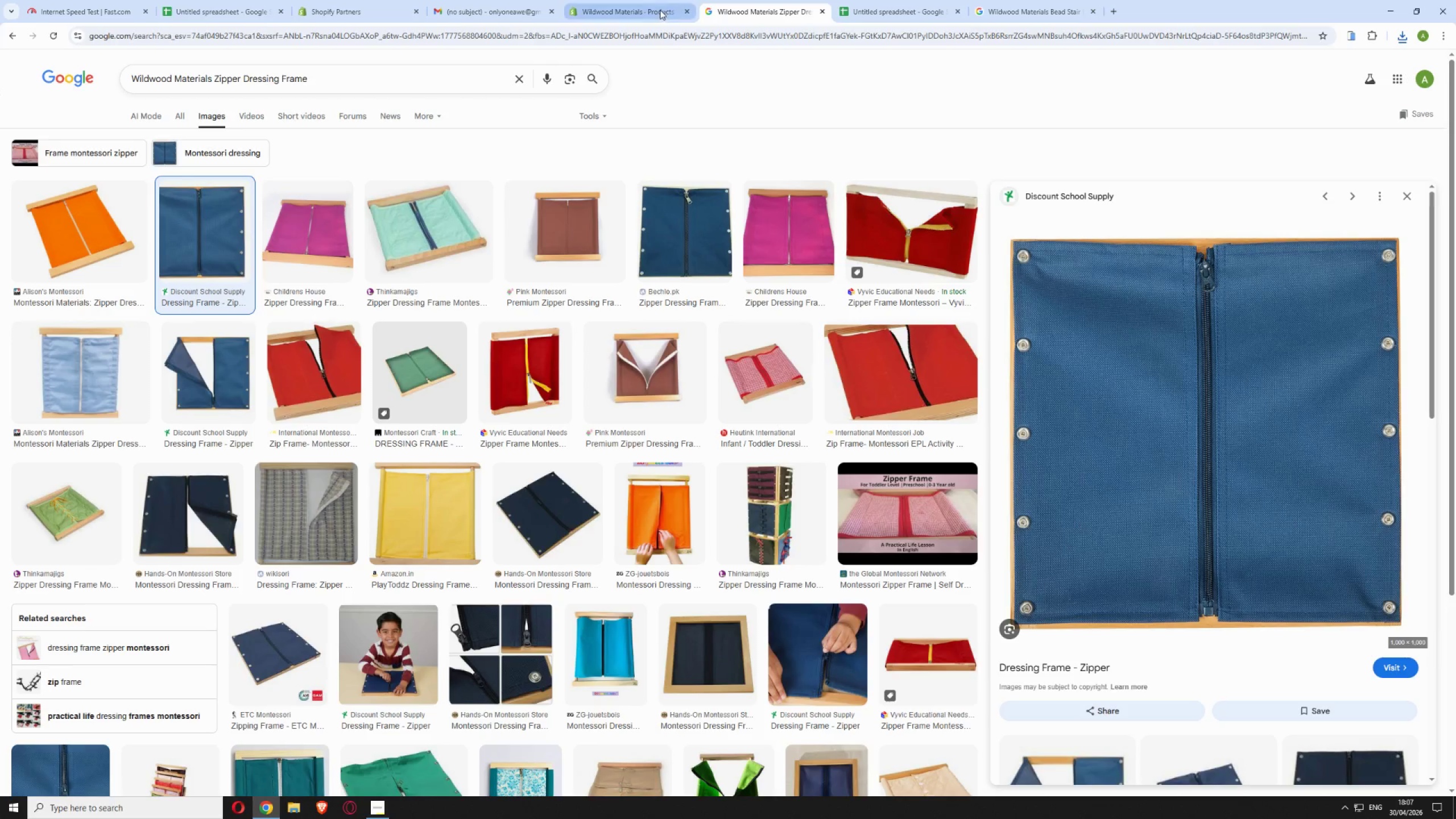 
left_click([641, 8])
 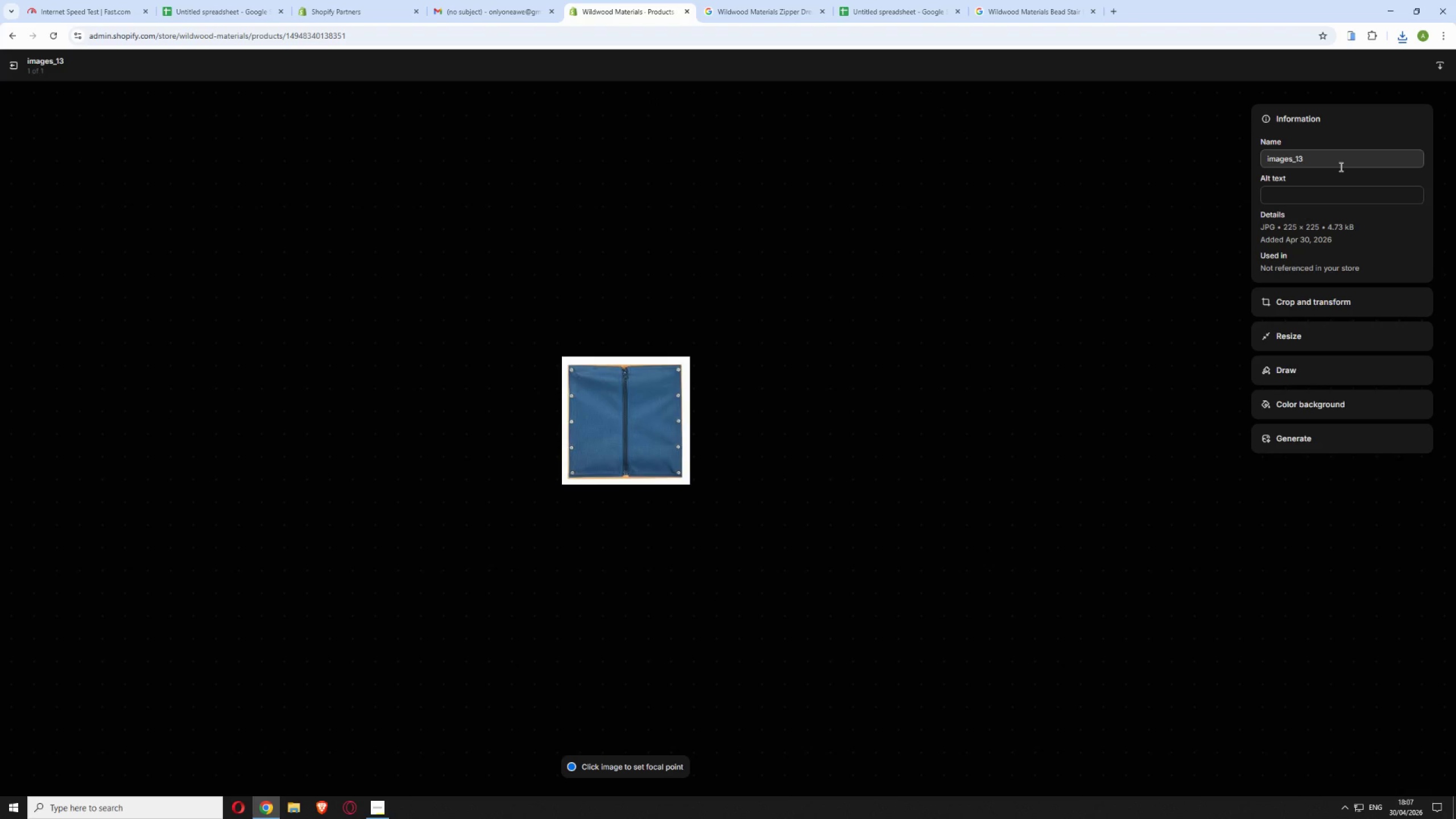 
left_click([1324, 192])
 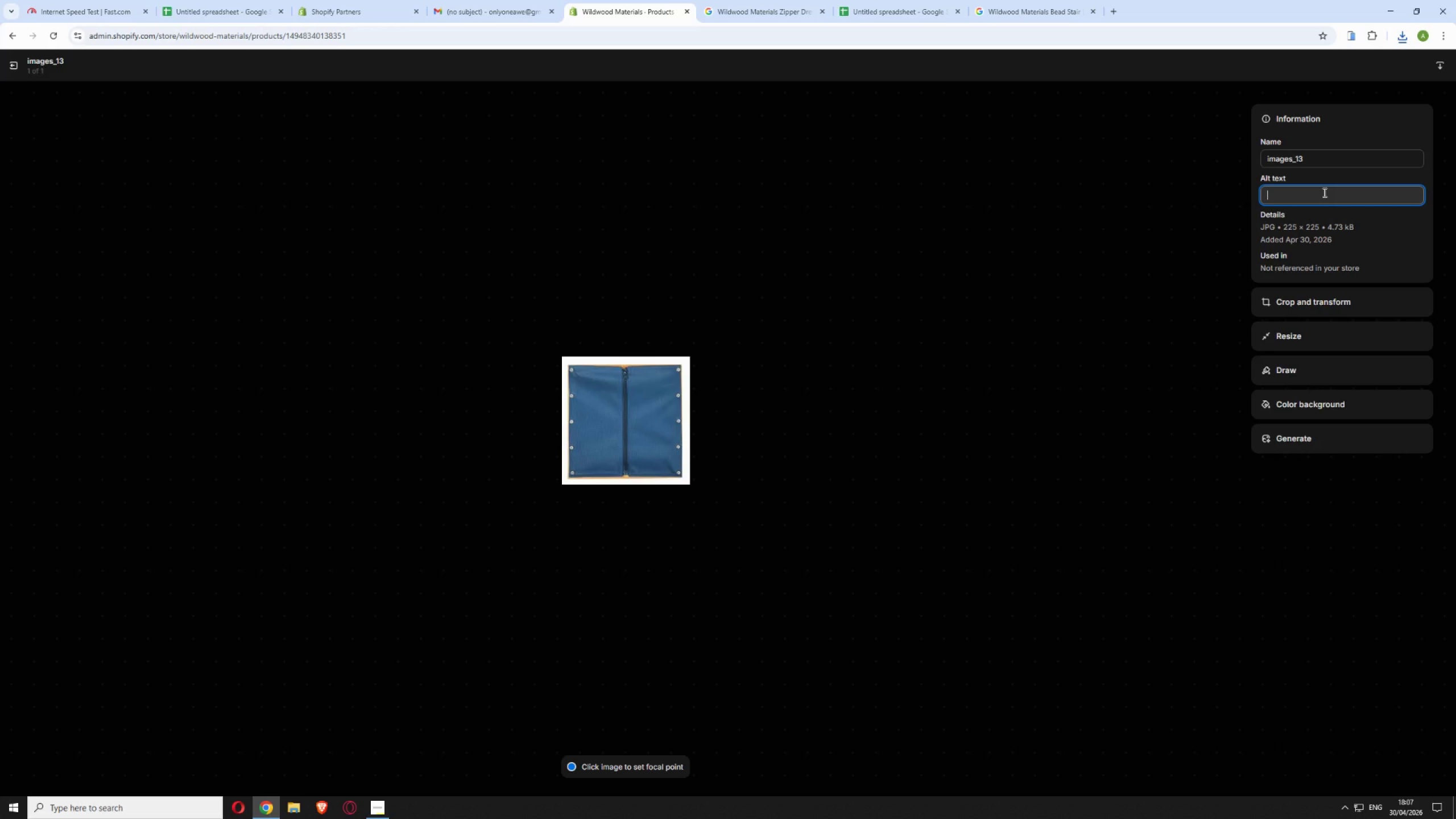 
key(Control+V)
 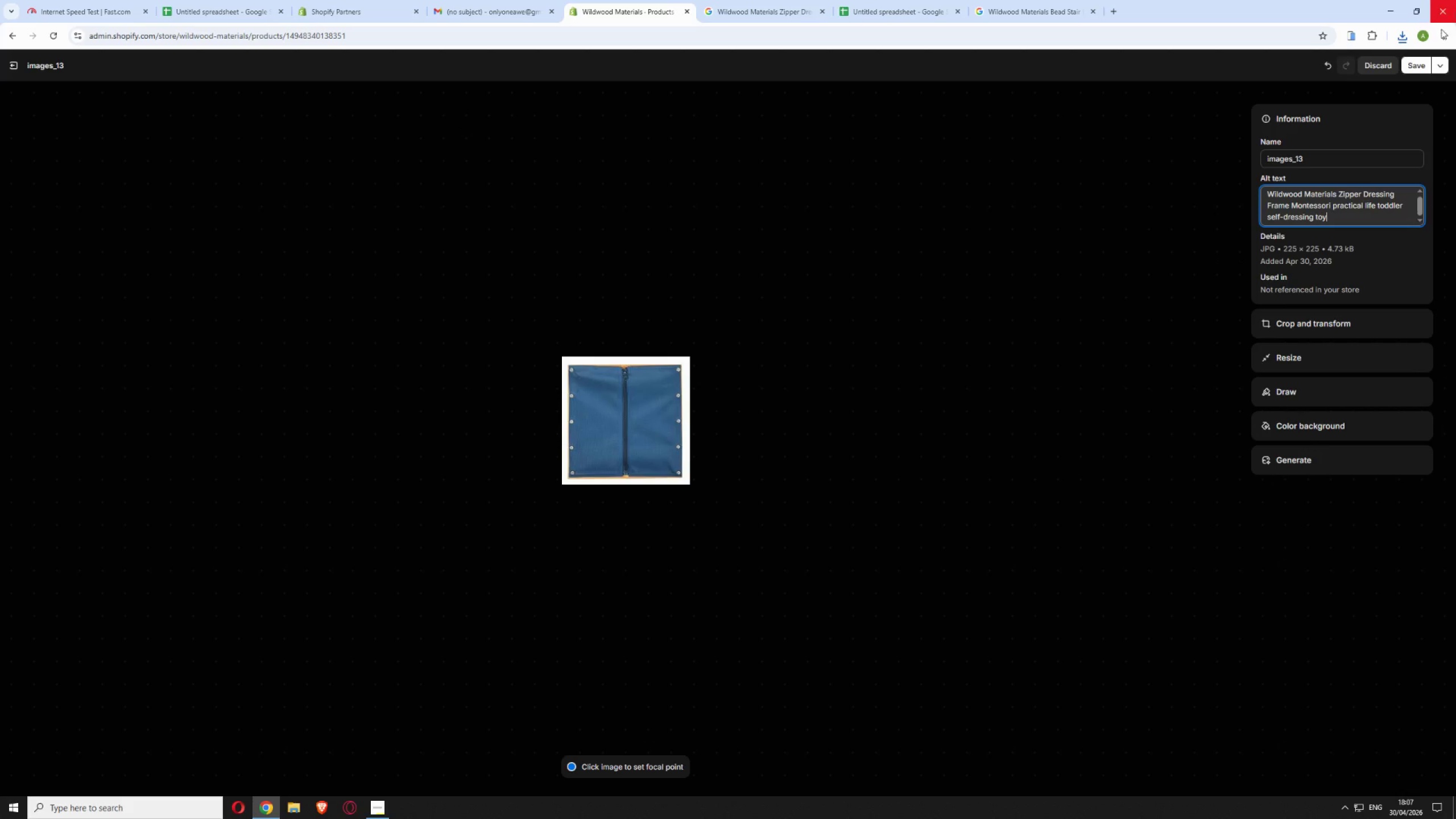 
left_click([1409, 67])
 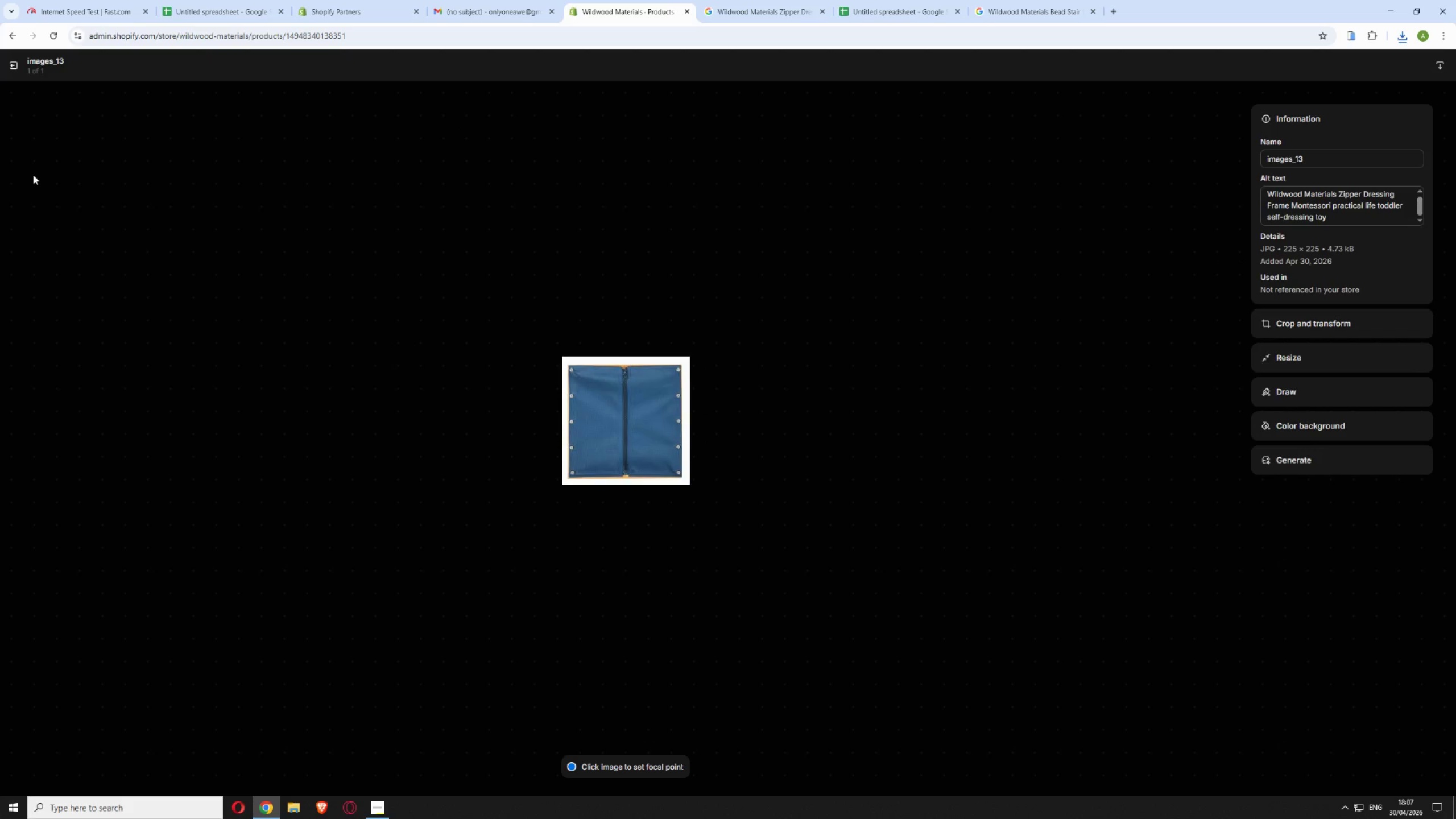 
left_click([12, 62])
 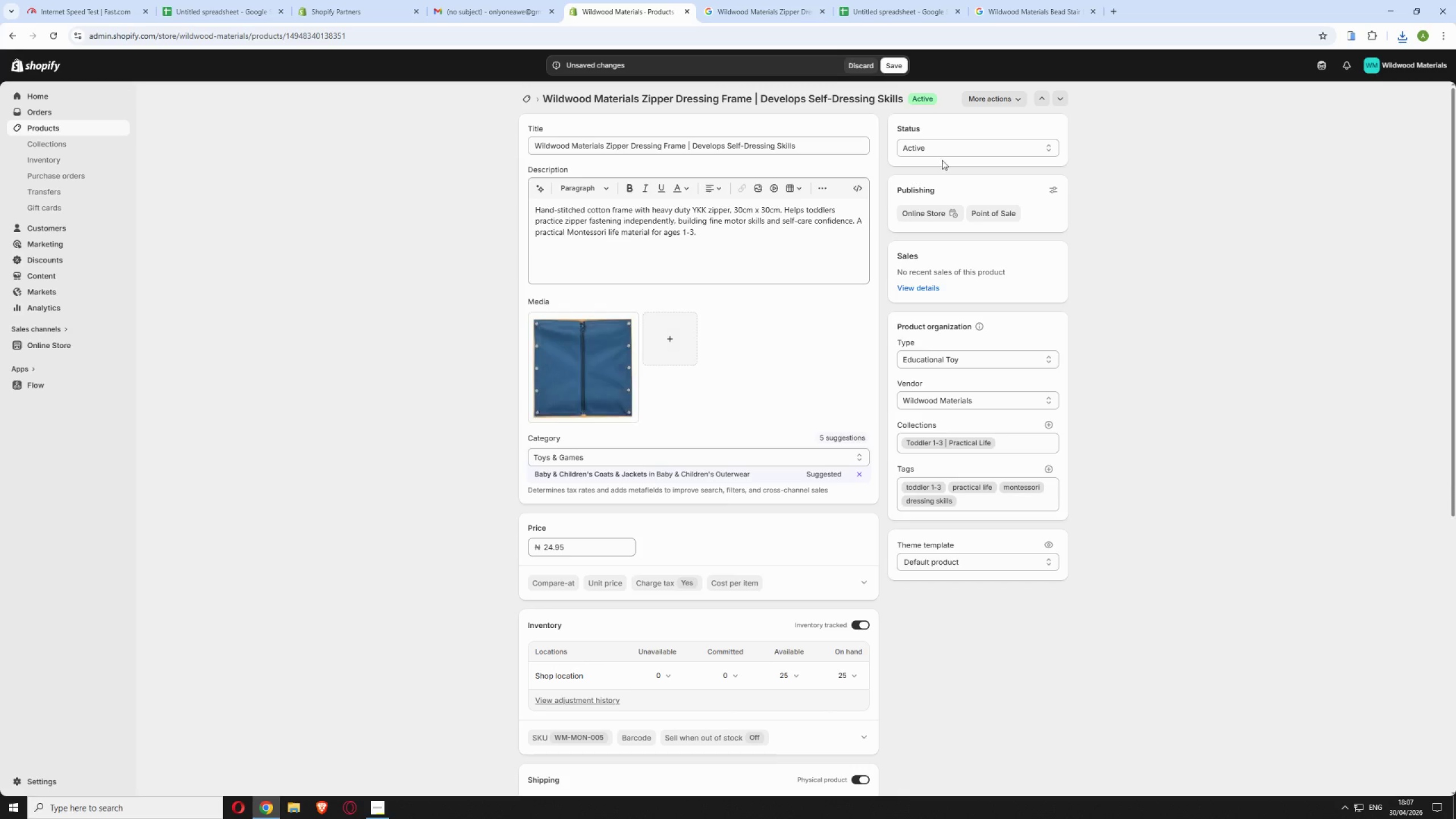 
left_click([884, 68])
 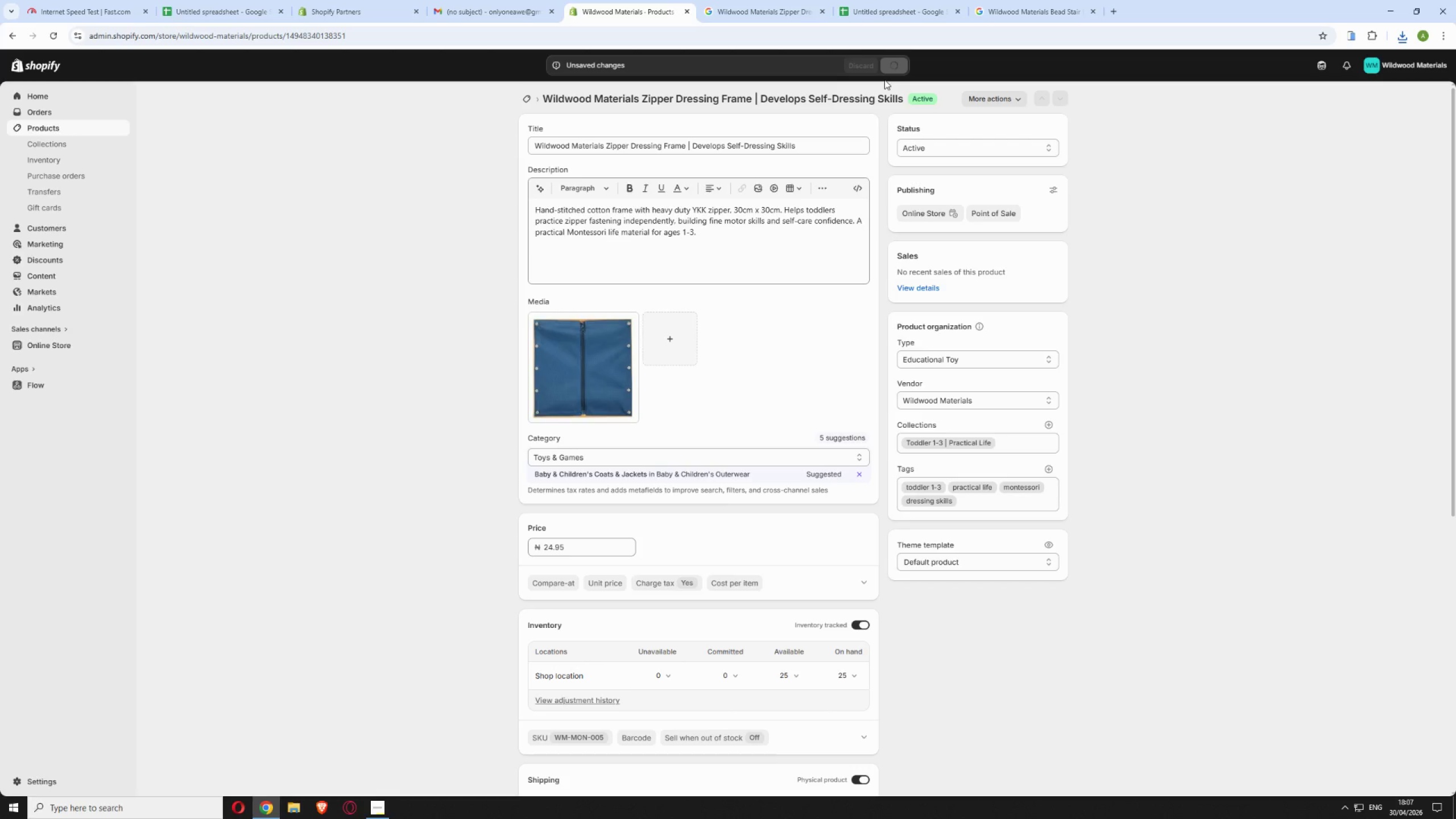 
wait(8.62)
 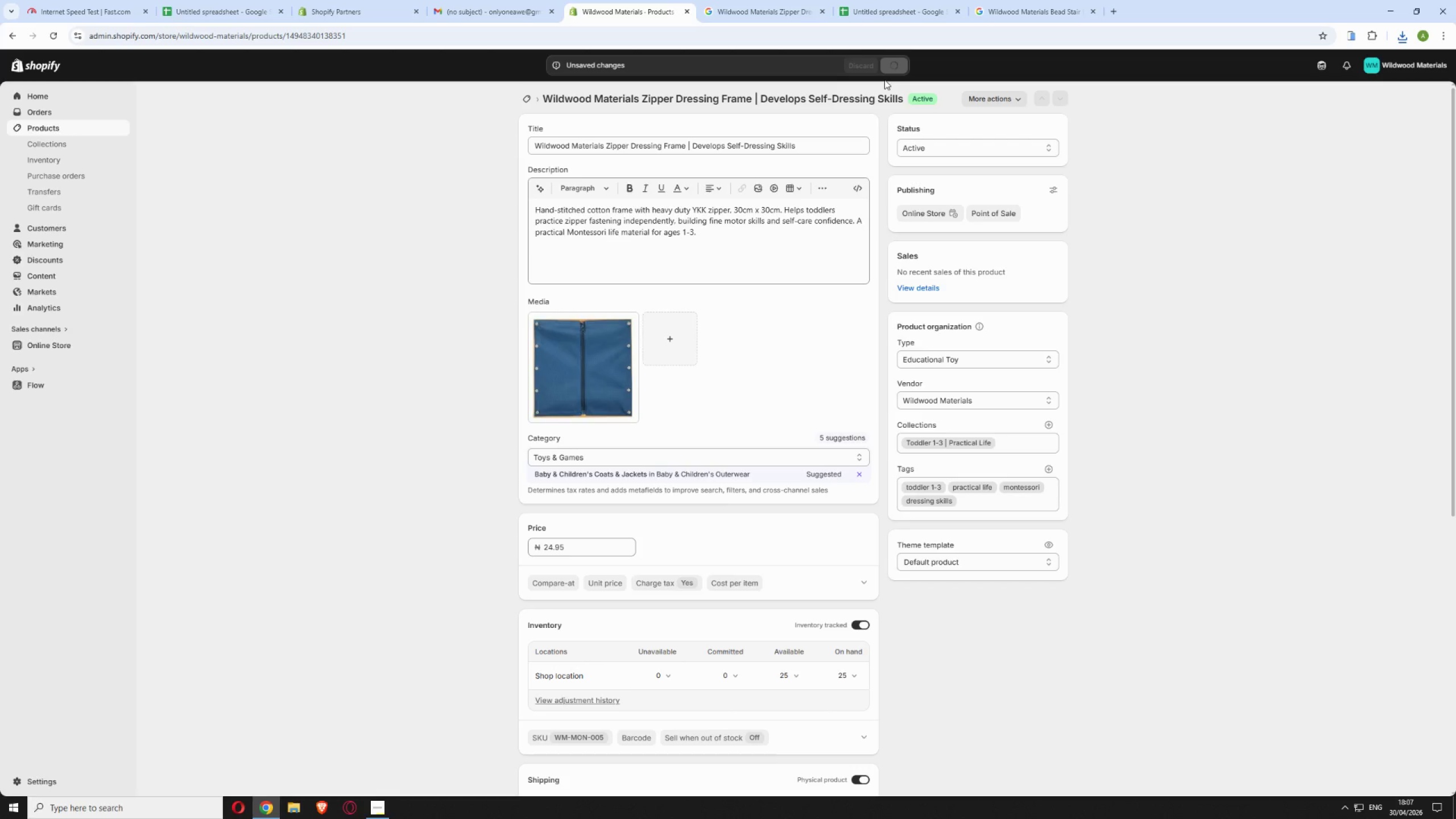 
left_click_drag(start_coordinate=[373, 30], to_coordinate=[285, 35])
 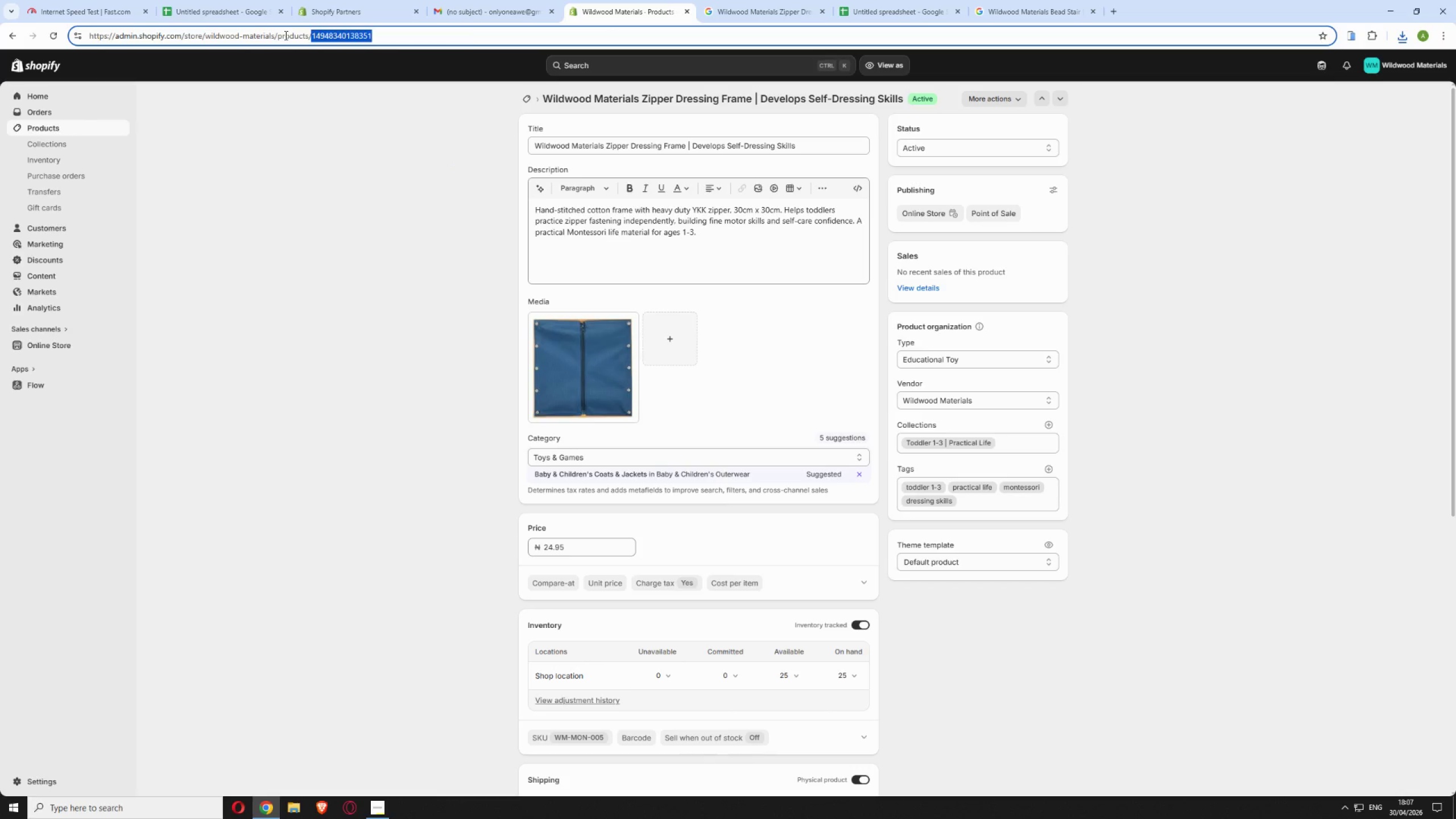 
key(Backspace)
 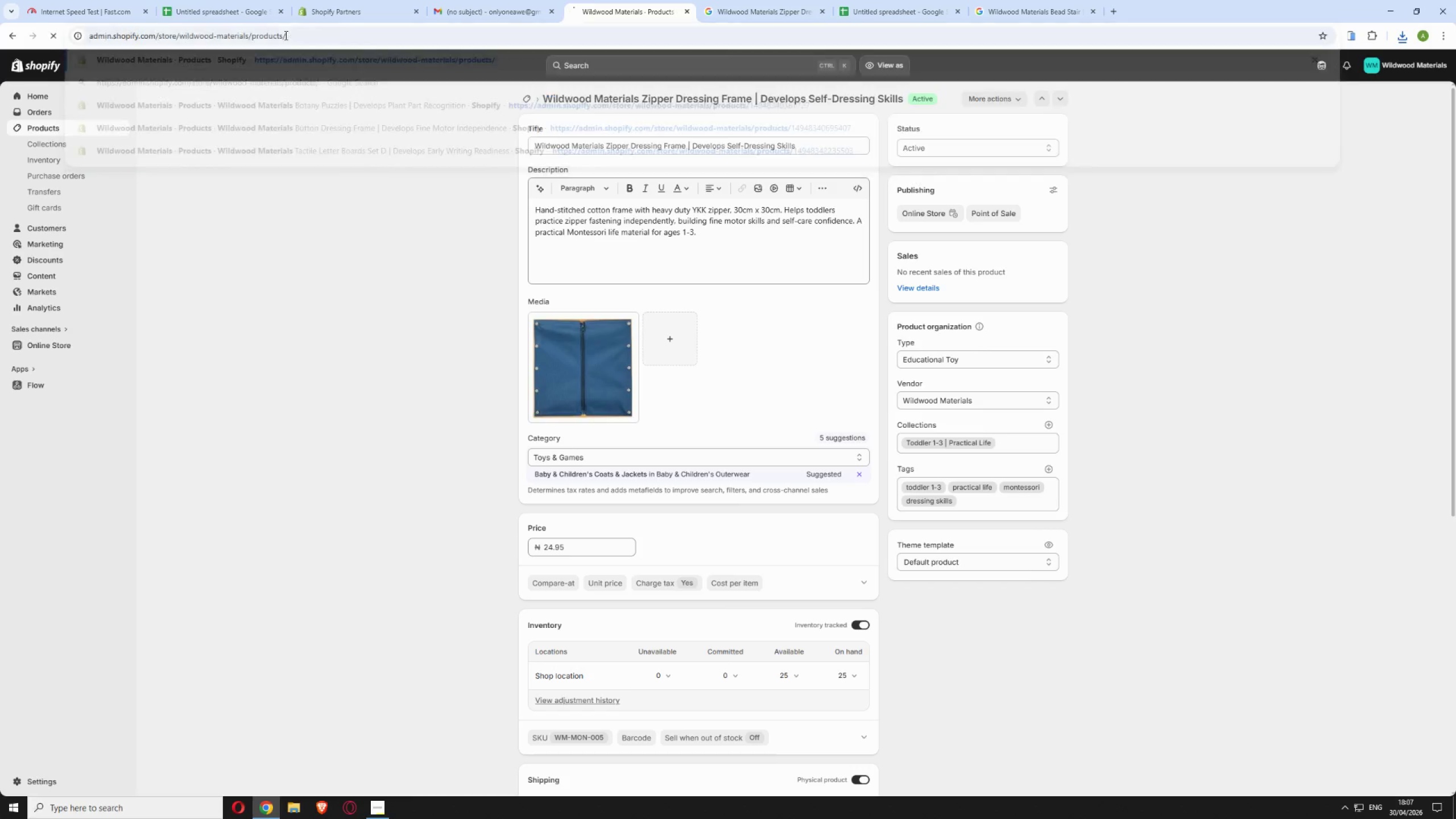 
key(Enter)
 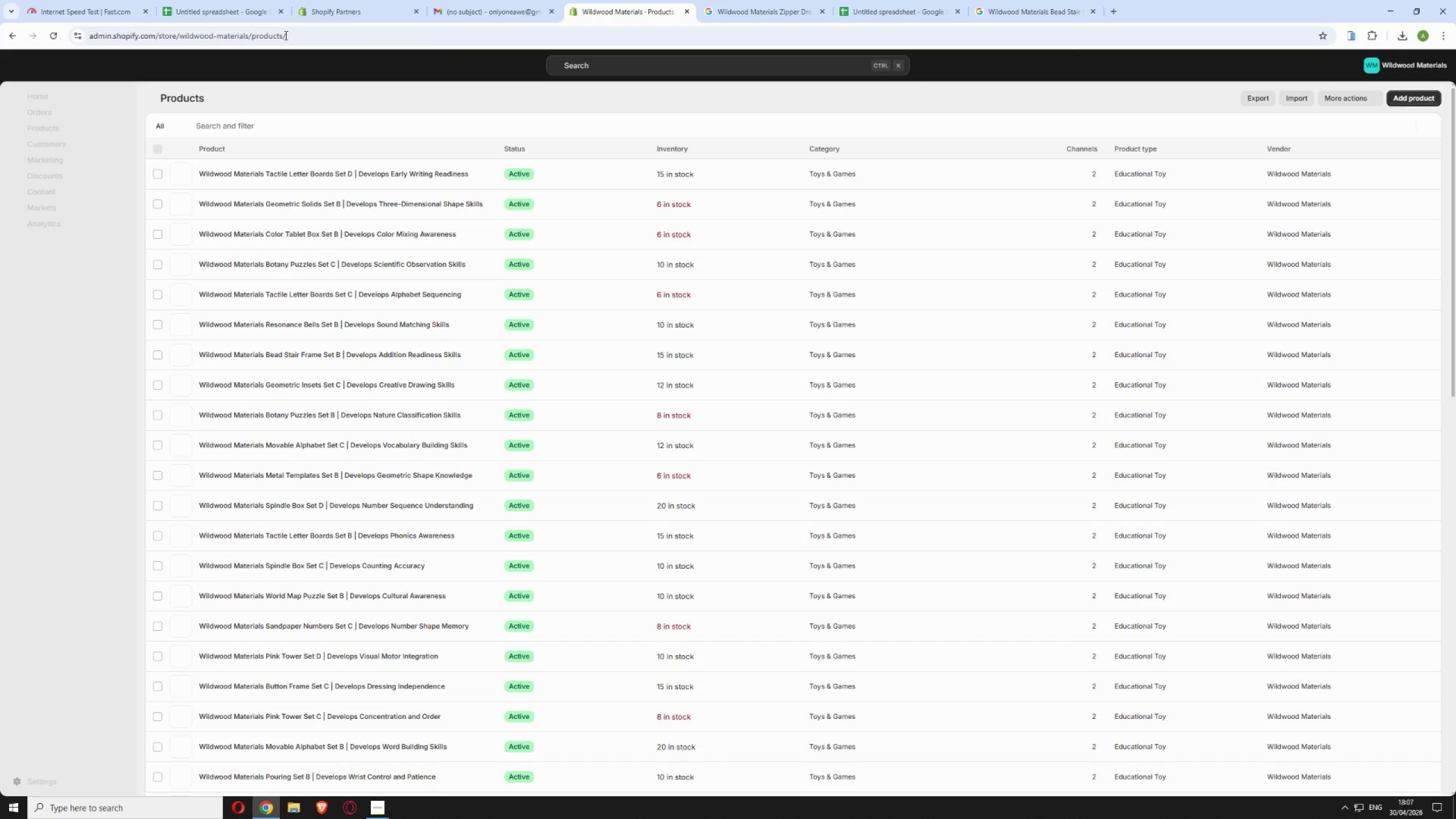 
wait(5.73)
 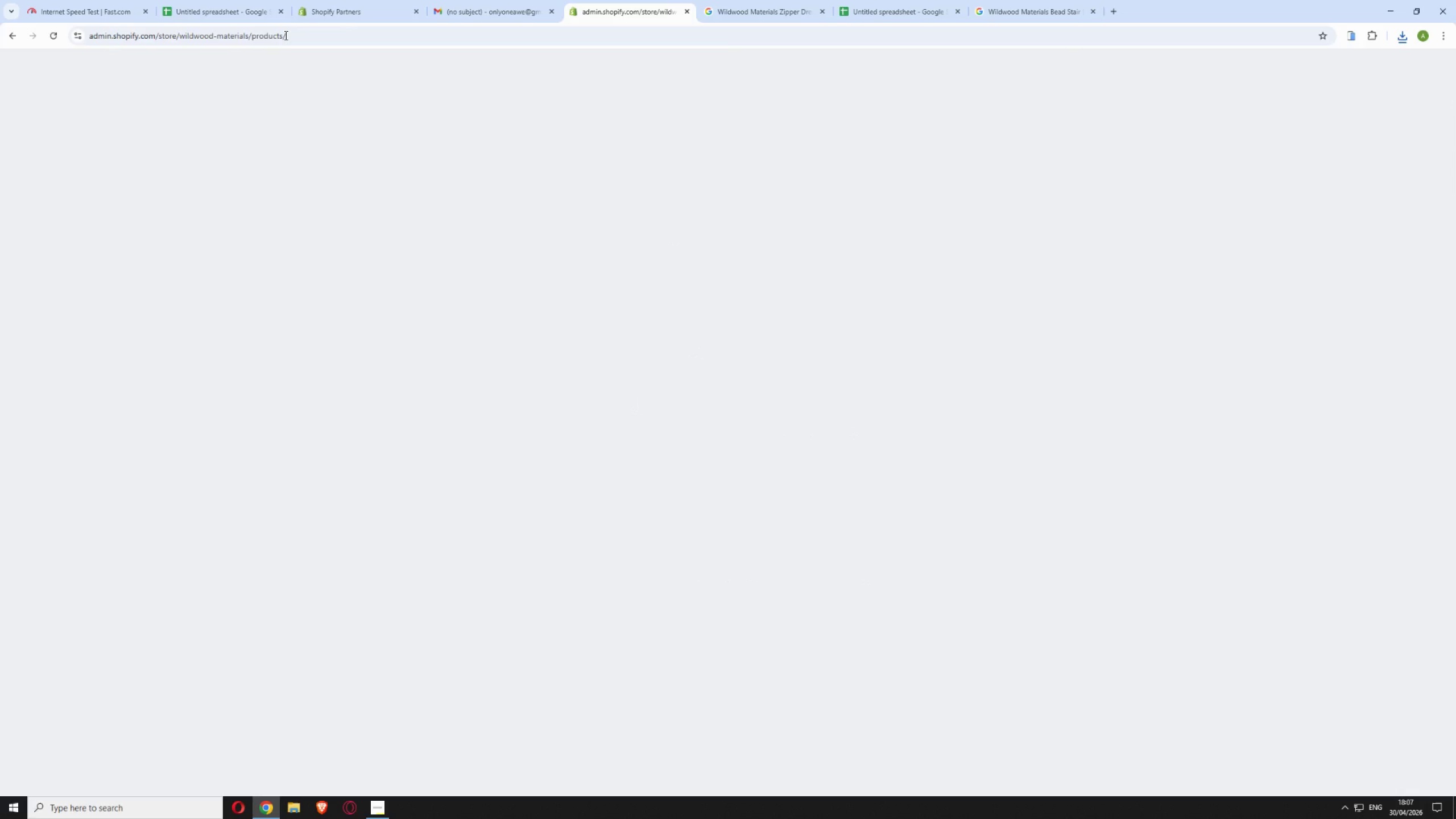 
scroll: coordinate [392, 495], scroll_direction: down, amount: 28.0
 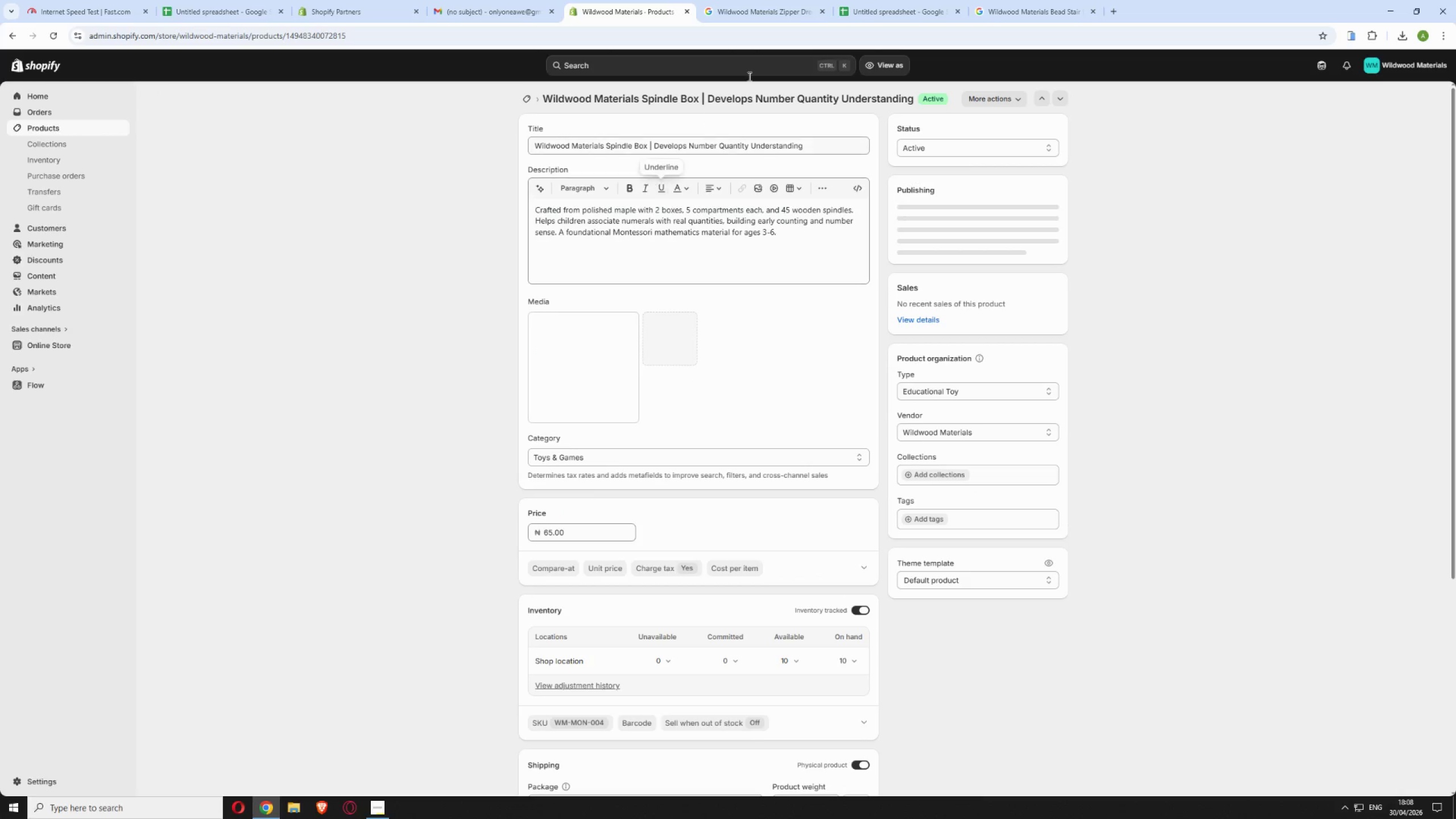 
wait(5.69)
 